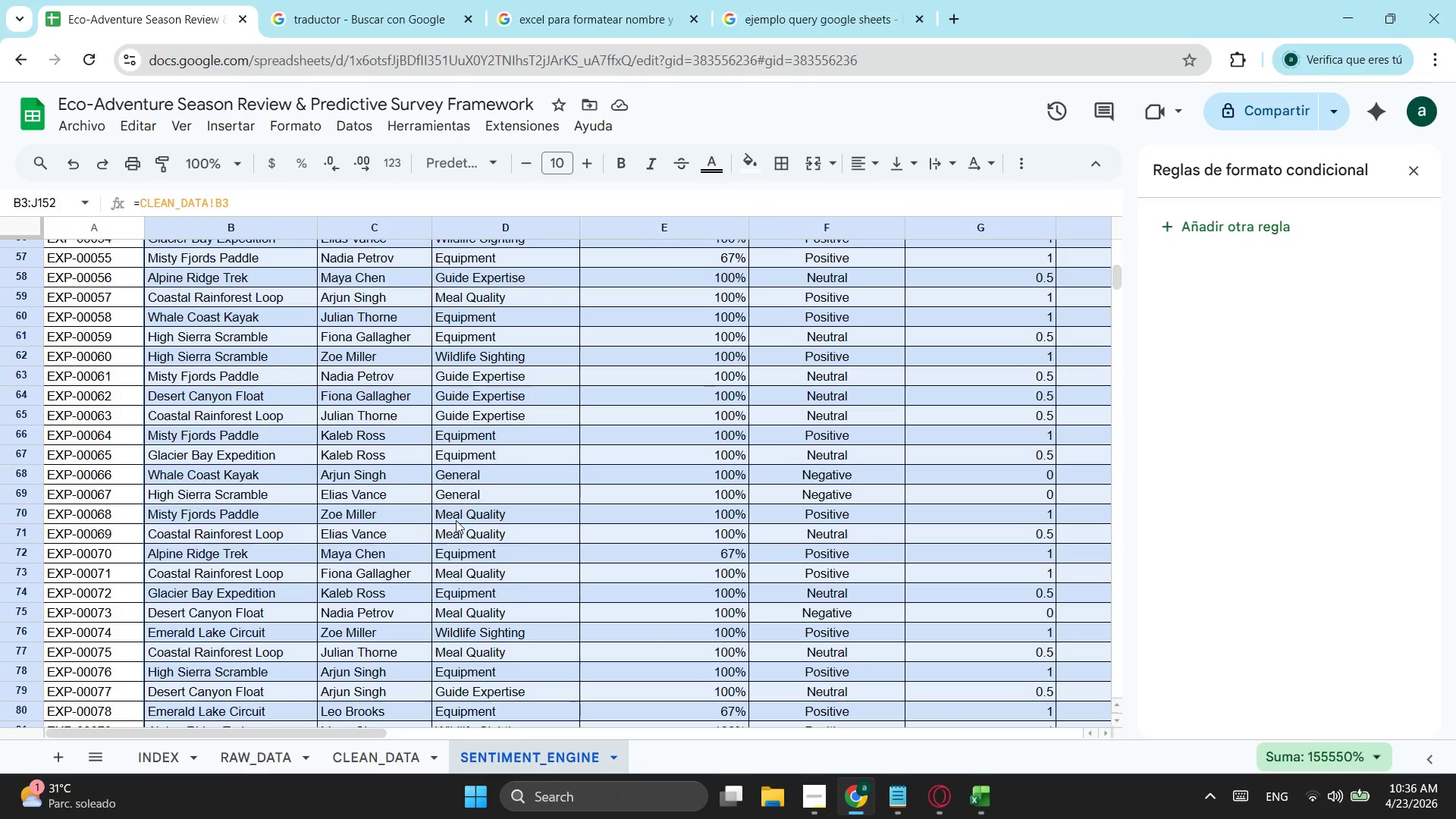 
scroll: coordinate [464, 519], scroll_direction: up, amount: 4.0
 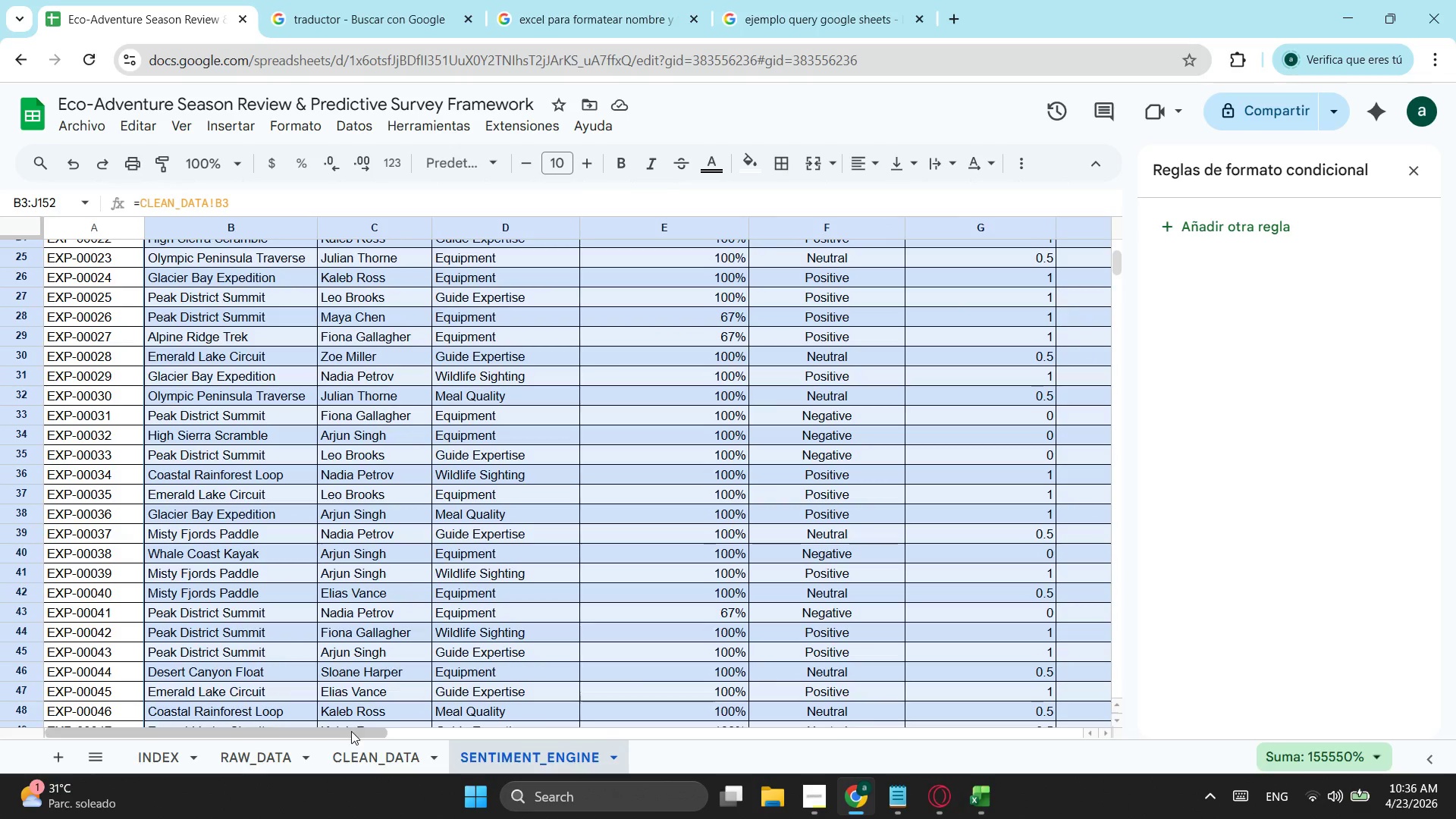 
left_click_drag(start_coordinate=[351, 731], to_coordinate=[837, 665])
 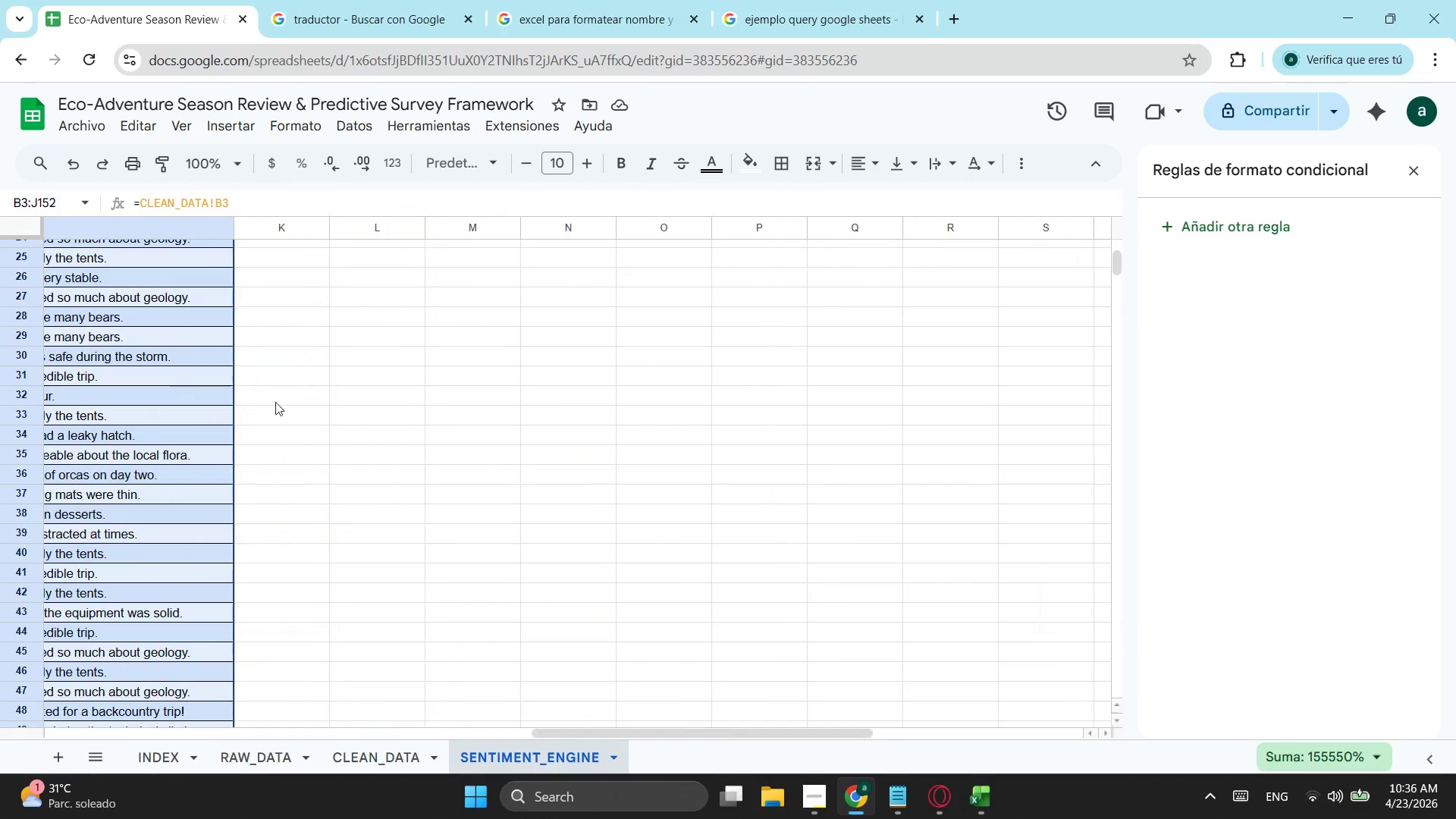 
scroll: coordinate [339, 395], scroll_direction: up, amount: 1.0
 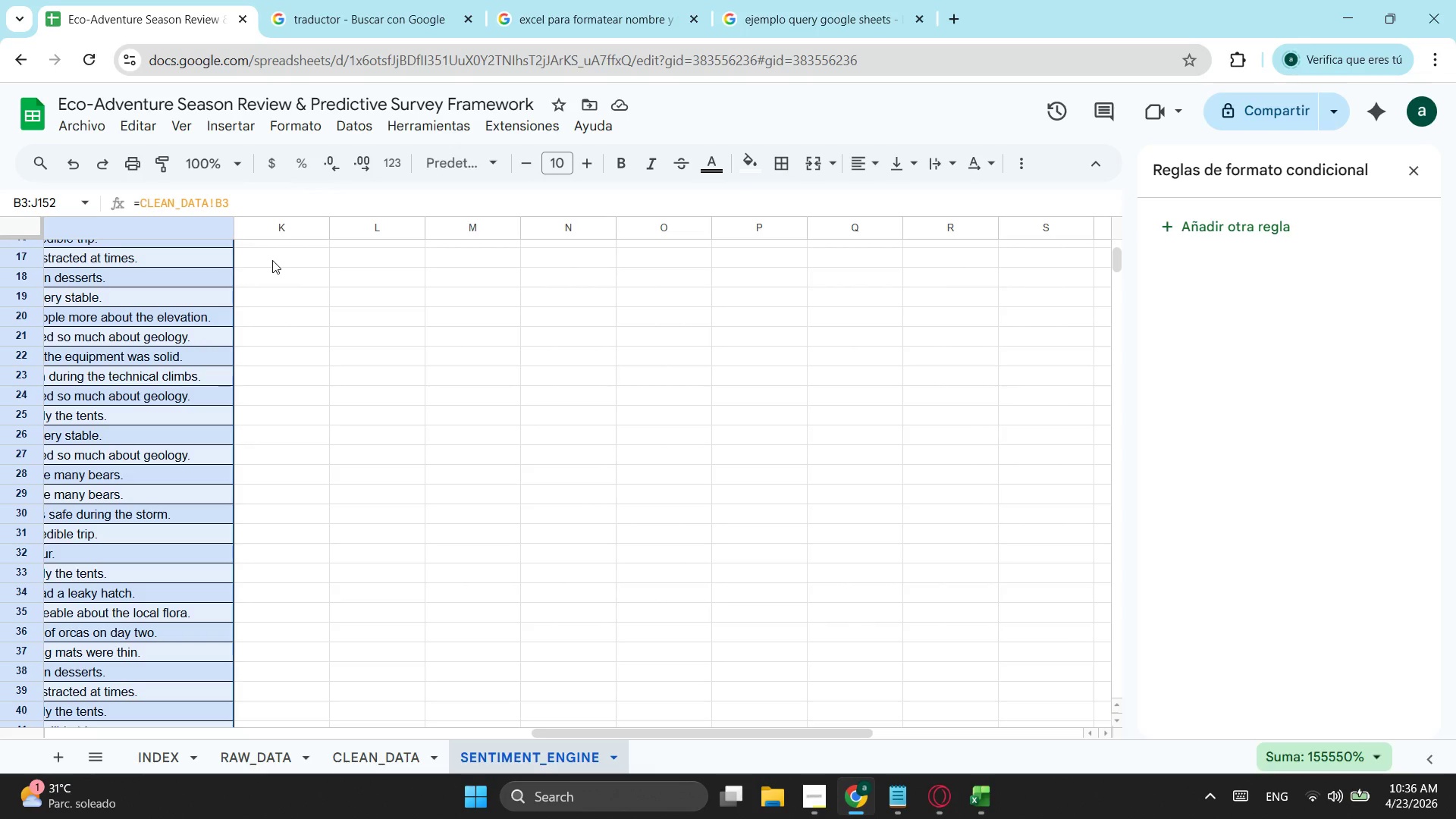 
wait(5.32)
 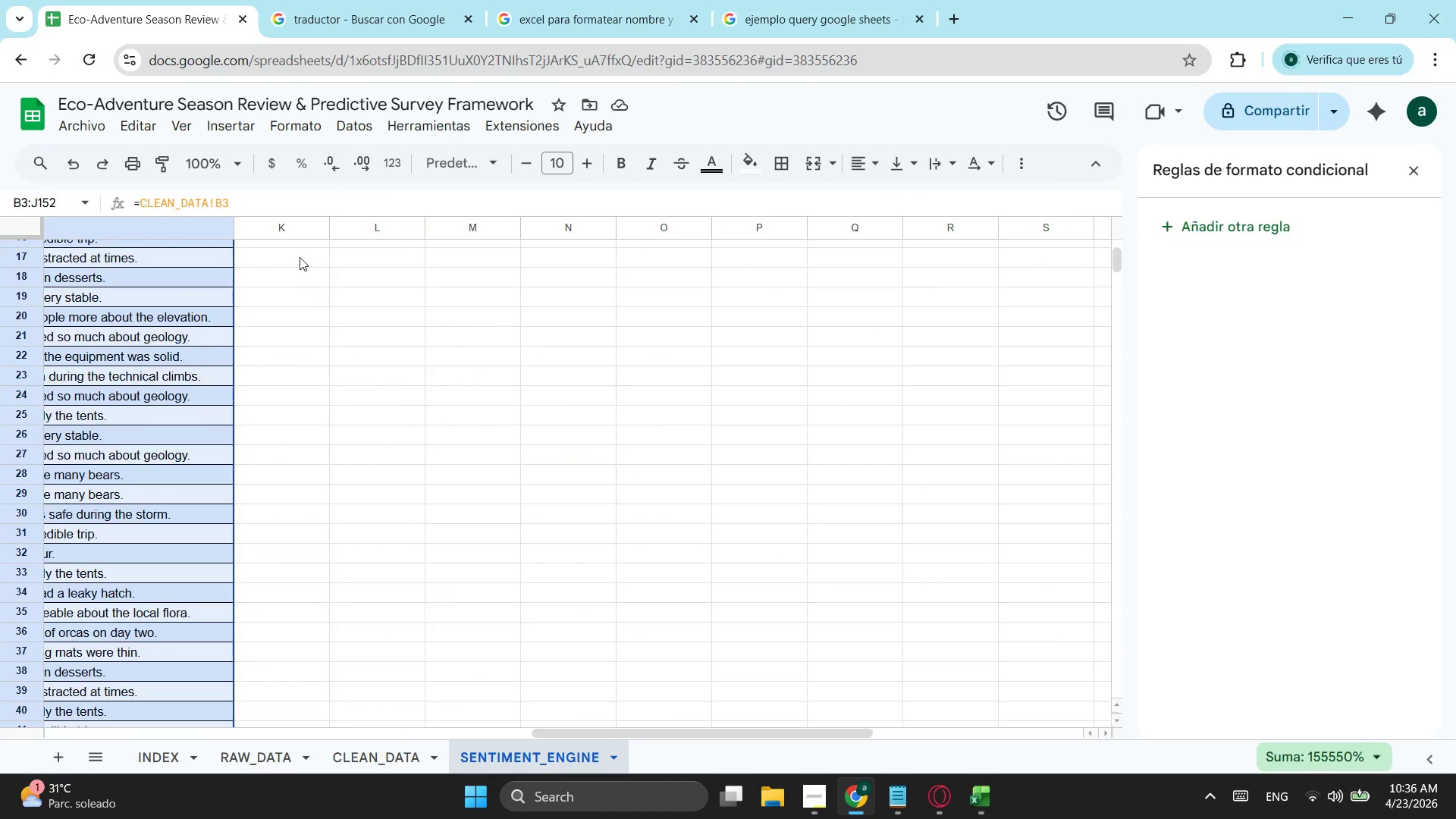 
scroll: coordinate [407, 272], scroll_direction: up, amount: 4.0
 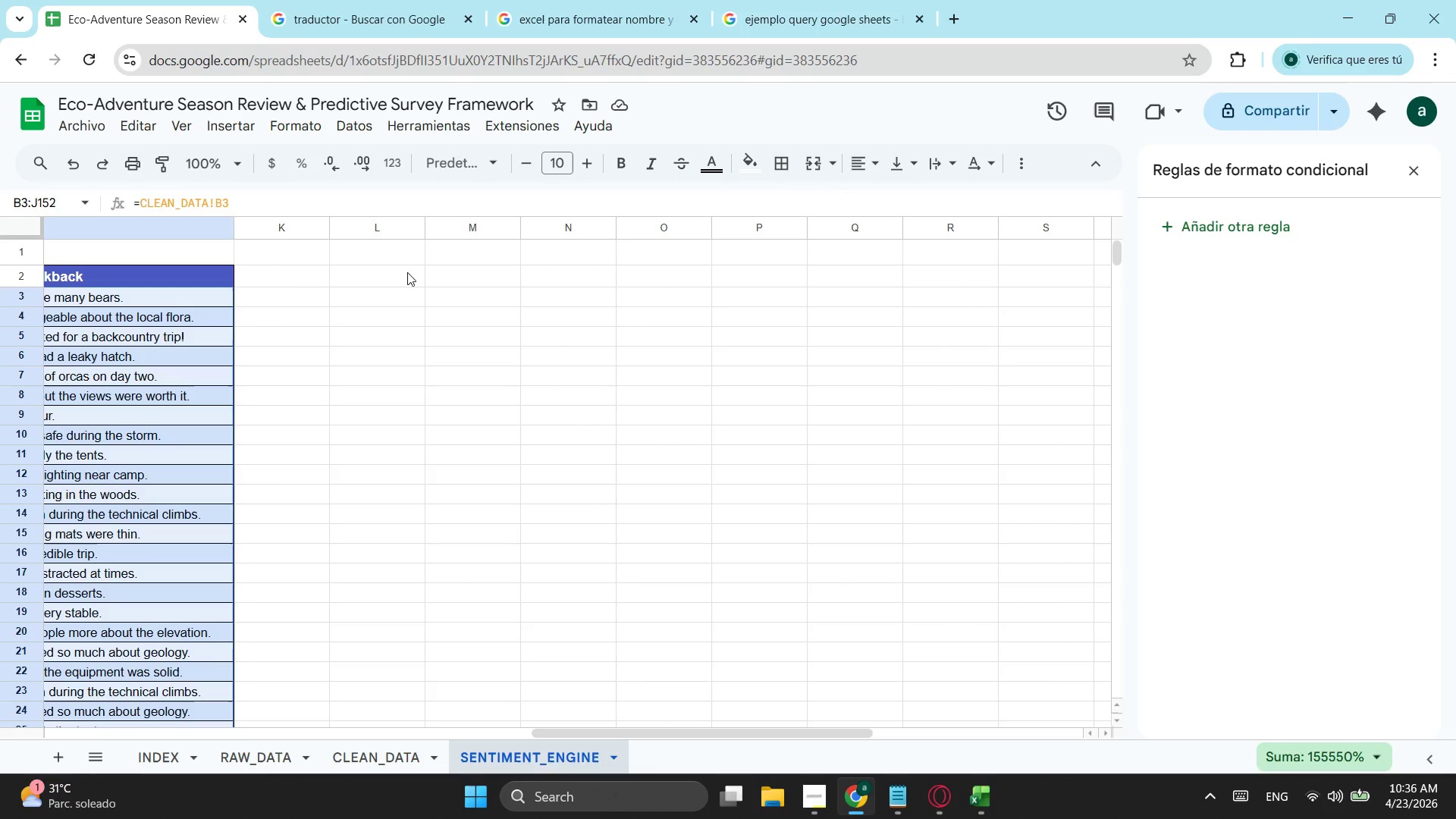 
left_click([401, 279])
 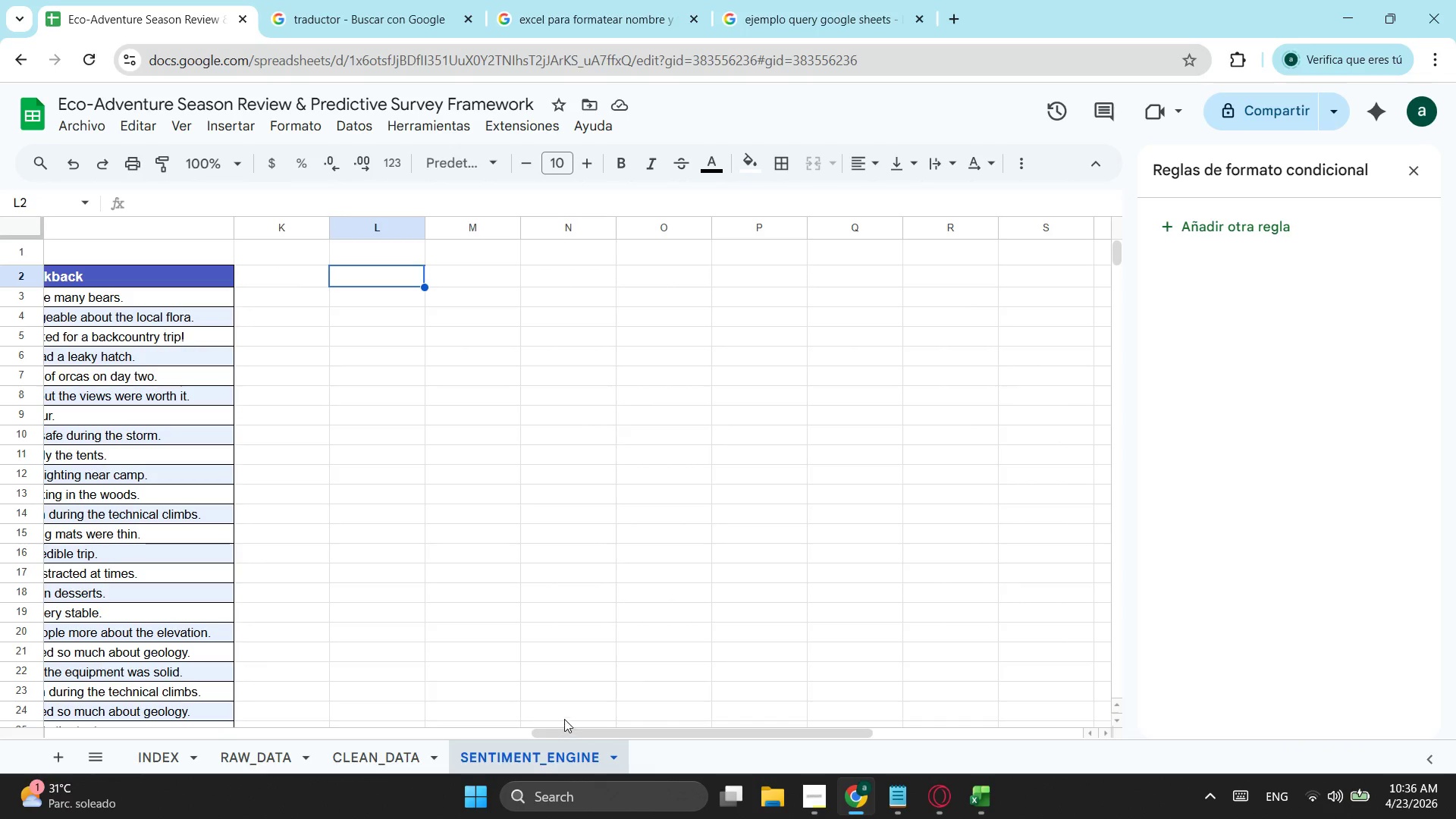 
left_click_drag(start_coordinate=[573, 733], to_coordinate=[496, 725])
 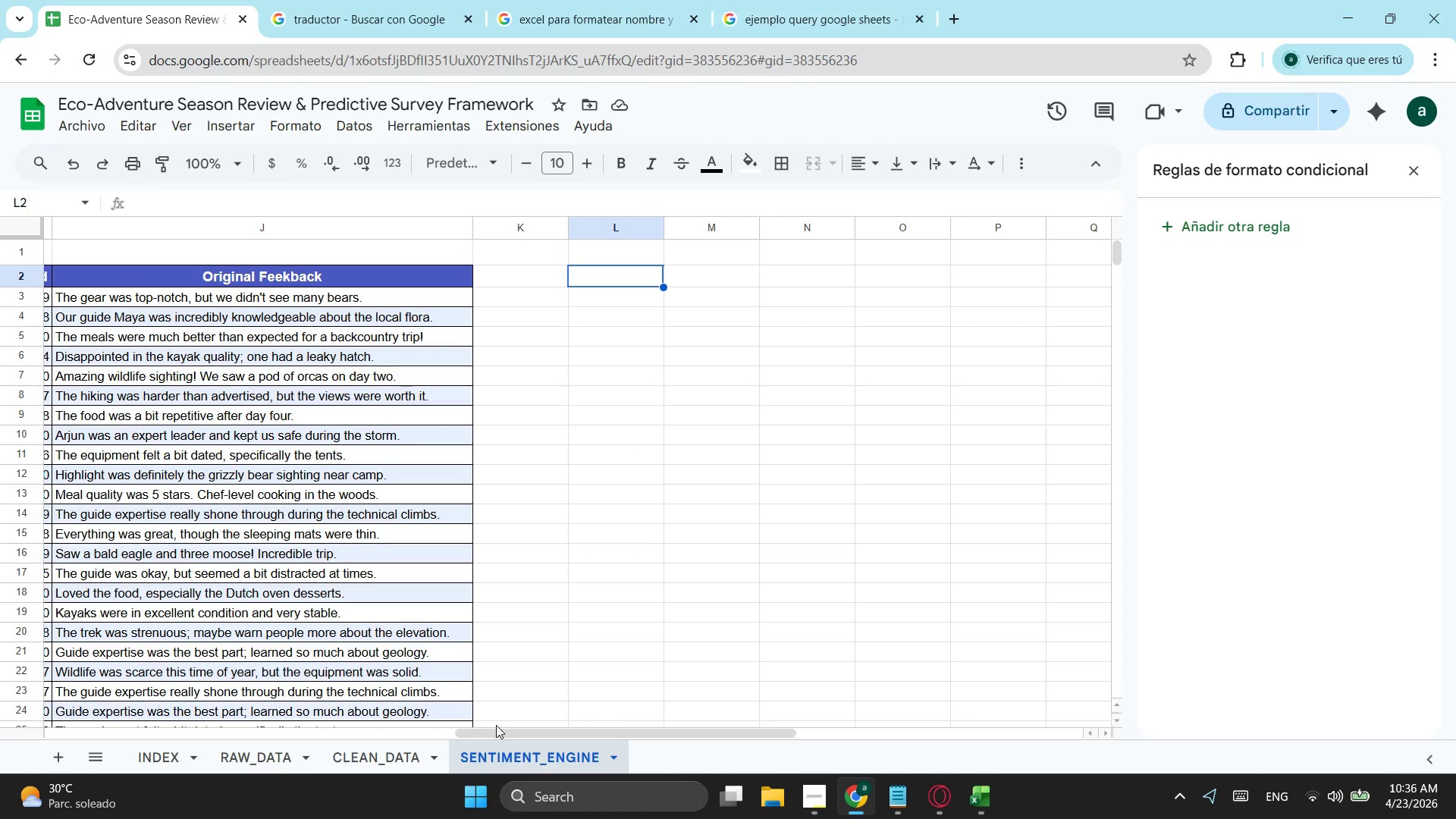 
wait(6.34)
 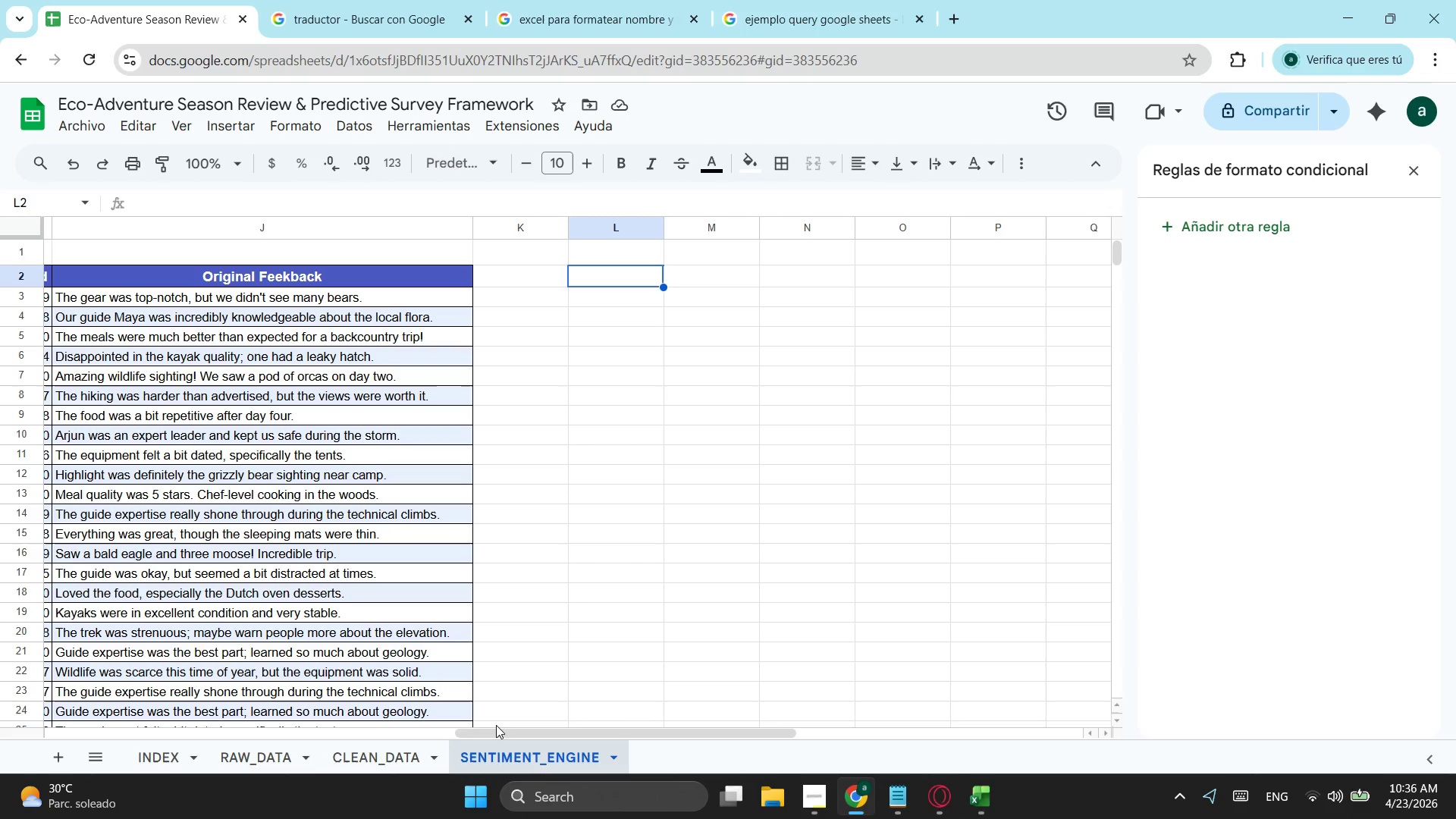 
type(se)
key(Backspace)
key(Backspace)
type(Se)
key(Backspace)
type(ENTIMENT SUMMARY BY CATEGORY)
 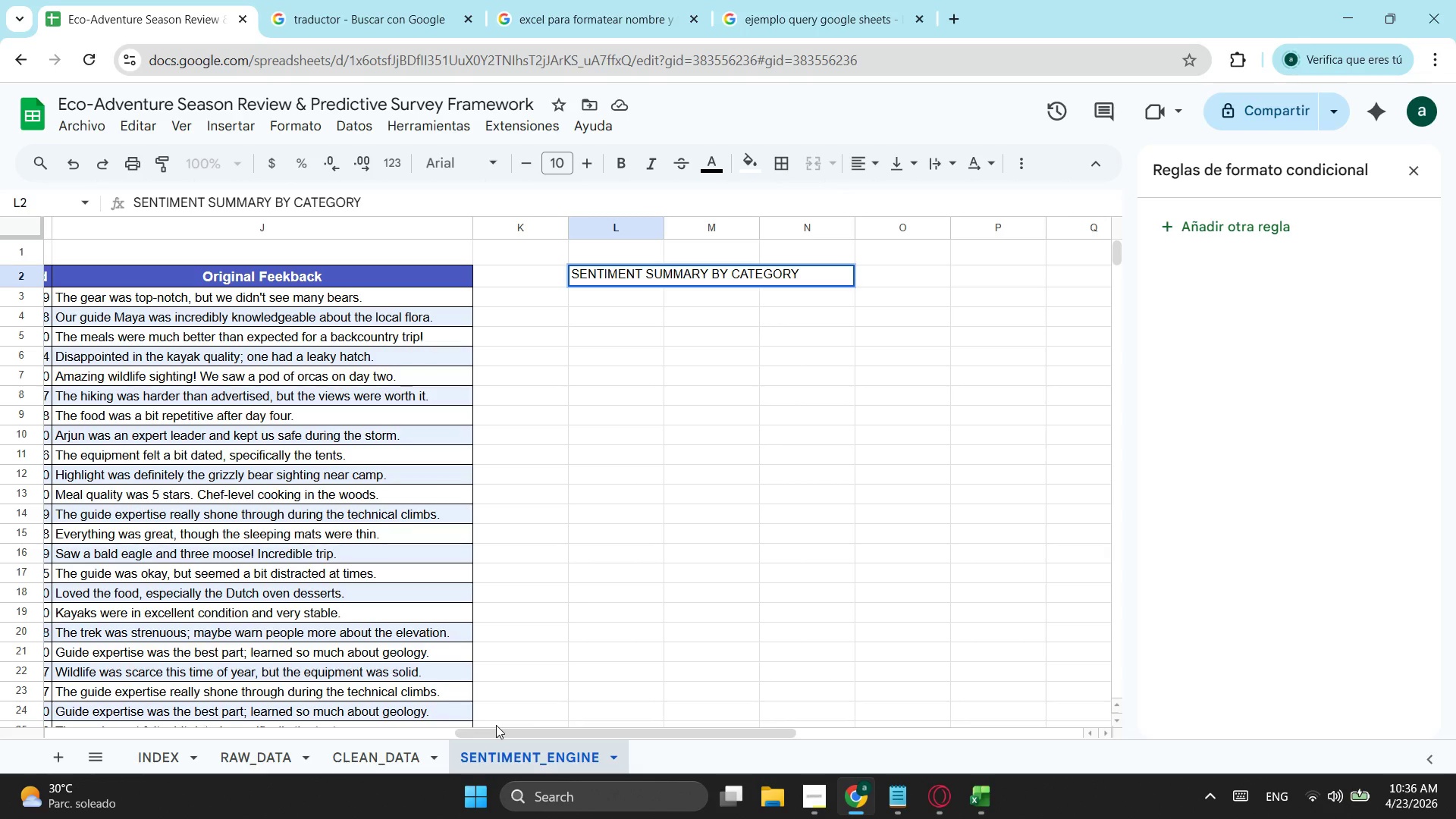 
key(Enter)
 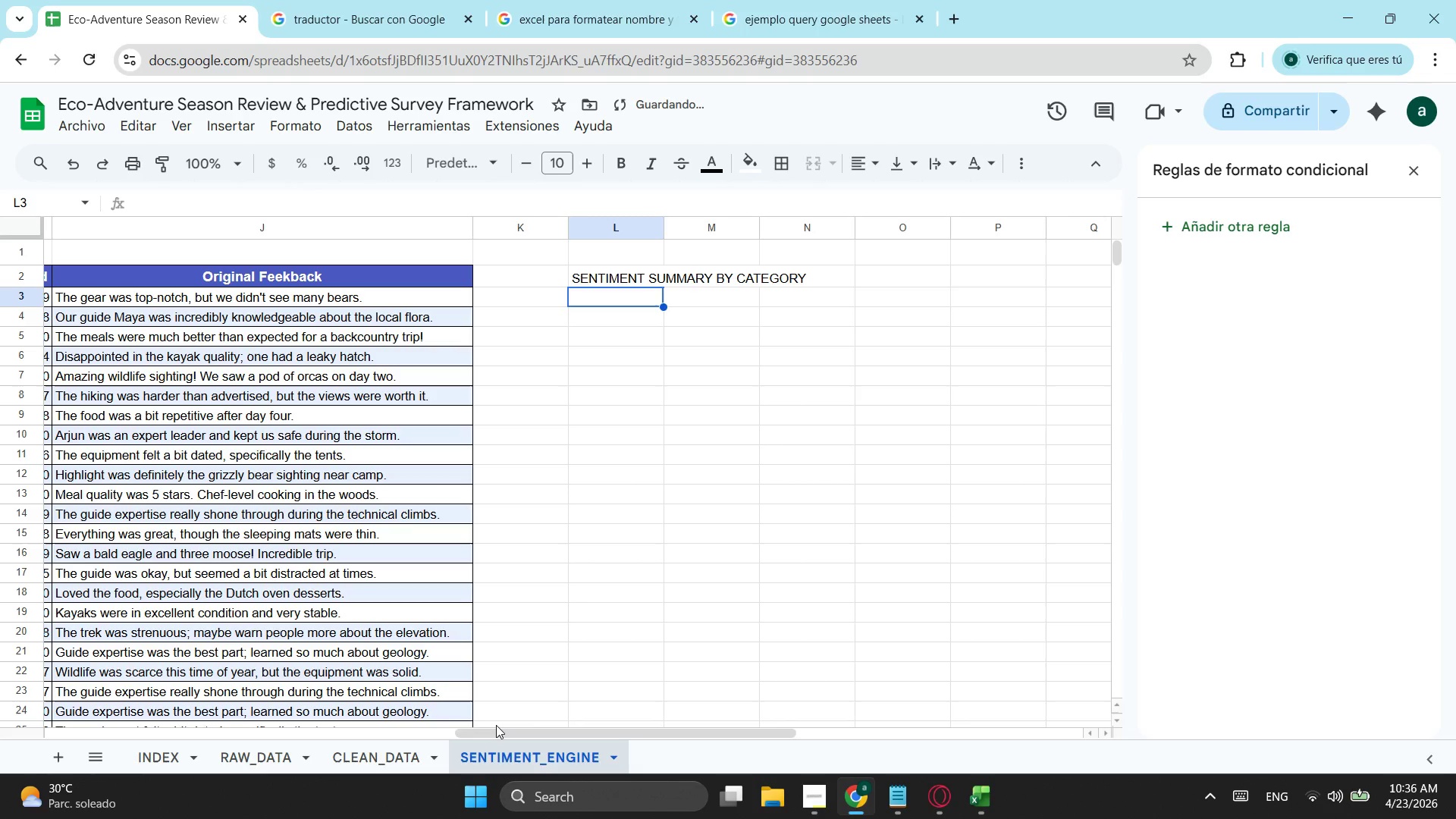 
type(c)
key(Backspace)
type(Category)
key(Backspace)
type(y)
key(Tab)
type(Count)
key(Tab)
type(% ok)
key(Backspace)
type(f Total)
 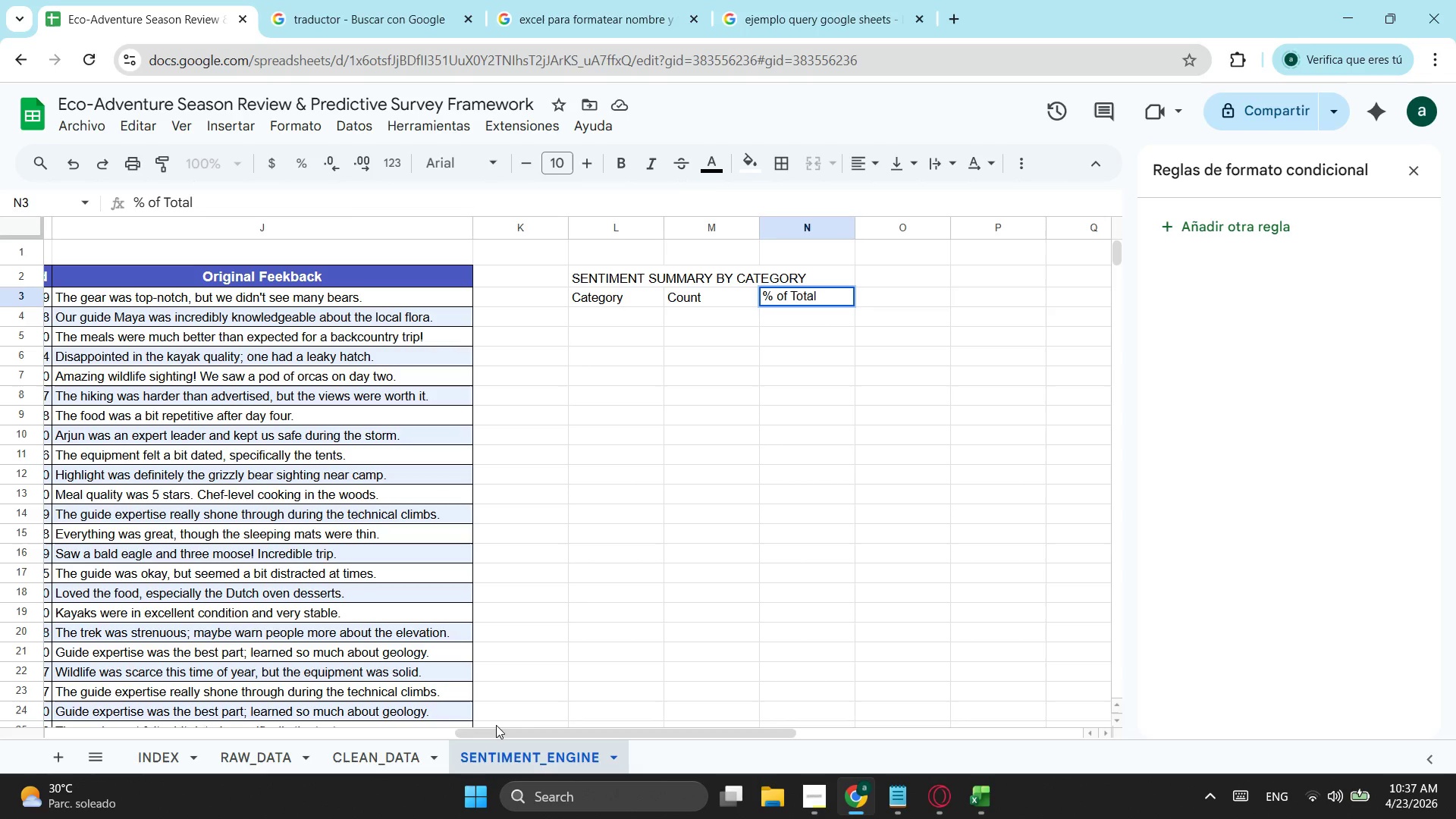 
type(A)
key(Backspace)
type( Avg Rting )
key(Backspace)
key(Backspace)
key(Backspace)
key(Backspace)
key(Backspace)
type(ating)
key(Tab)
 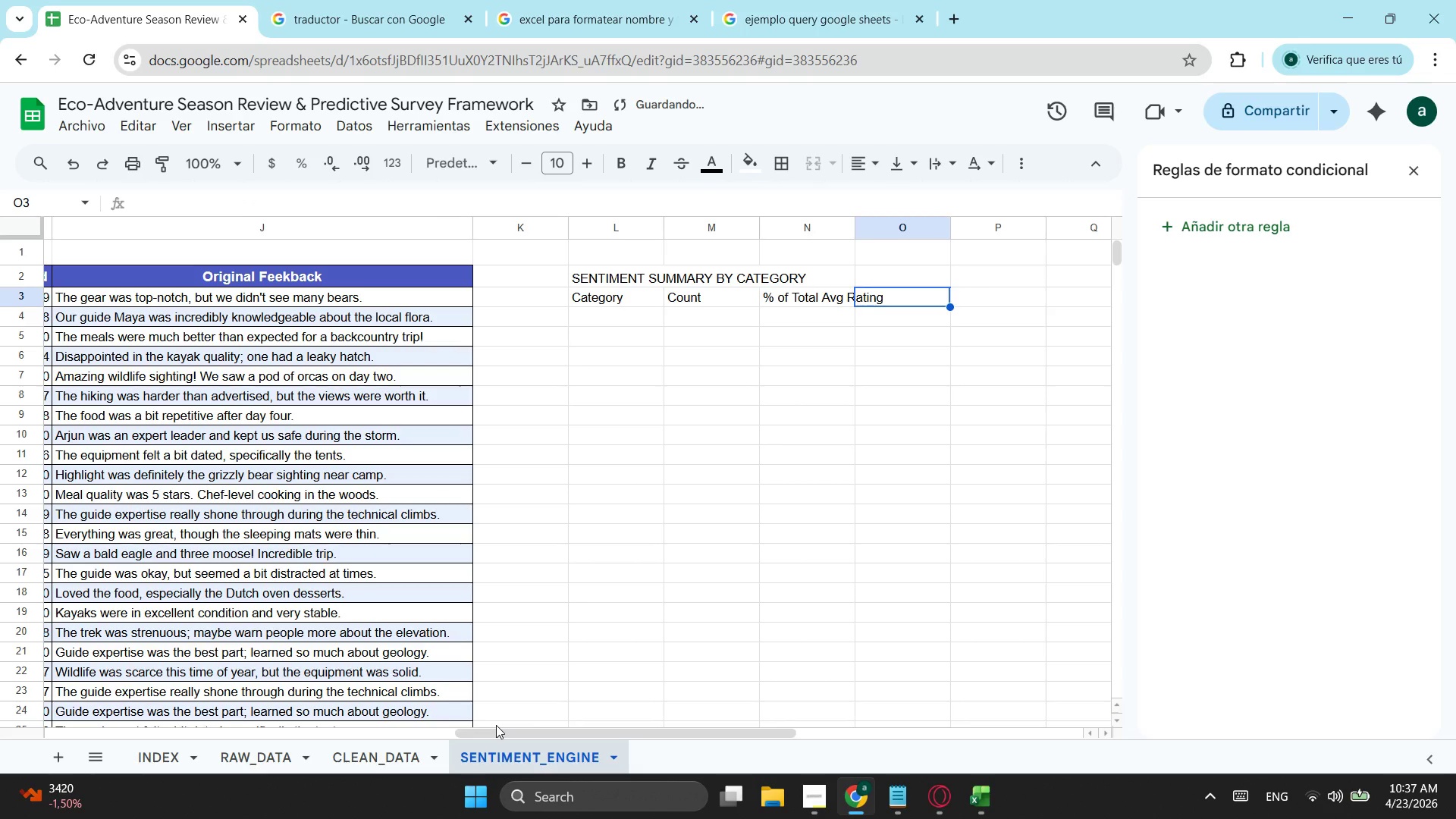 
left_click([809, 306])
 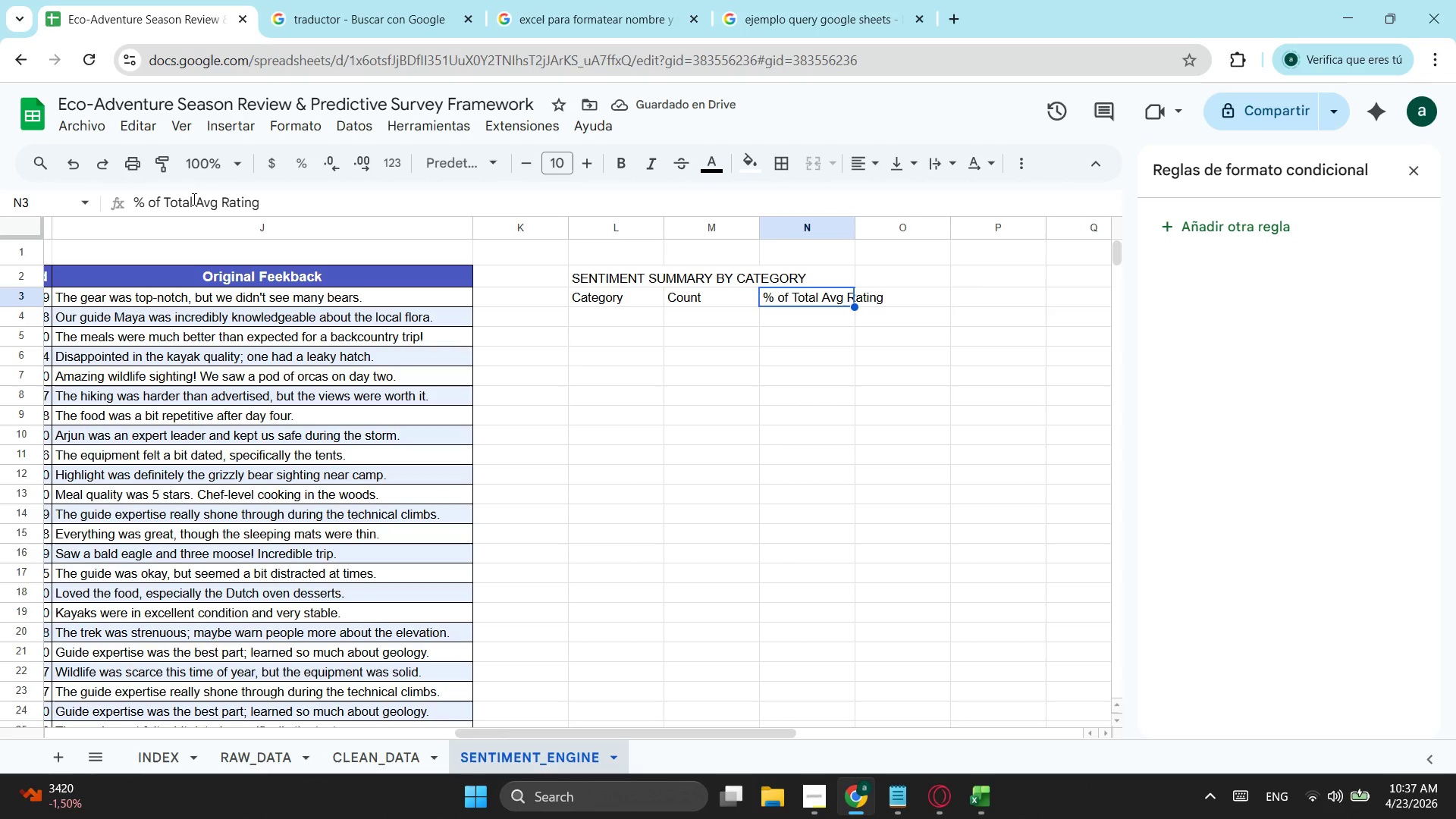 
left_click_drag(start_coordinate=[194, 199], to_coordinate=[288, 199])
 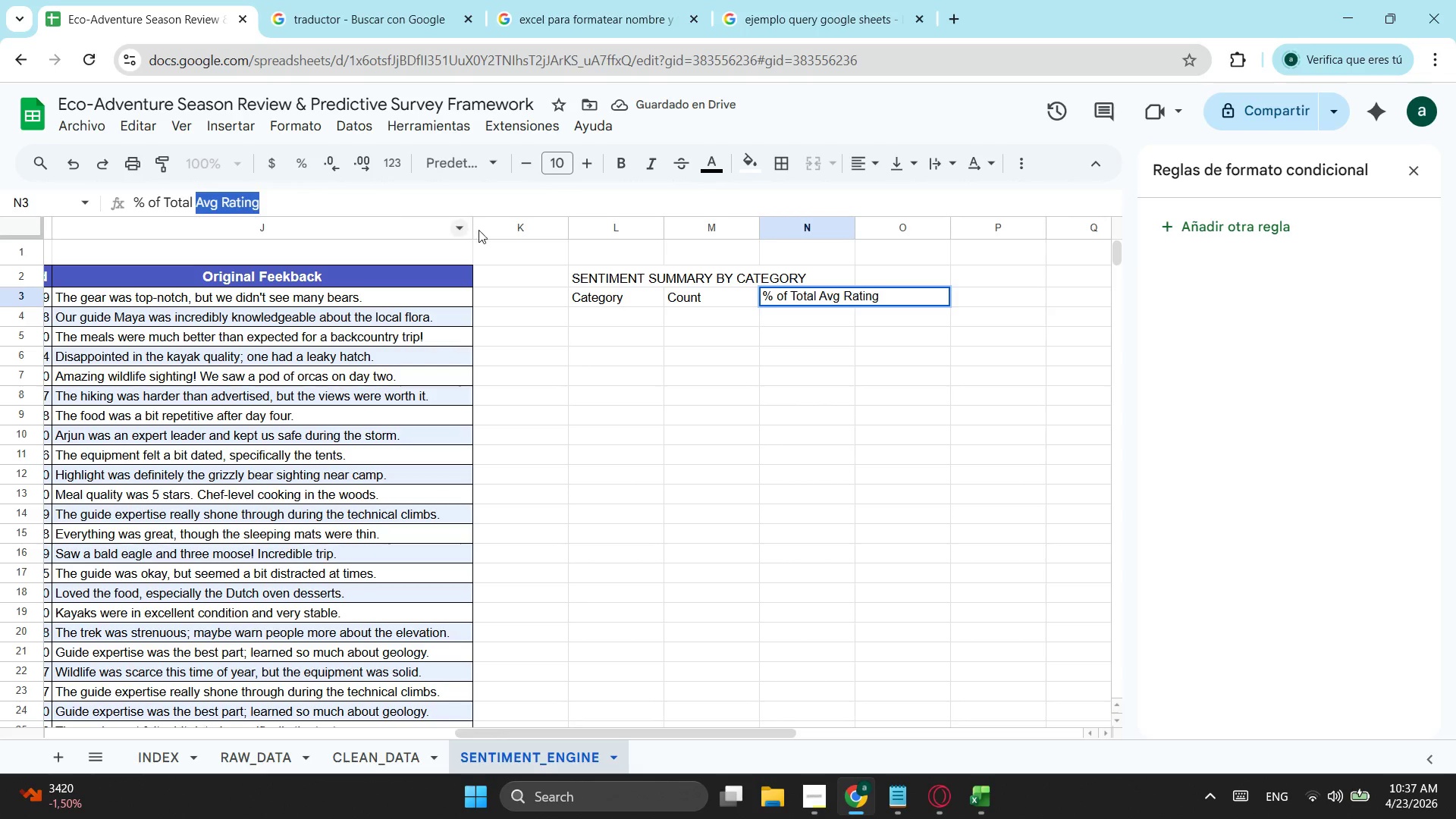 
key(Control+ControlLeft)
 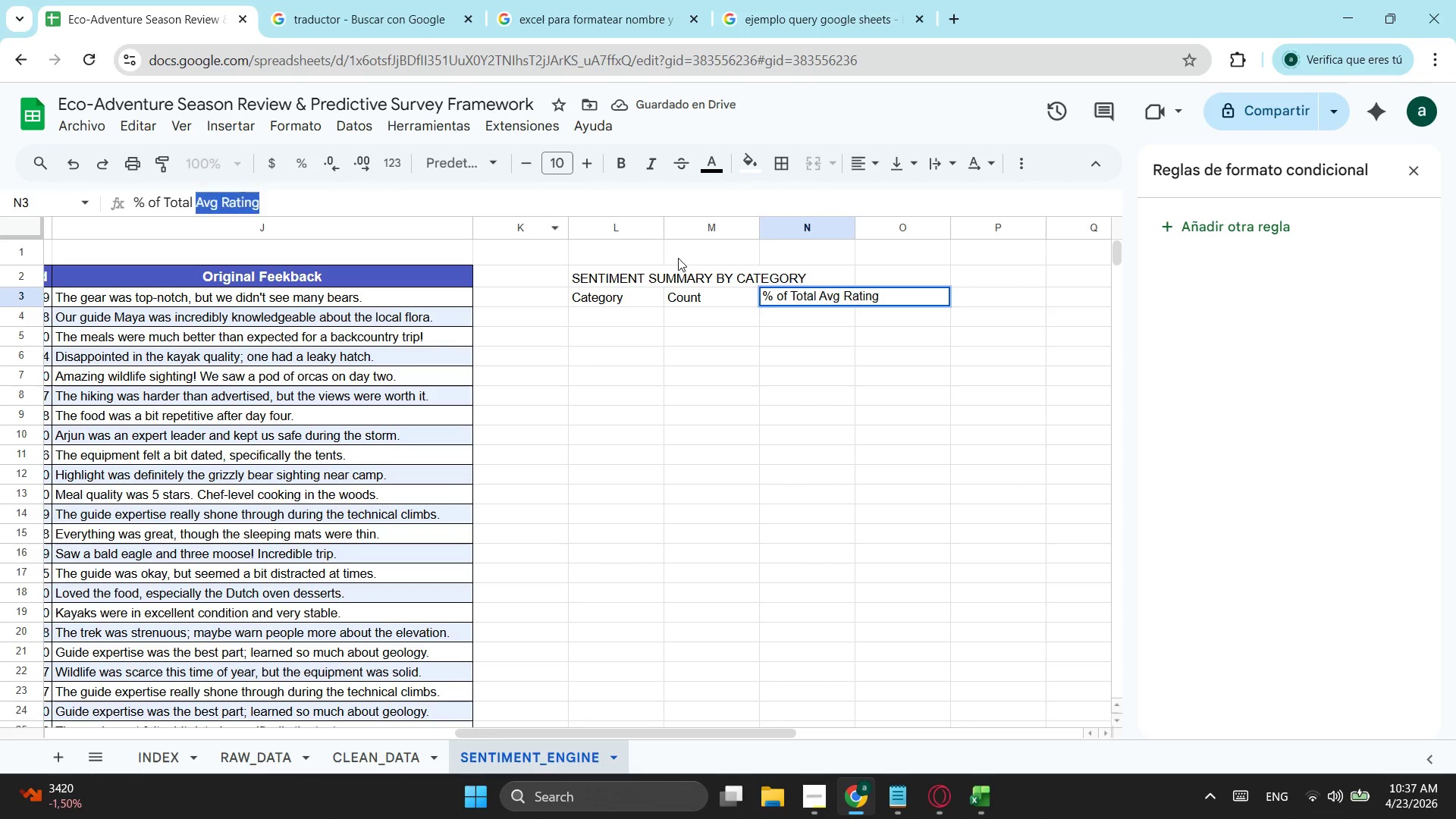 
key(Control+X)
 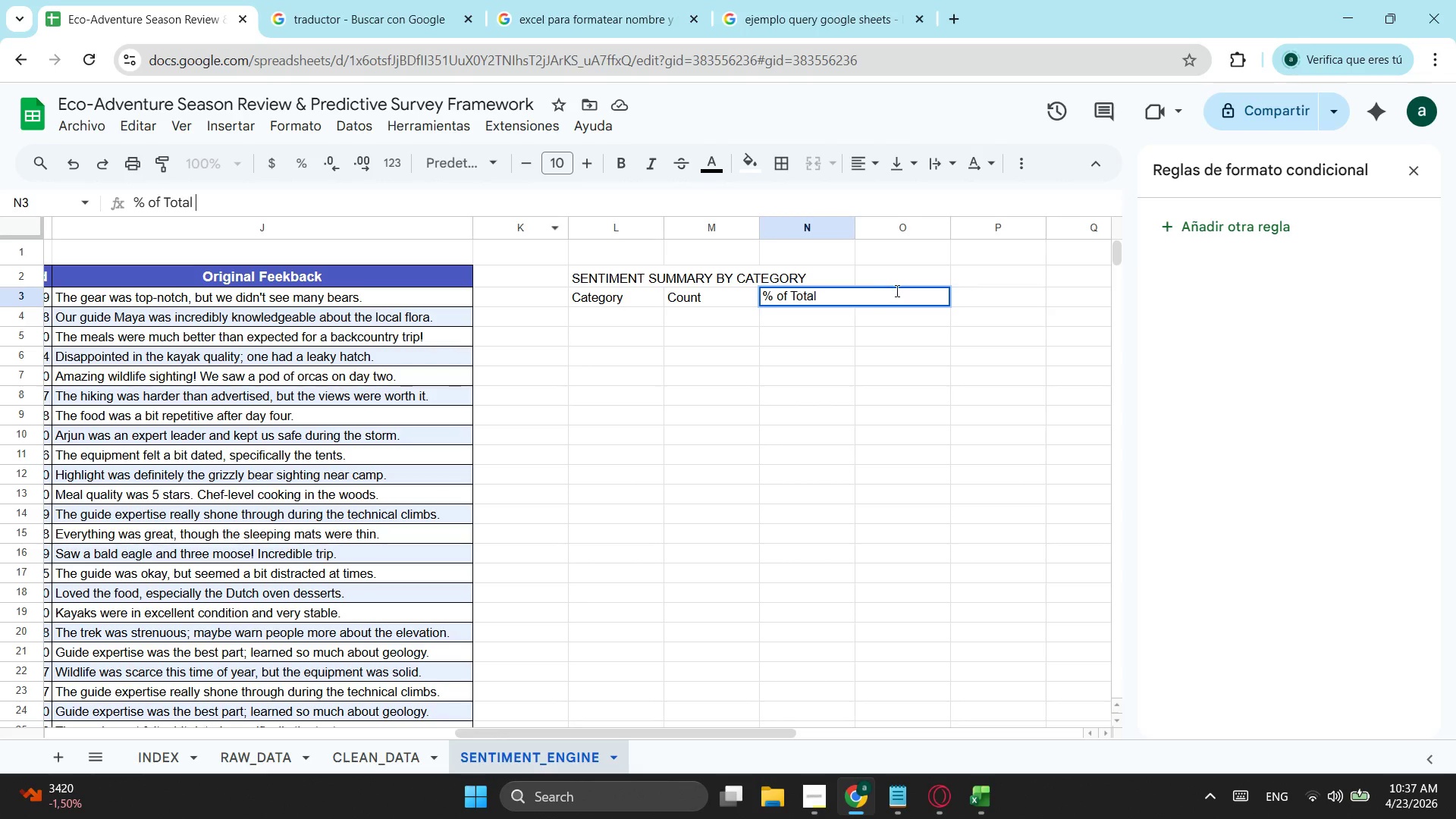 
left_click([890, 293])
 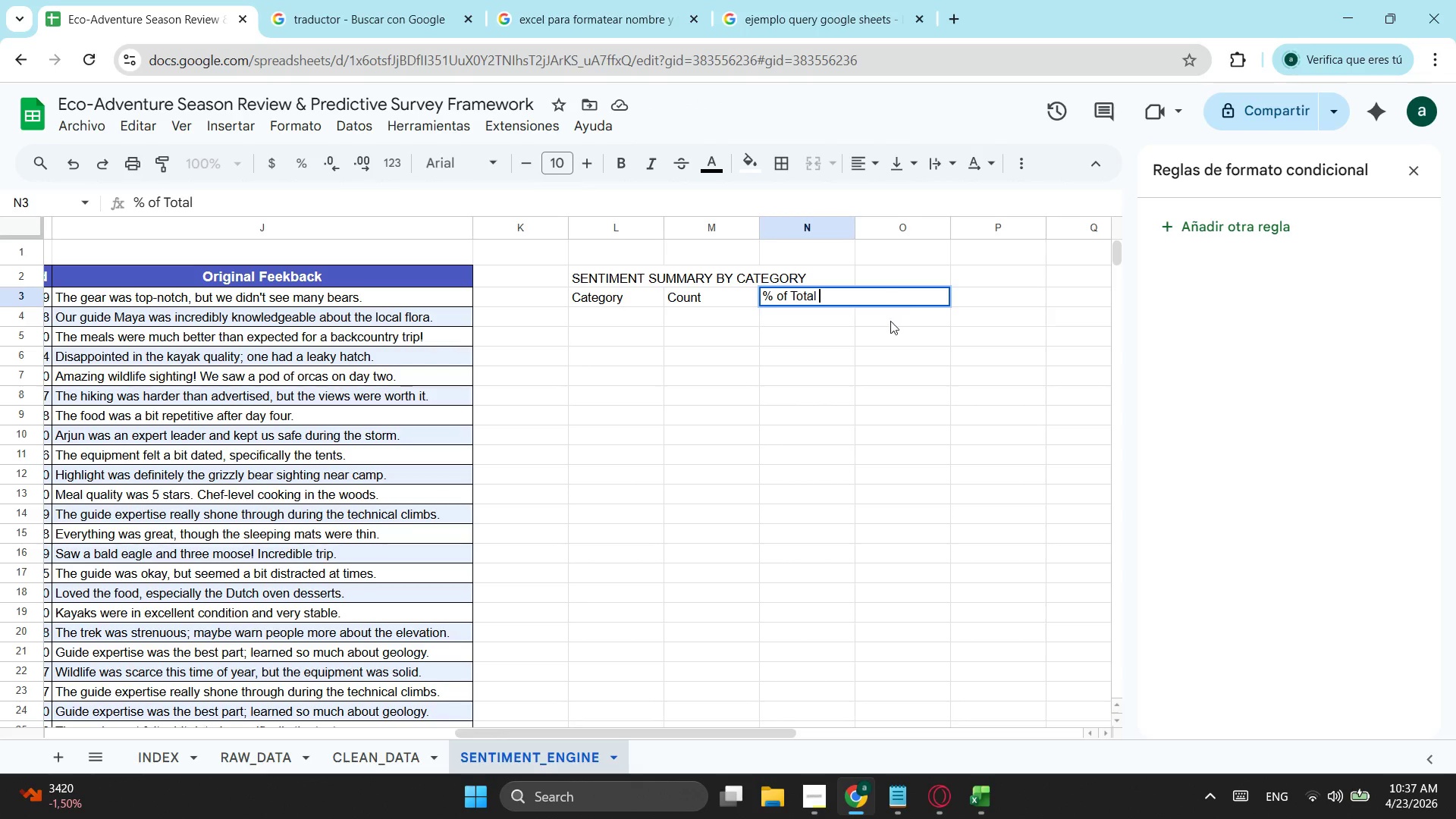 
left_click_drag(start_coordinate=[887, 329], to_coordinate=[886, 322])
 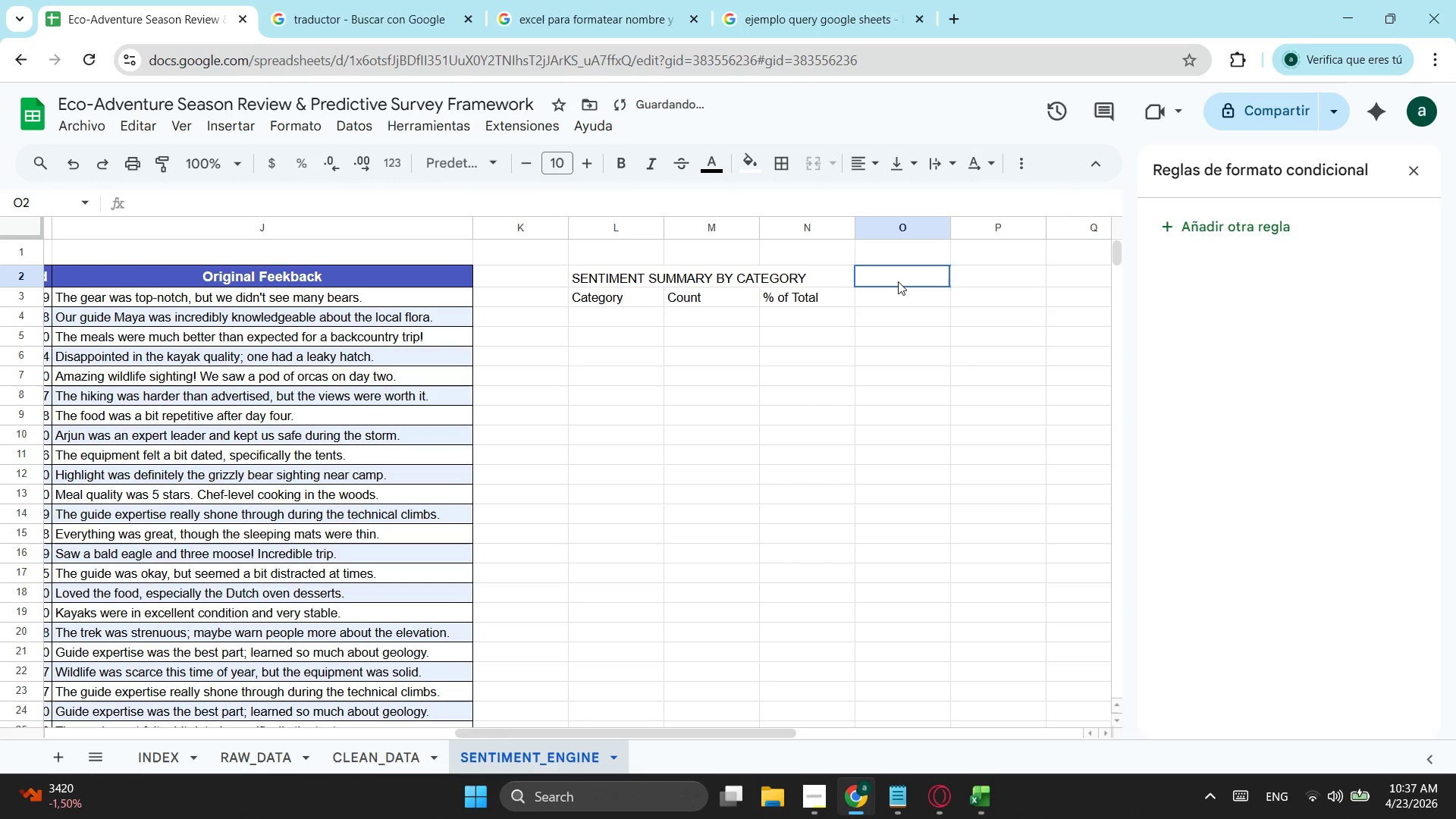 
double_click([898, 281])
 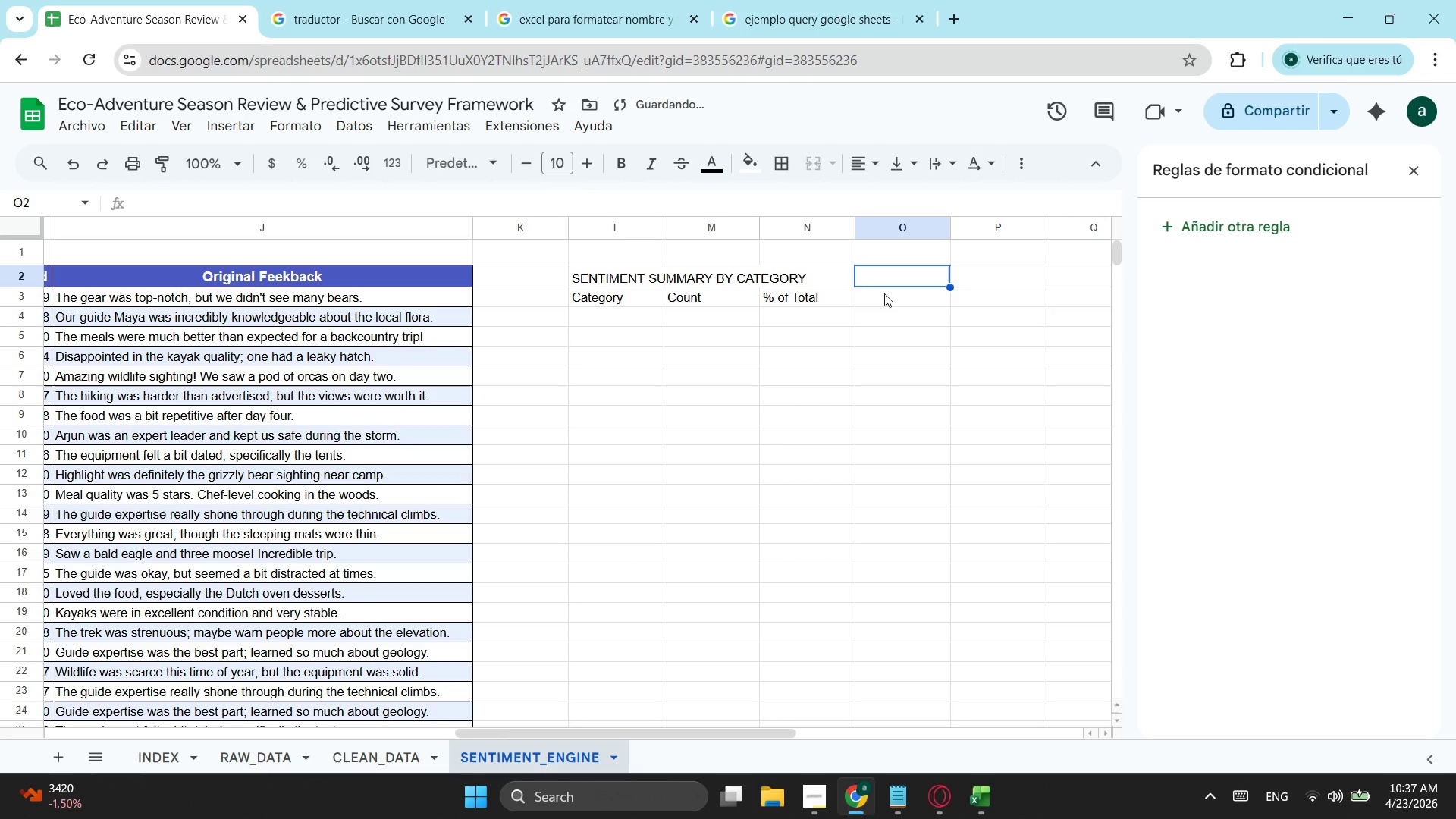 
left_click([883, 295])
 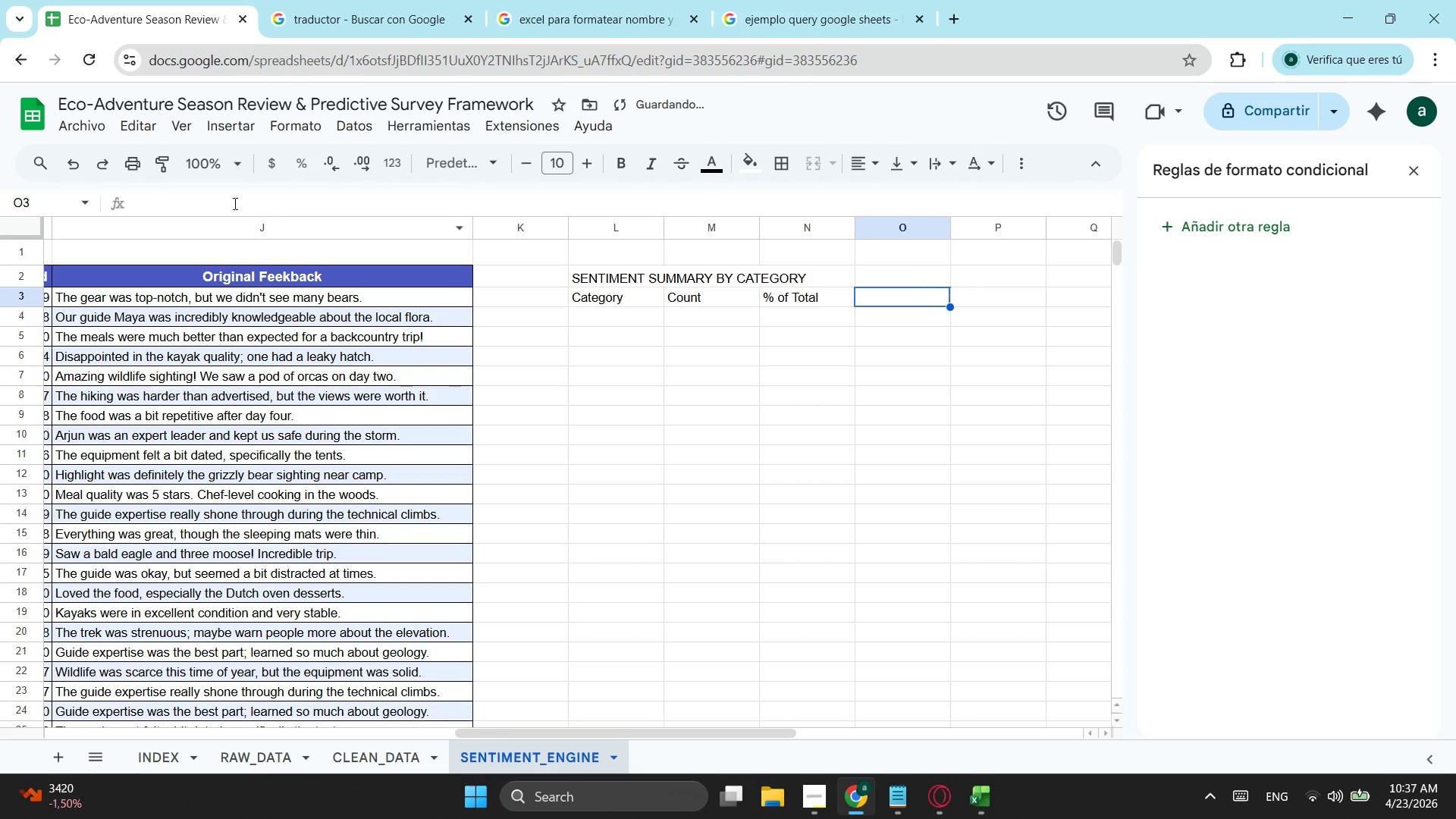 
left_click([234, 203])
 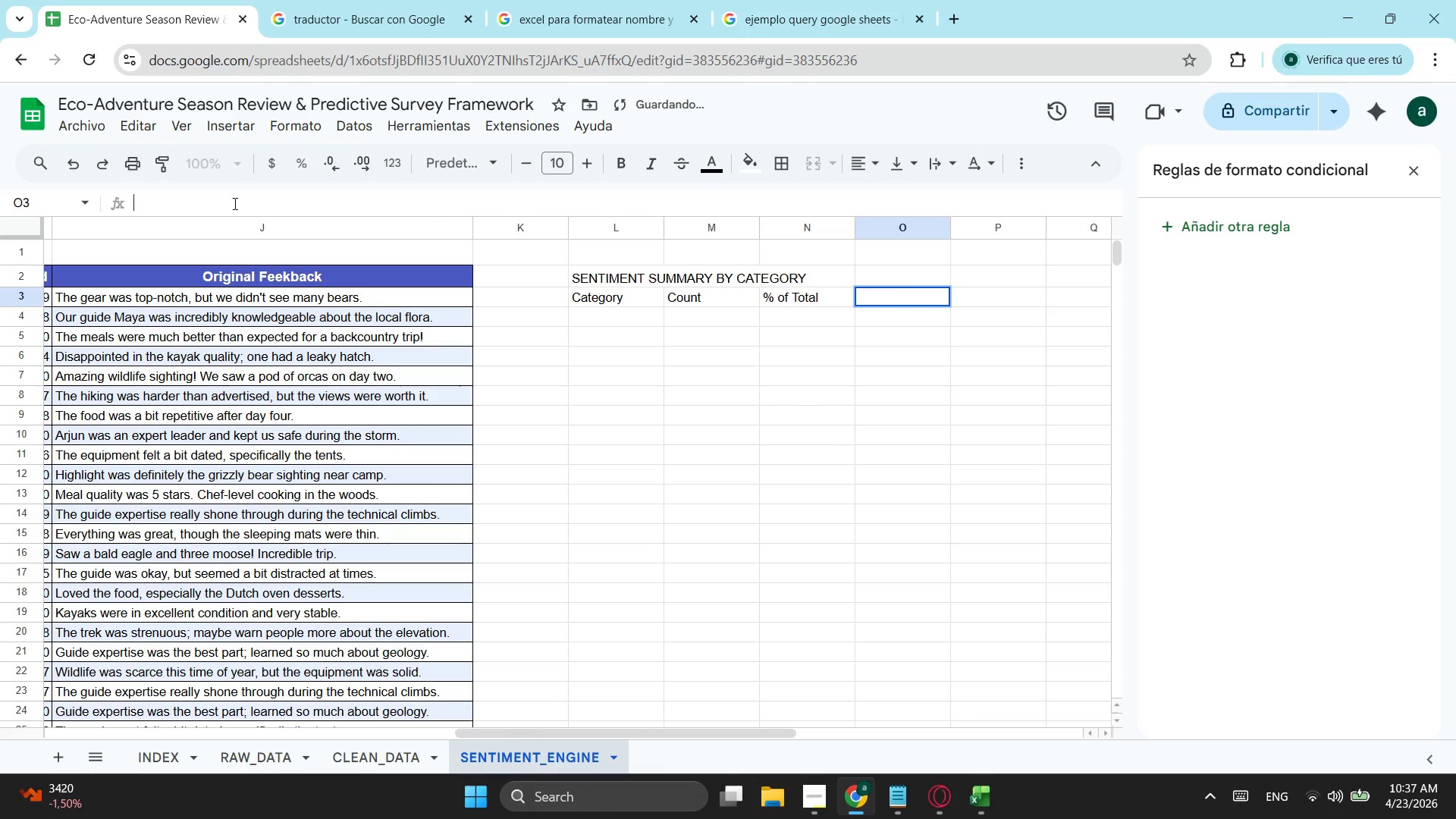 
key(Control+ControlLeft)
 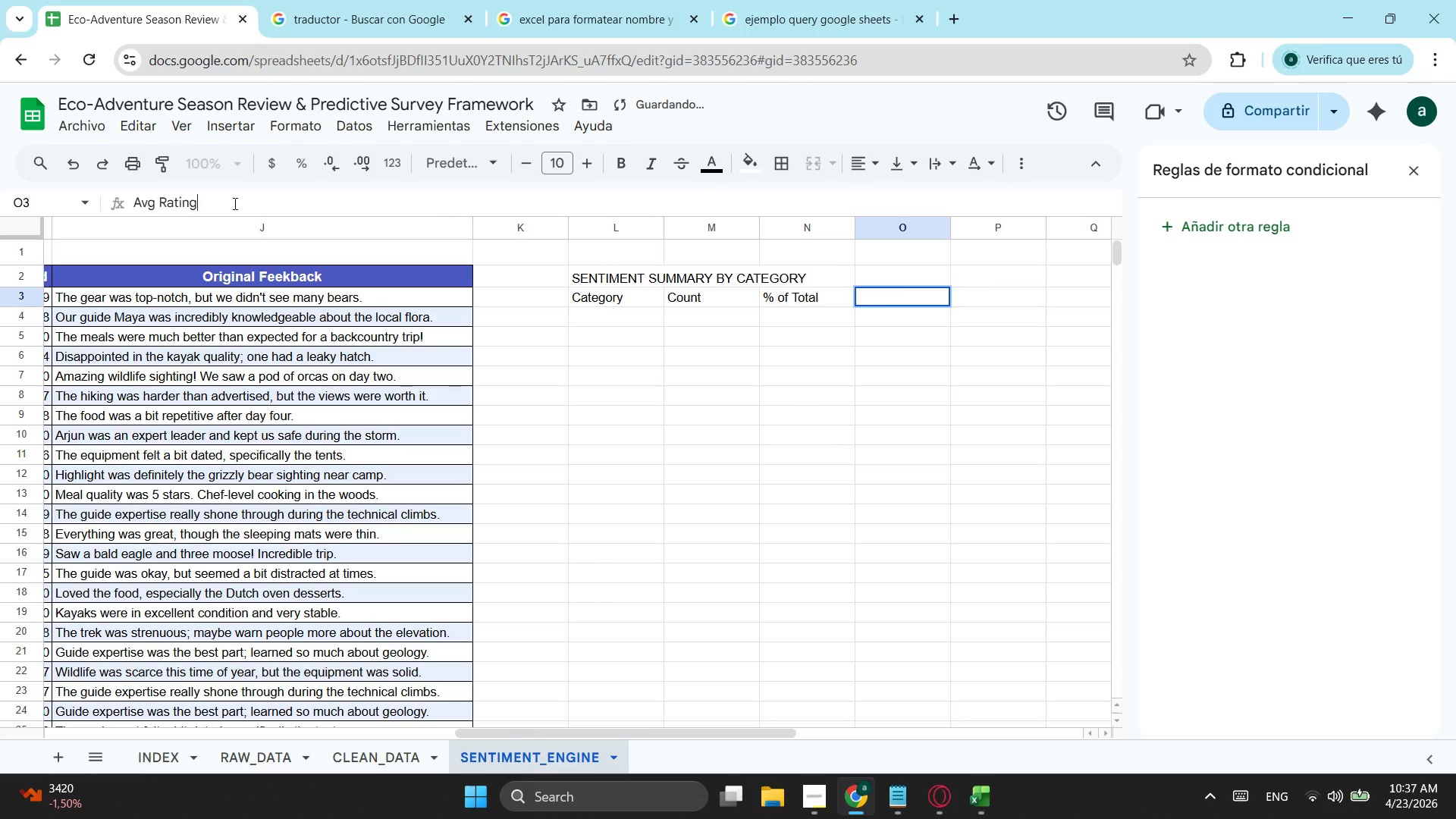 
key(Control+V)
 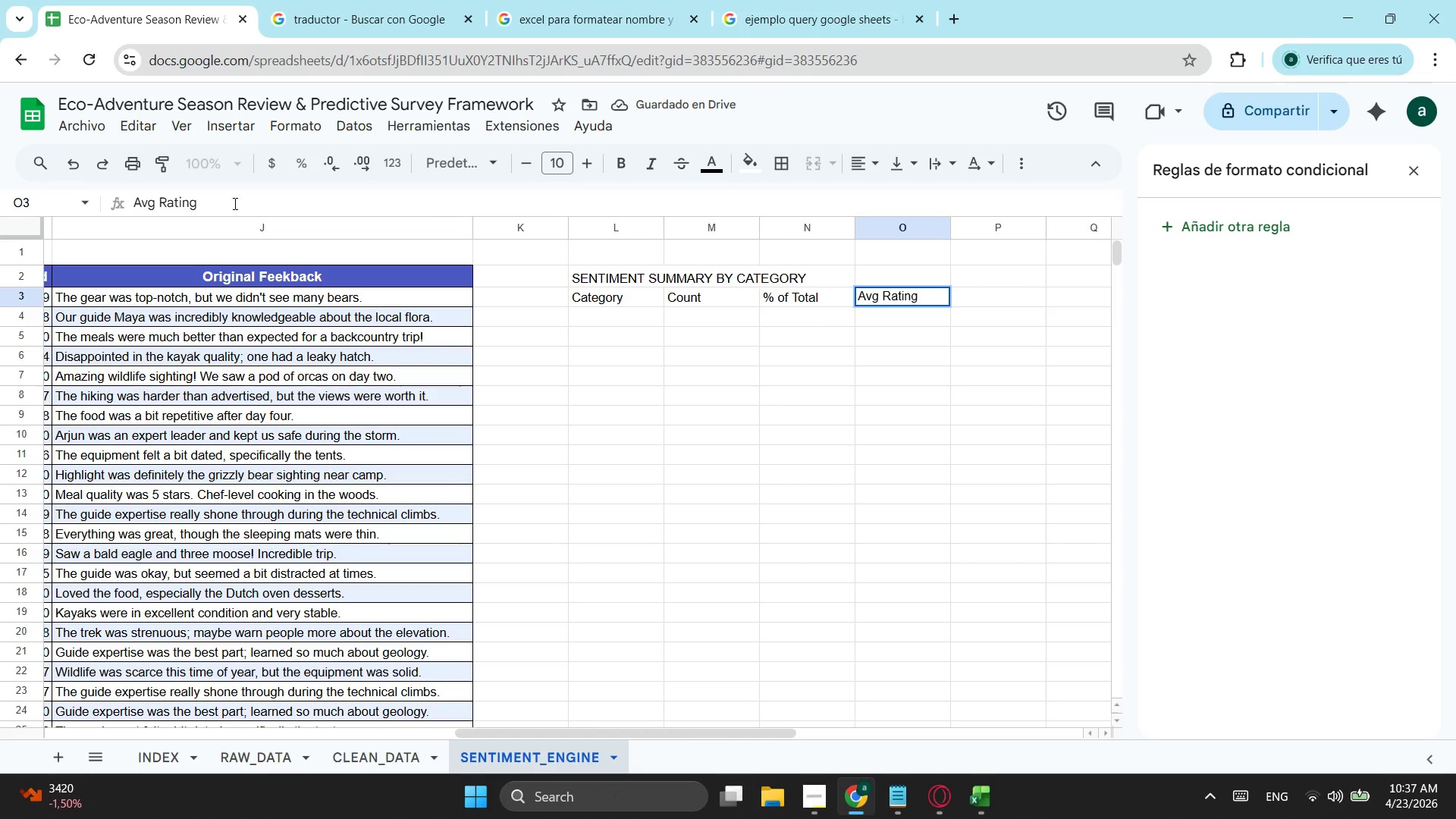 
key(Tab)
 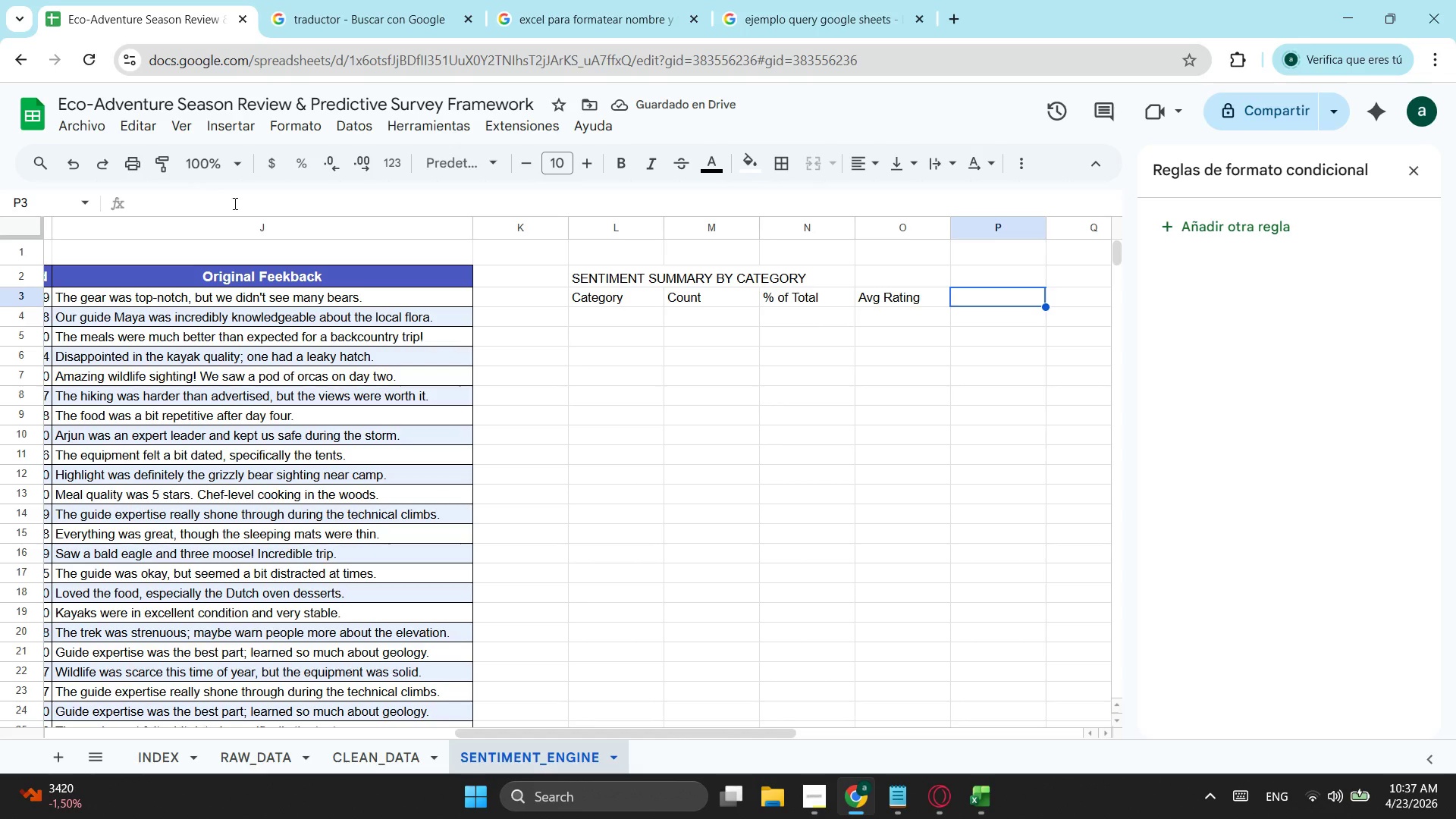 
type(Avf)
key(Backspace)
type(g Sentiment Score)
 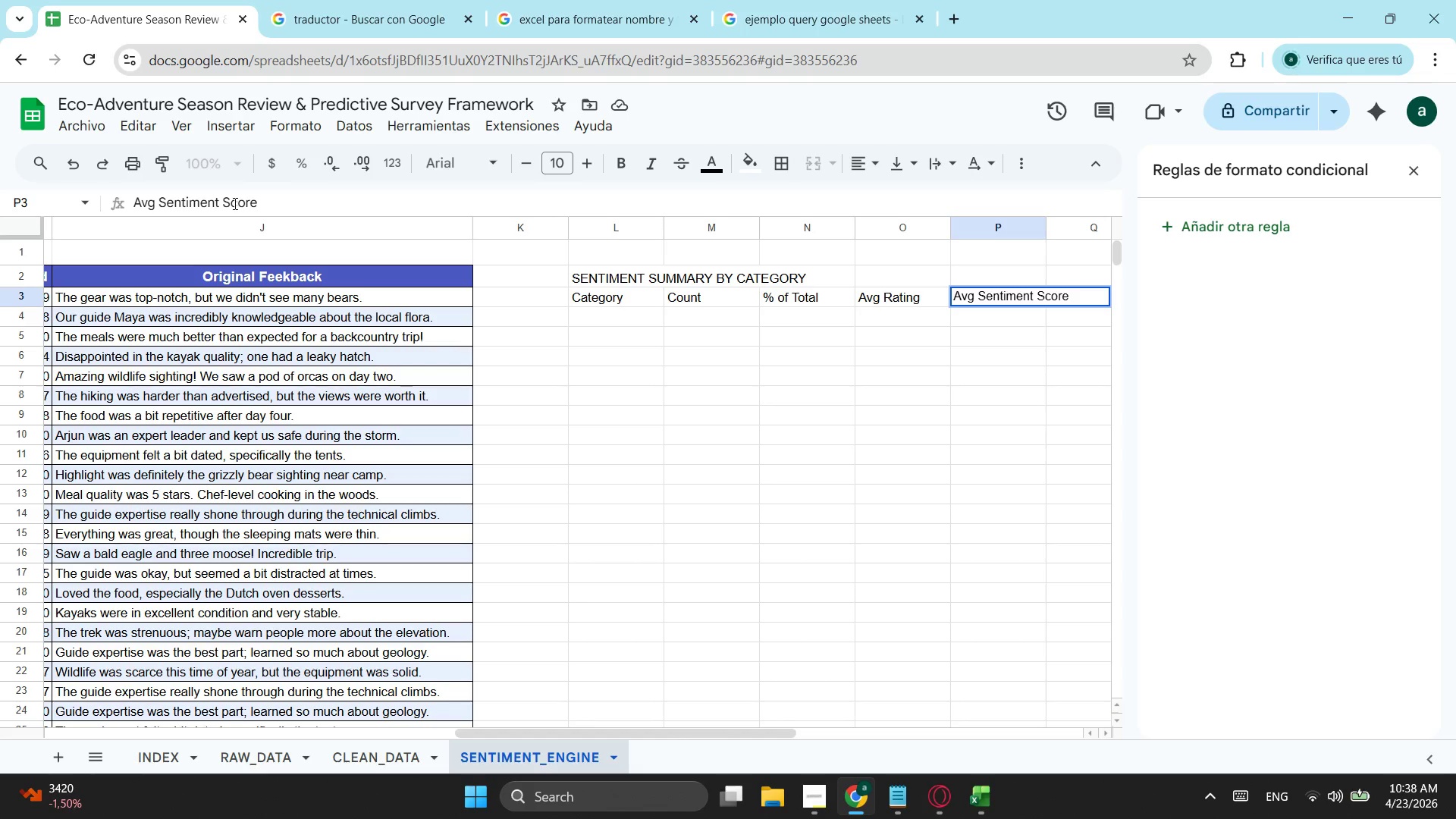 
wait(38.47)
 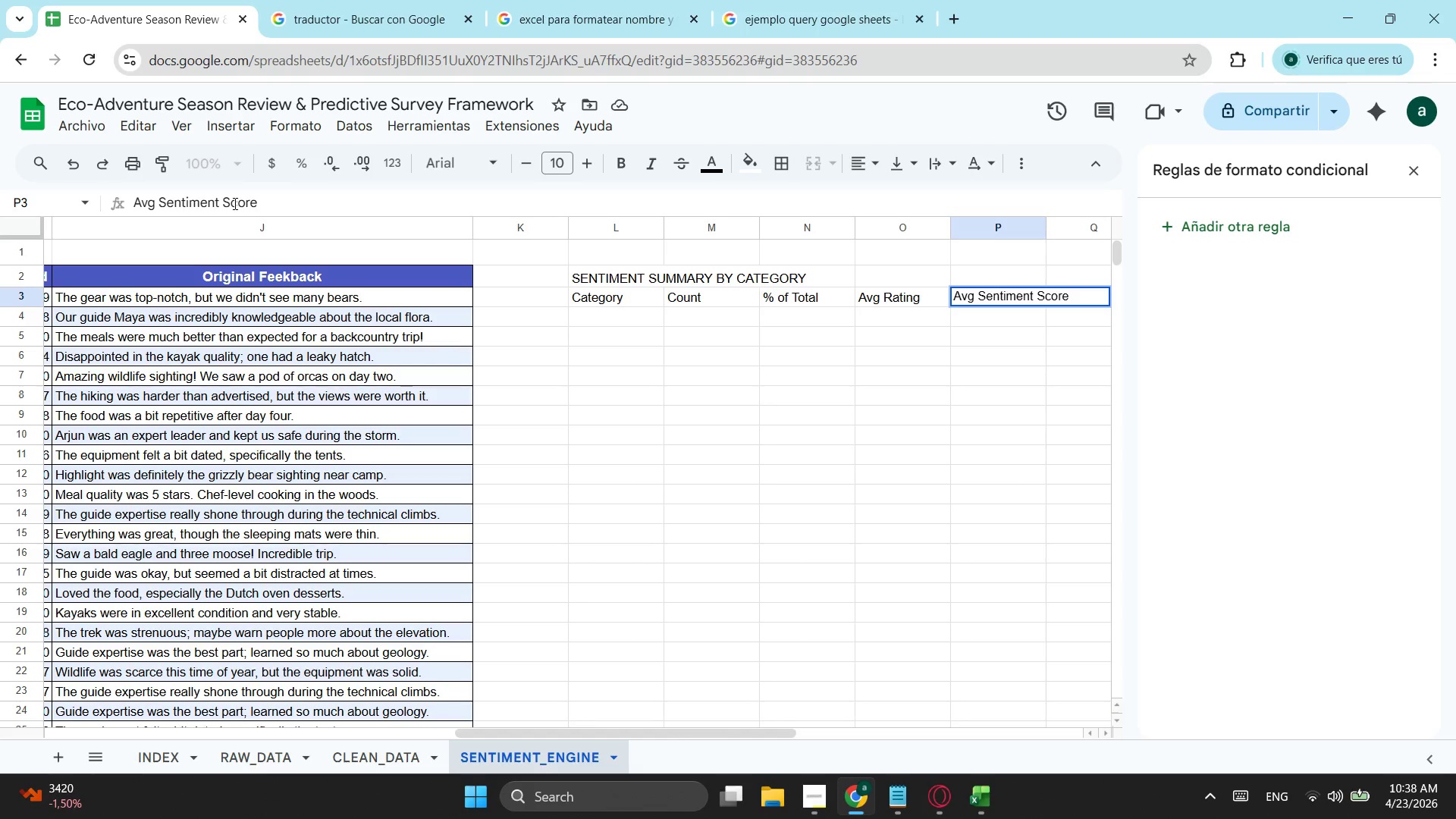 
left_click([629, 310])
 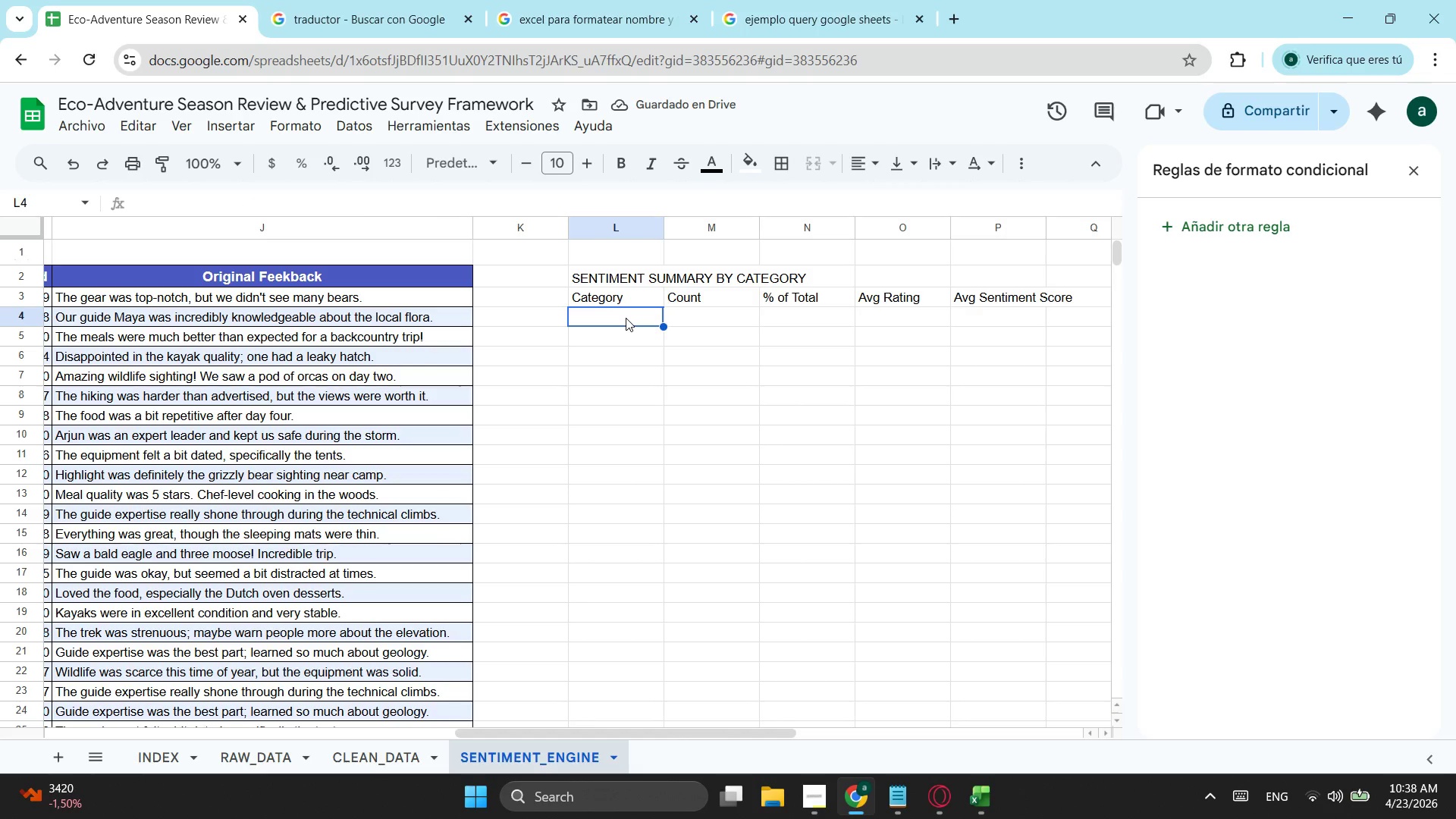 
type(Equipment)
 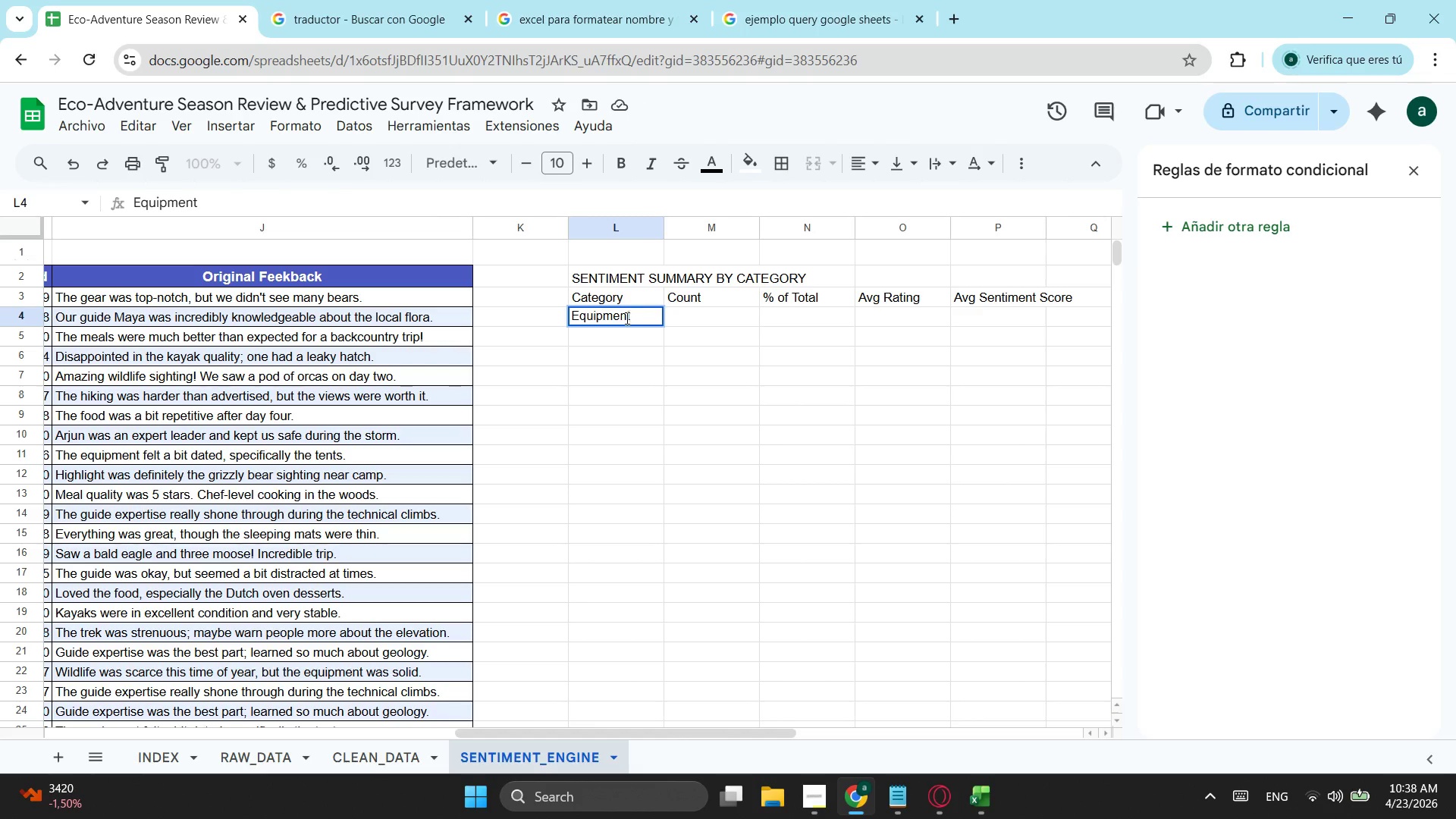 
key(Enter)
 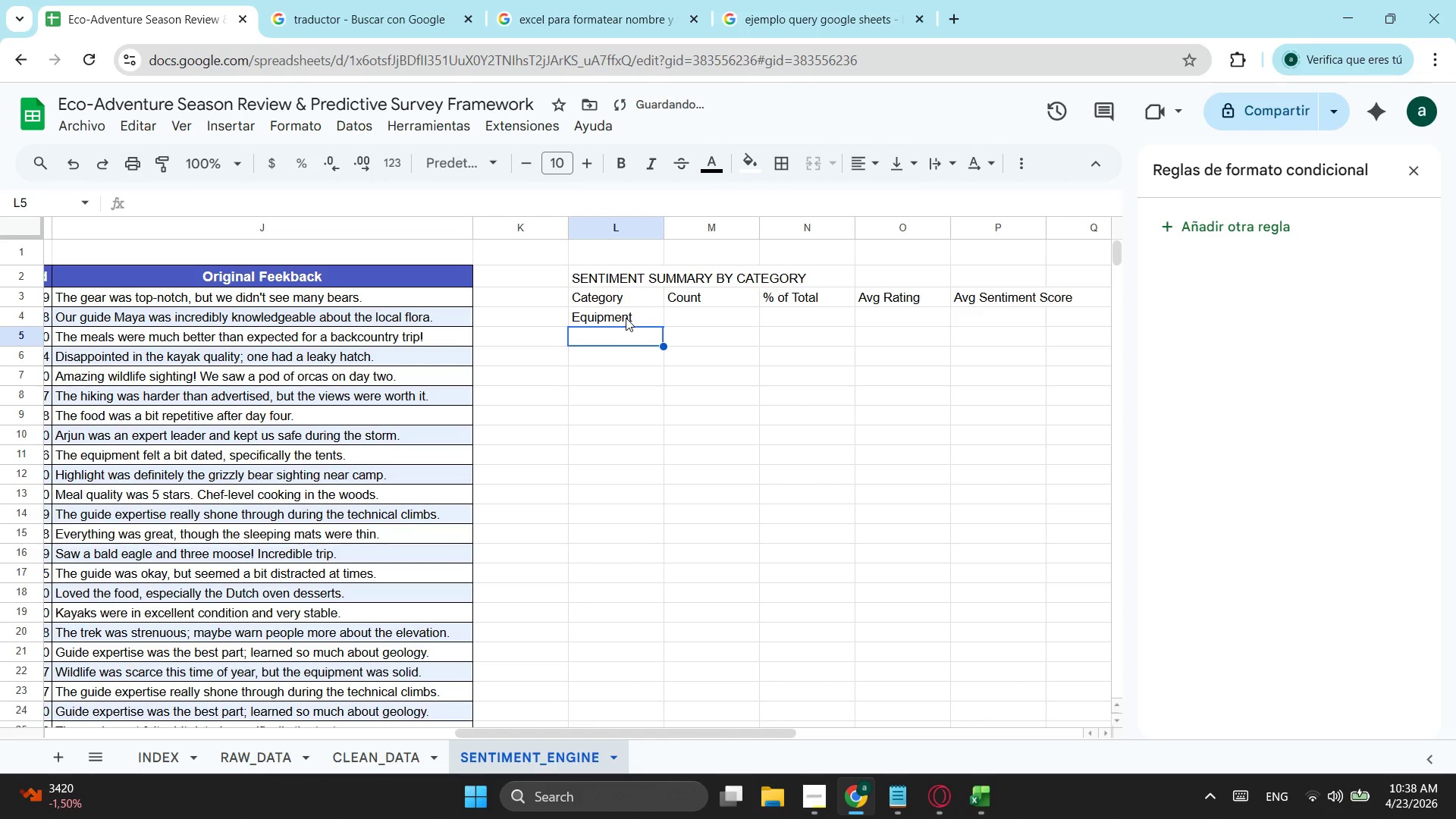 
type(Guide Expertise)
 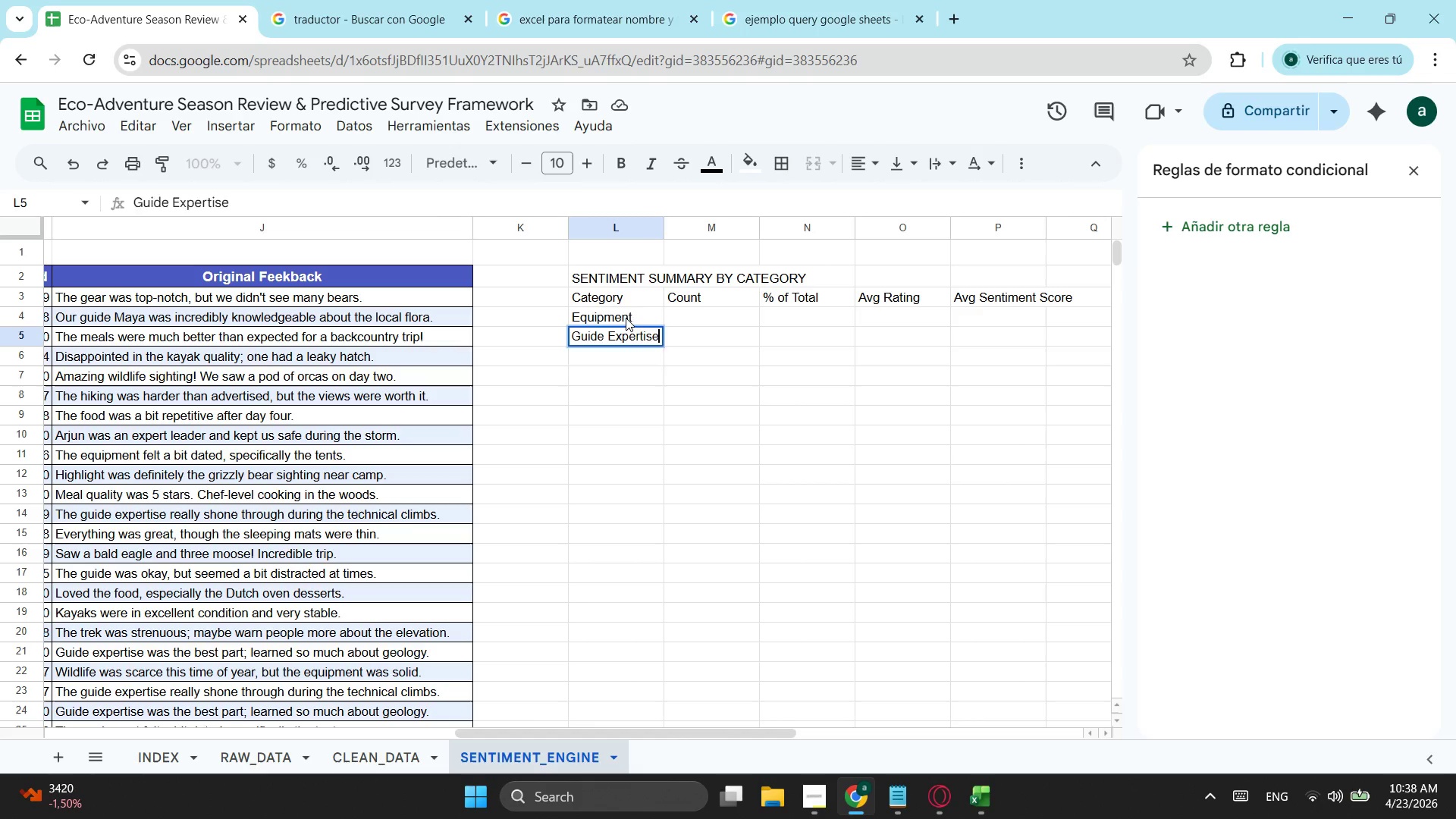 
key(Enter)
 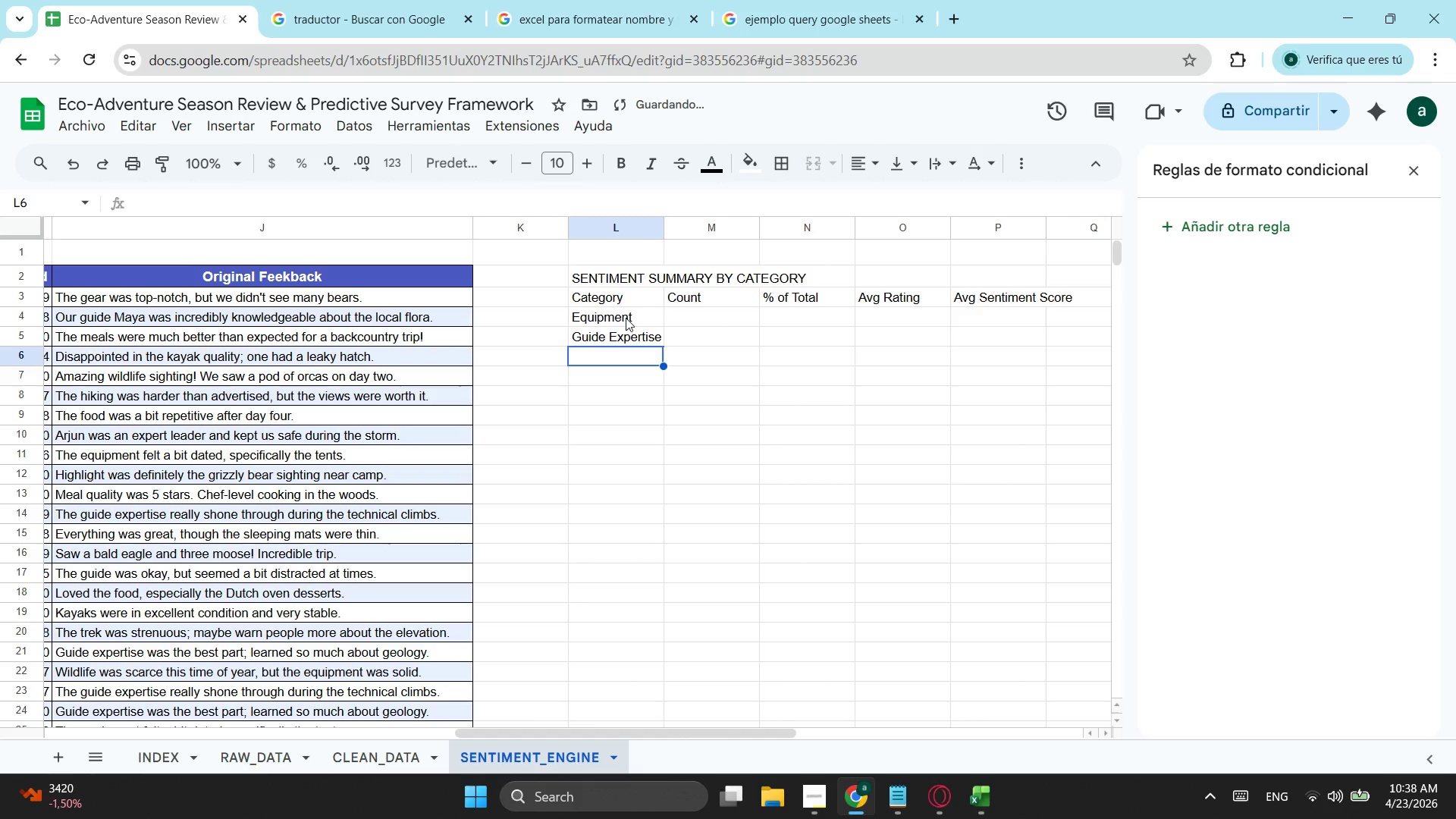 
type(Meal Quality)
 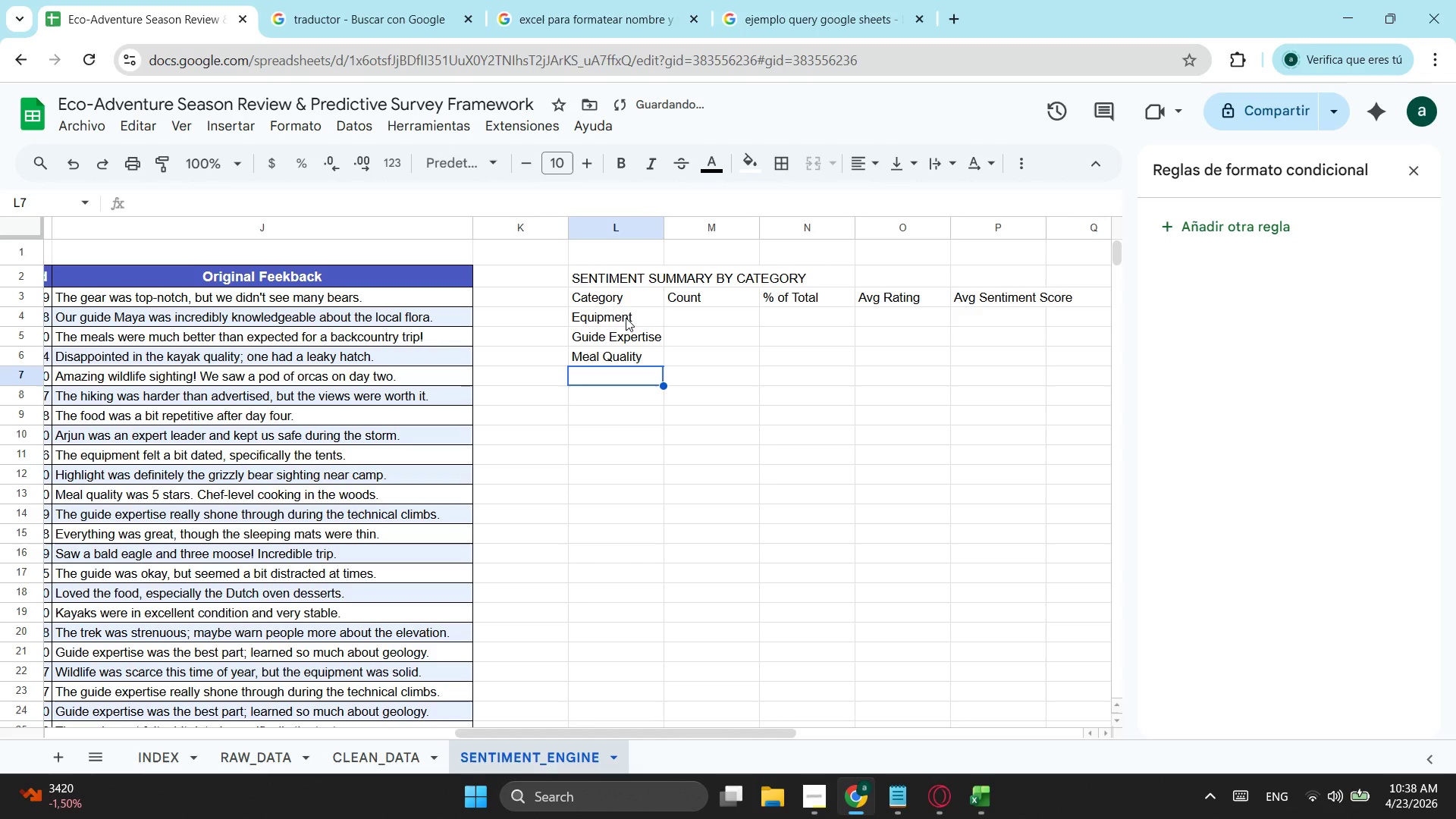 
 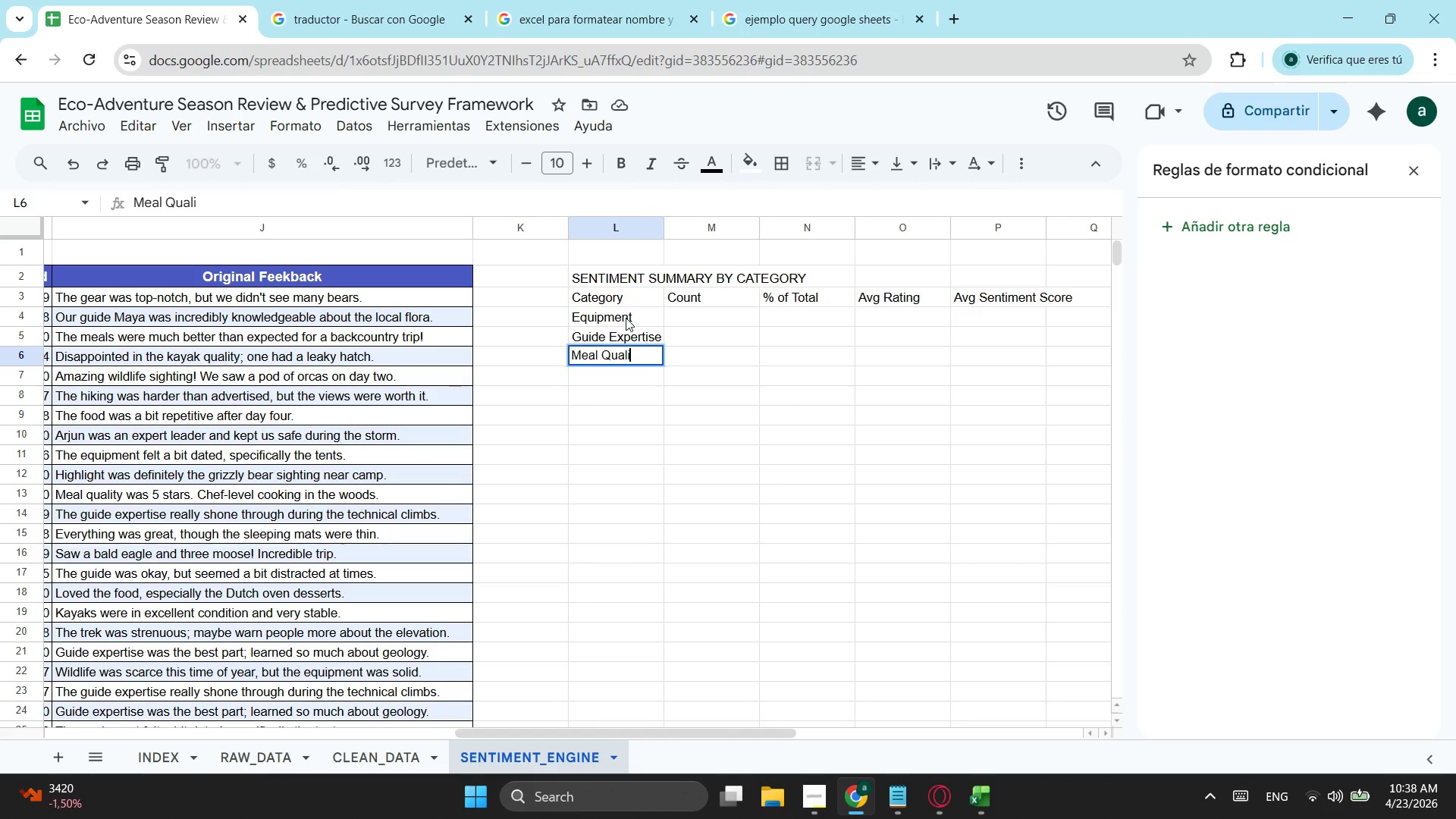 
key(Enter)
 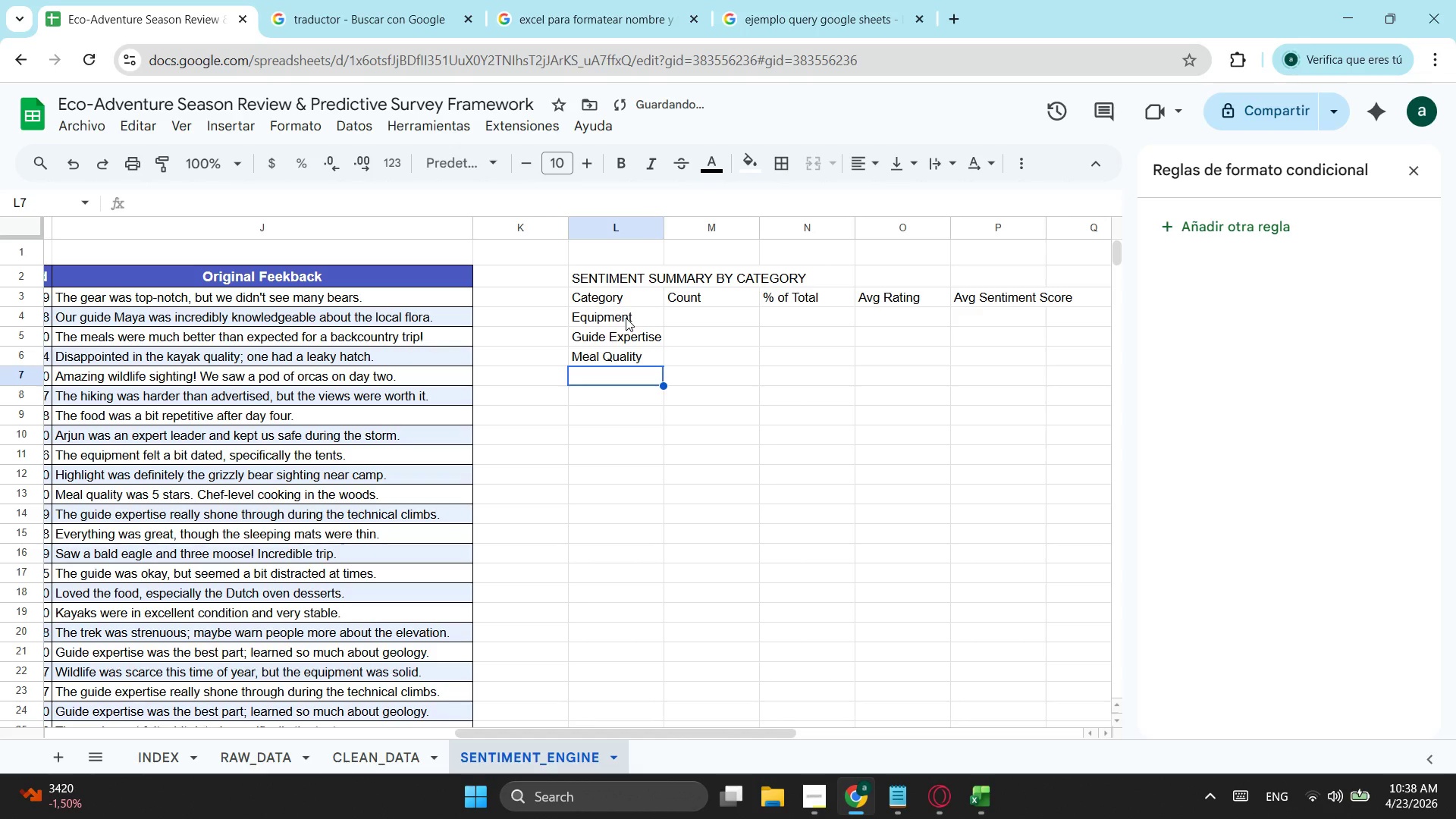 
hold_key(key=ShiftLeft, duration=0.89)
 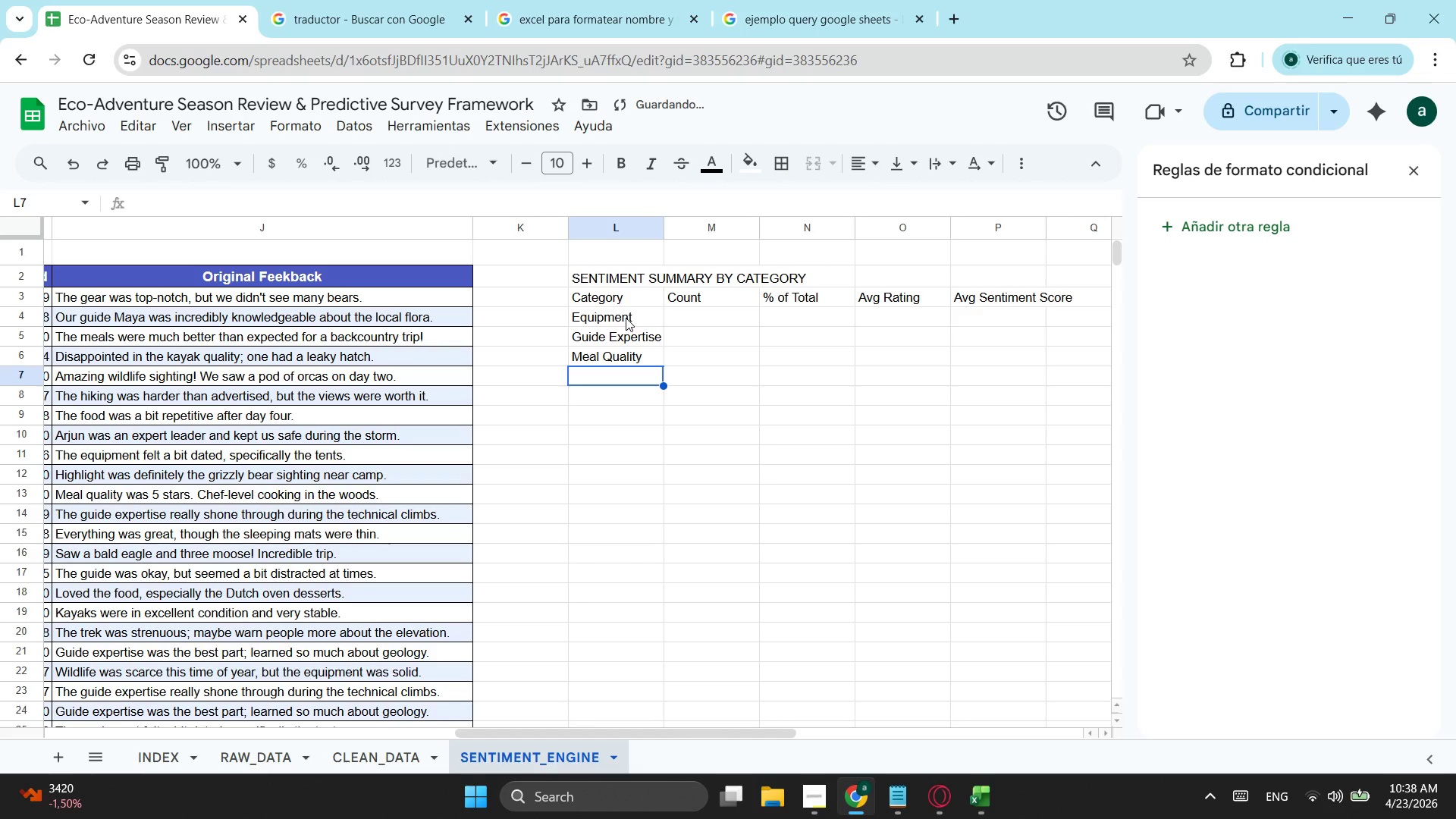 
type(Wildlife Se)
key(Backspace)
type(ign)
key(Backspace)
type(hting)
 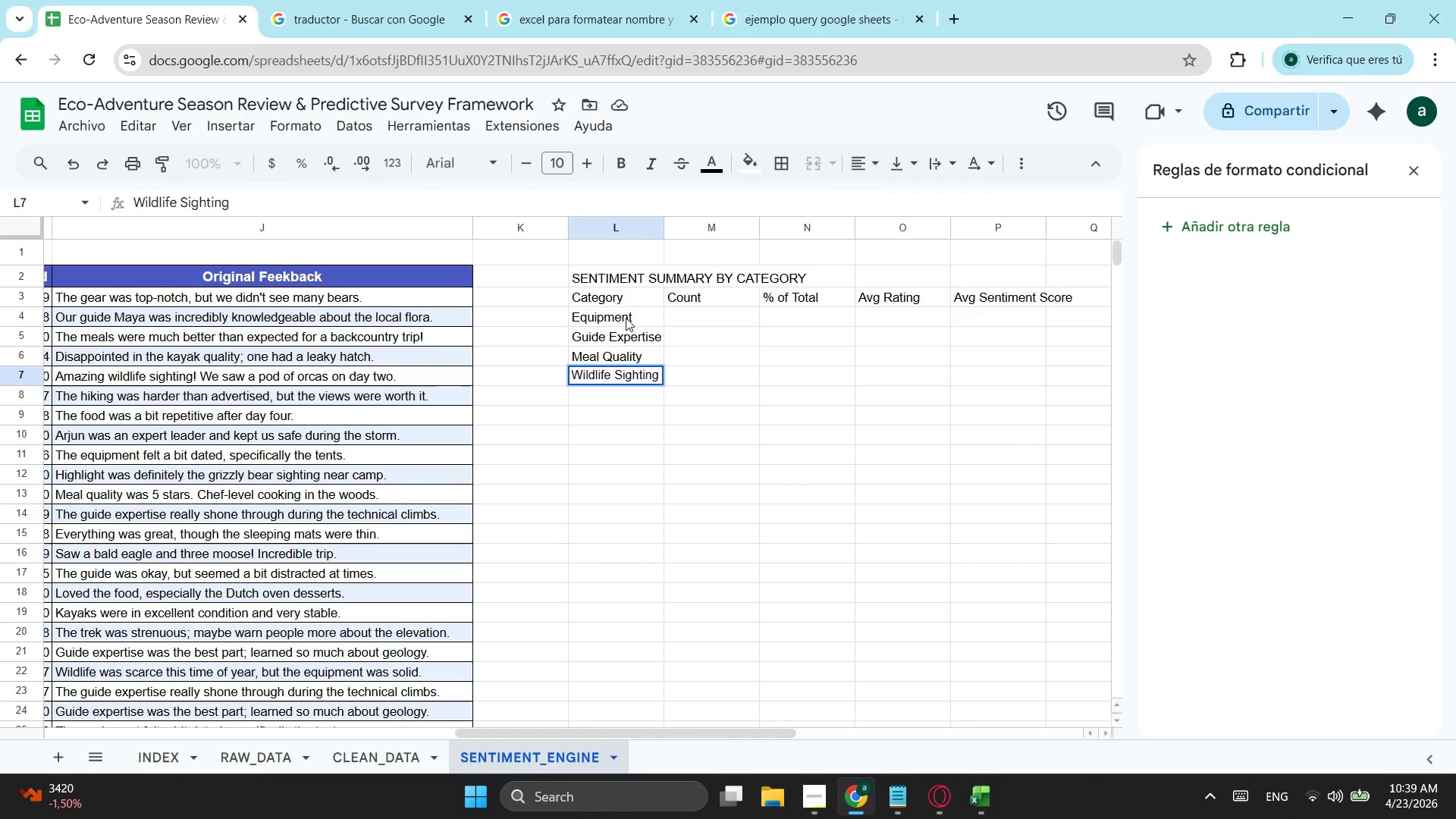 
key(Enter)
 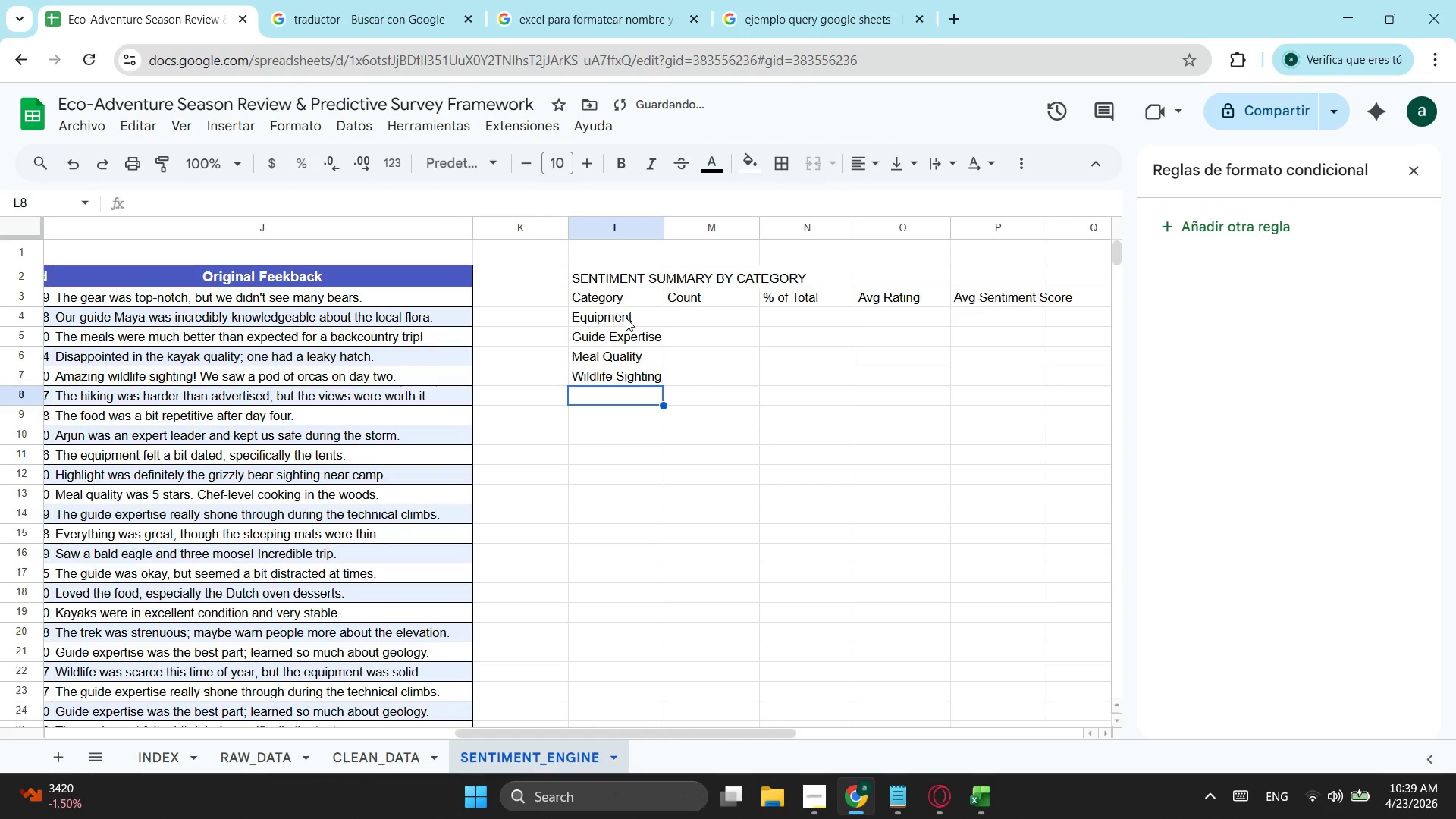 
type(General)
 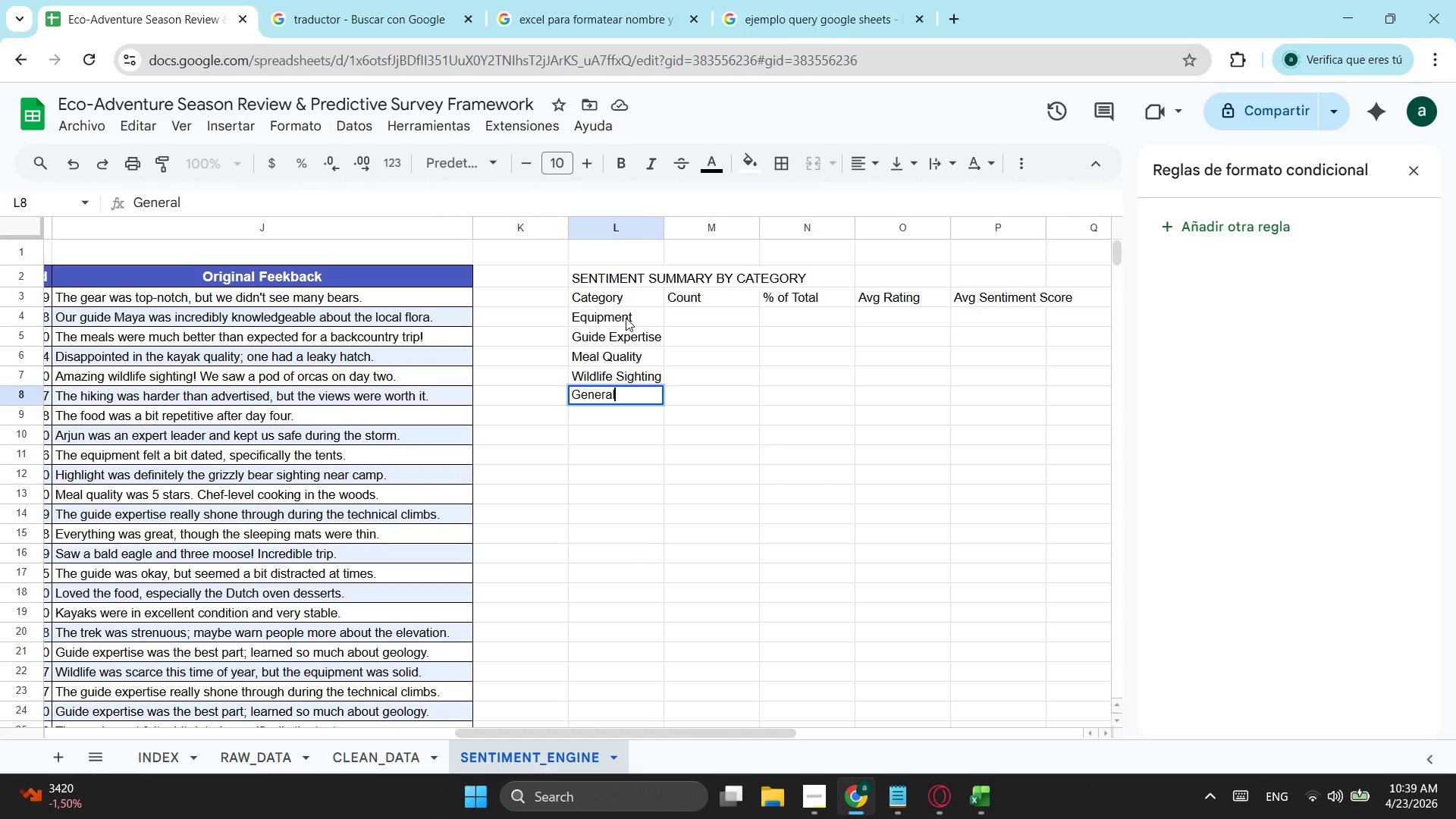 
left_click([676, 313])
 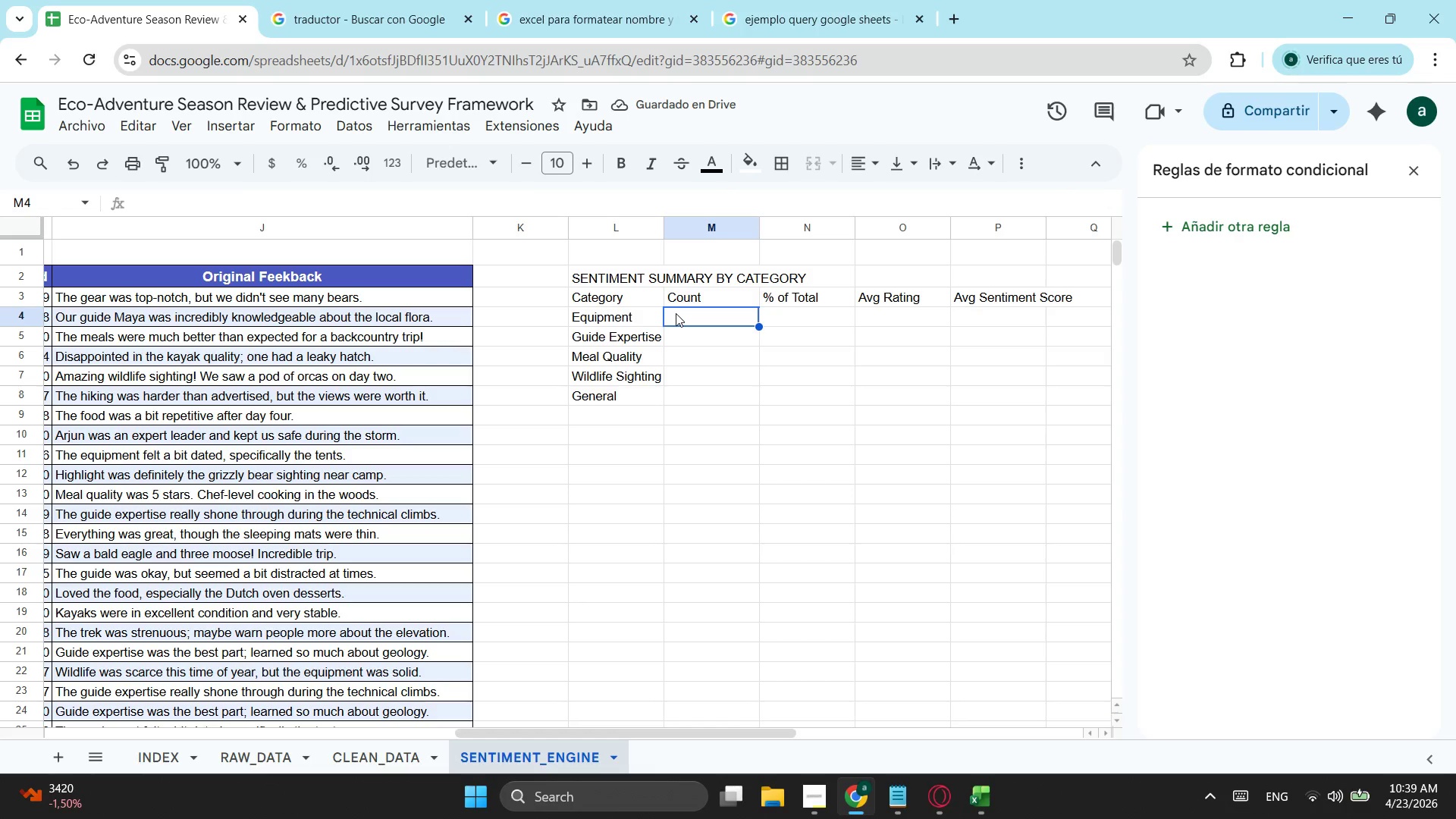 
type(=contar)
 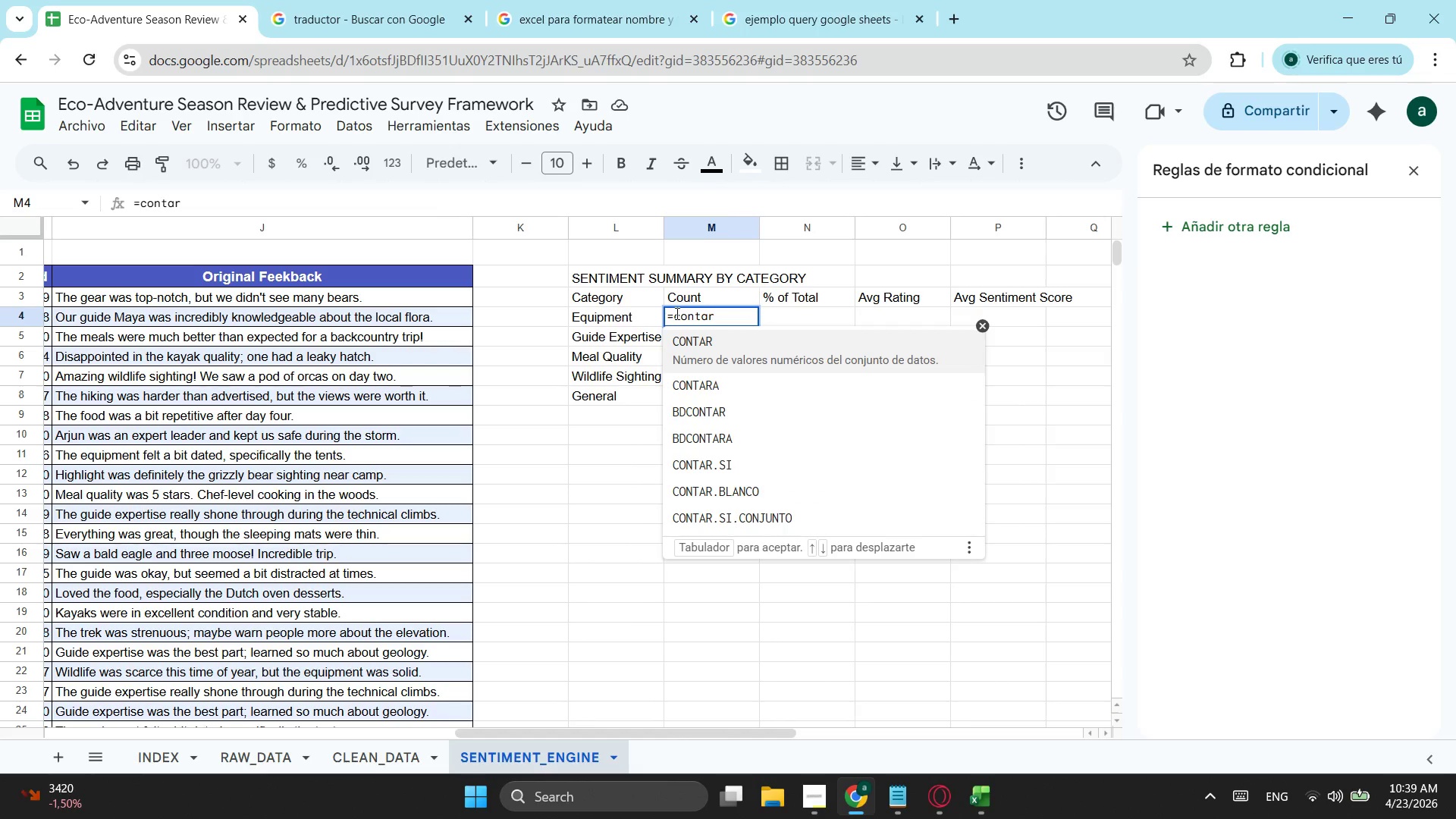 
key(ArrowDown)
 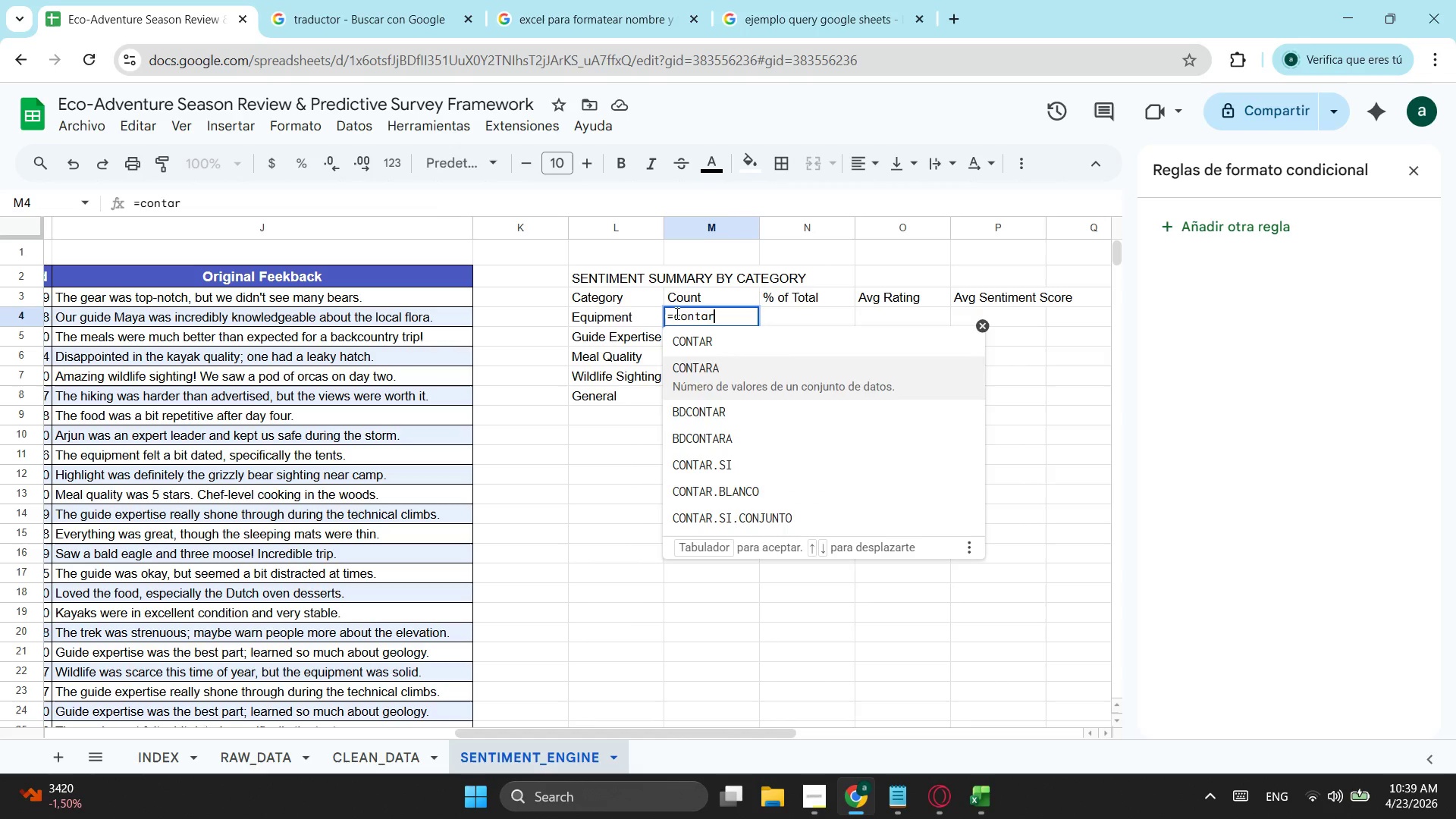 
key(ArrowDown)
 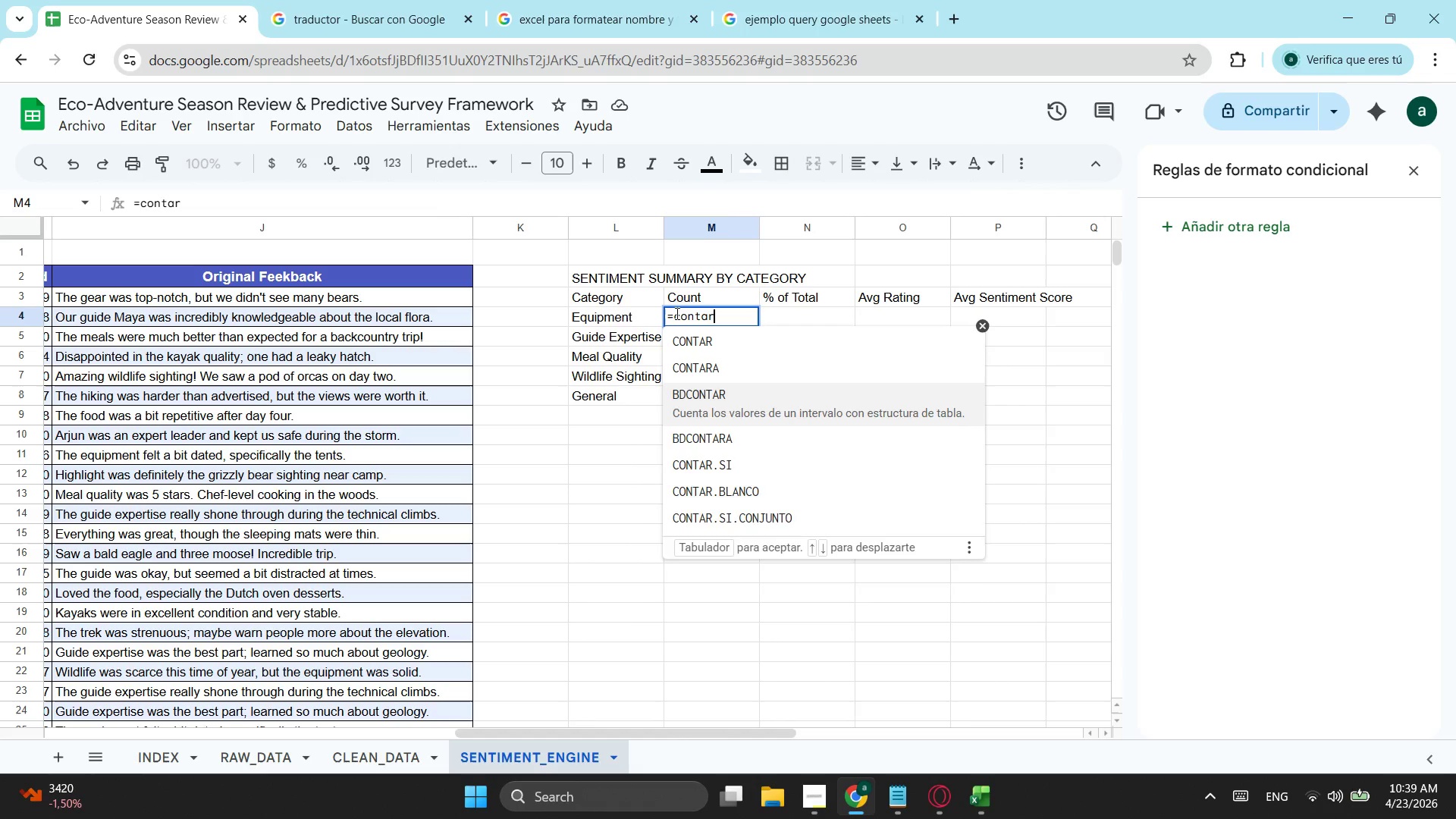 
key(ArrowDown)
 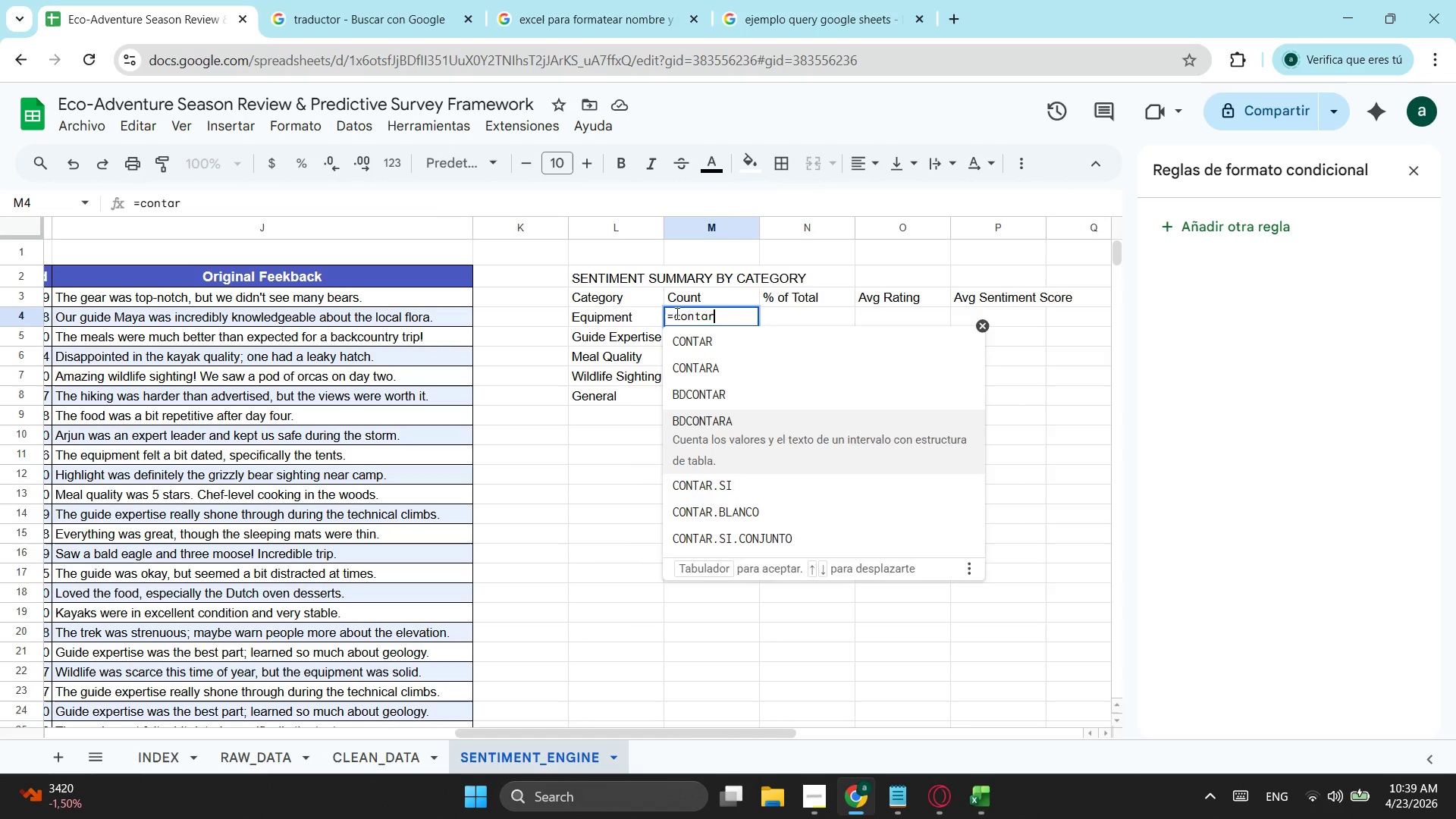 
key(ArrowDown)
 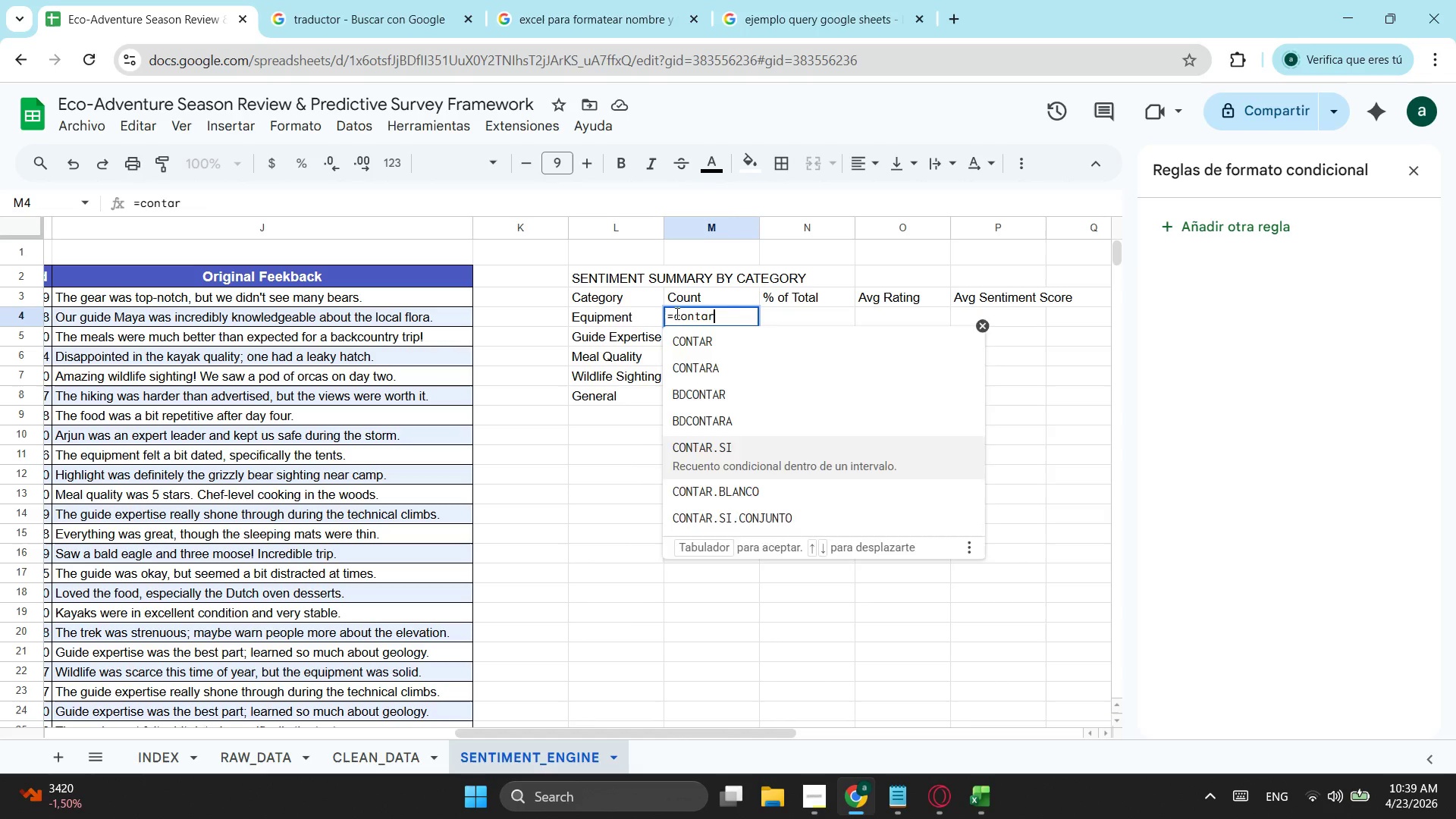 
key(Tab)
 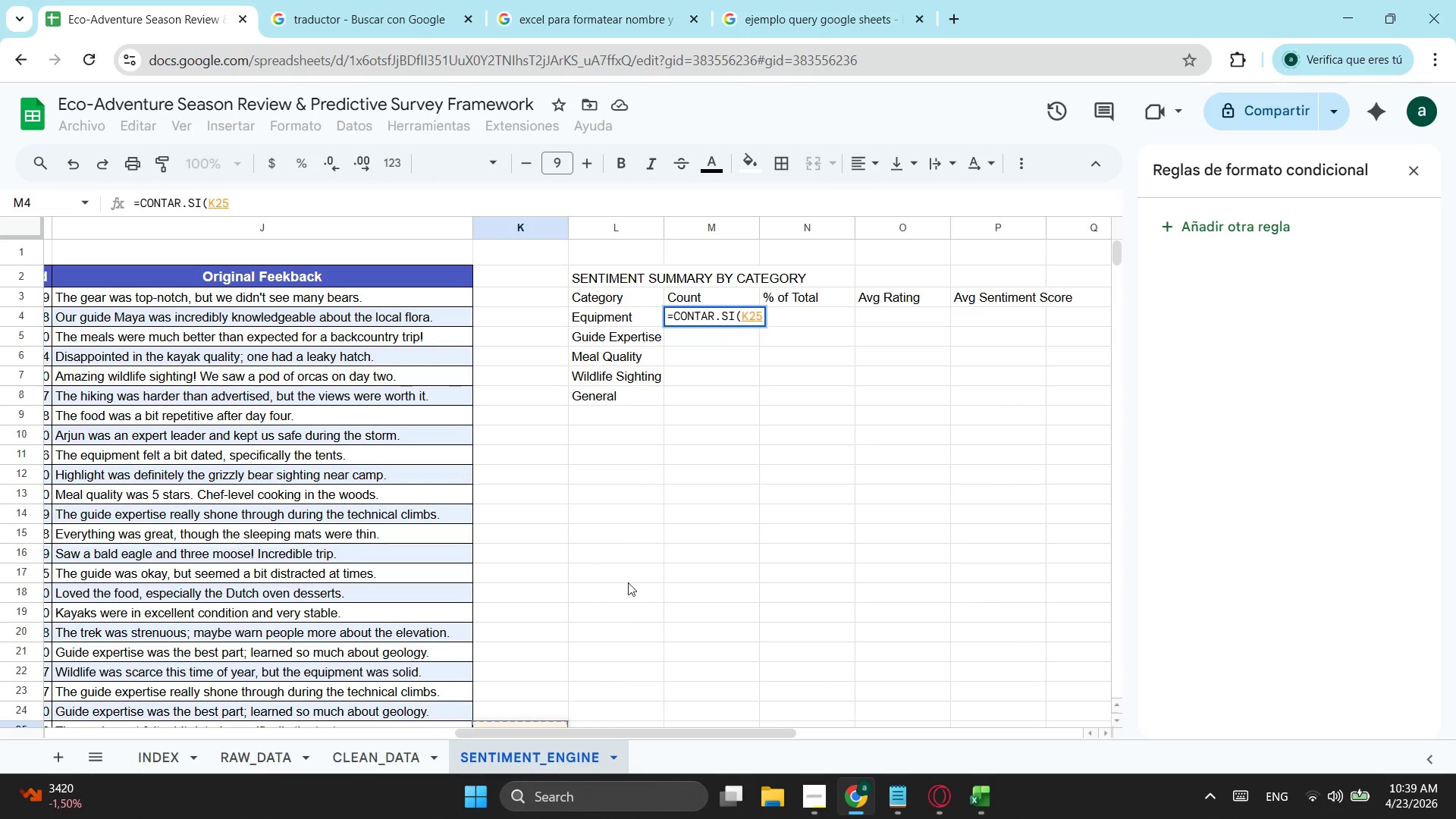 
left_click_drag(start_coordinate=[574, 730], to_coordinate=[228, 689])
 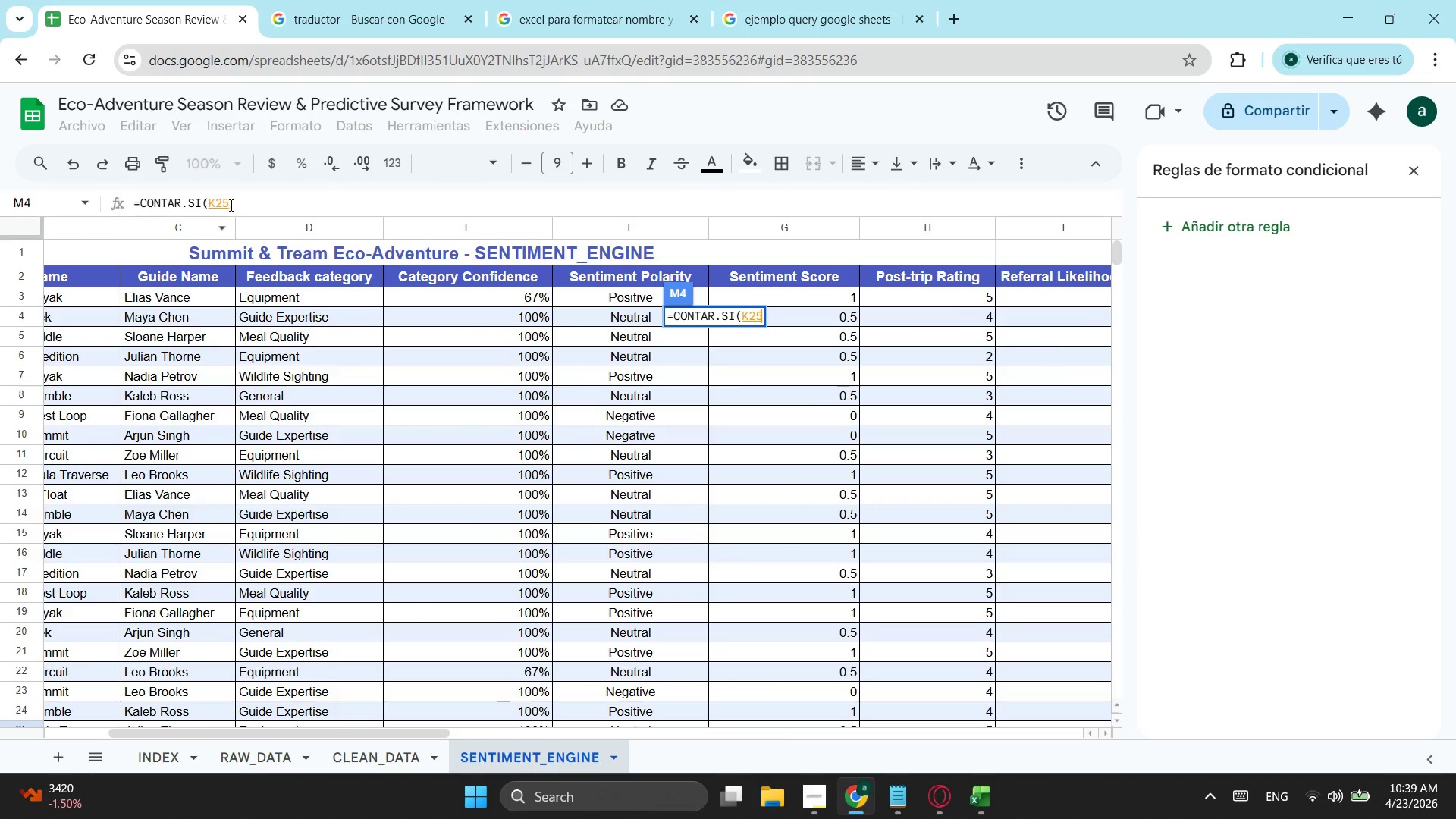 
left_click_drag(start_coordinate=[231, 203], to_coordinate=[205, 207])
 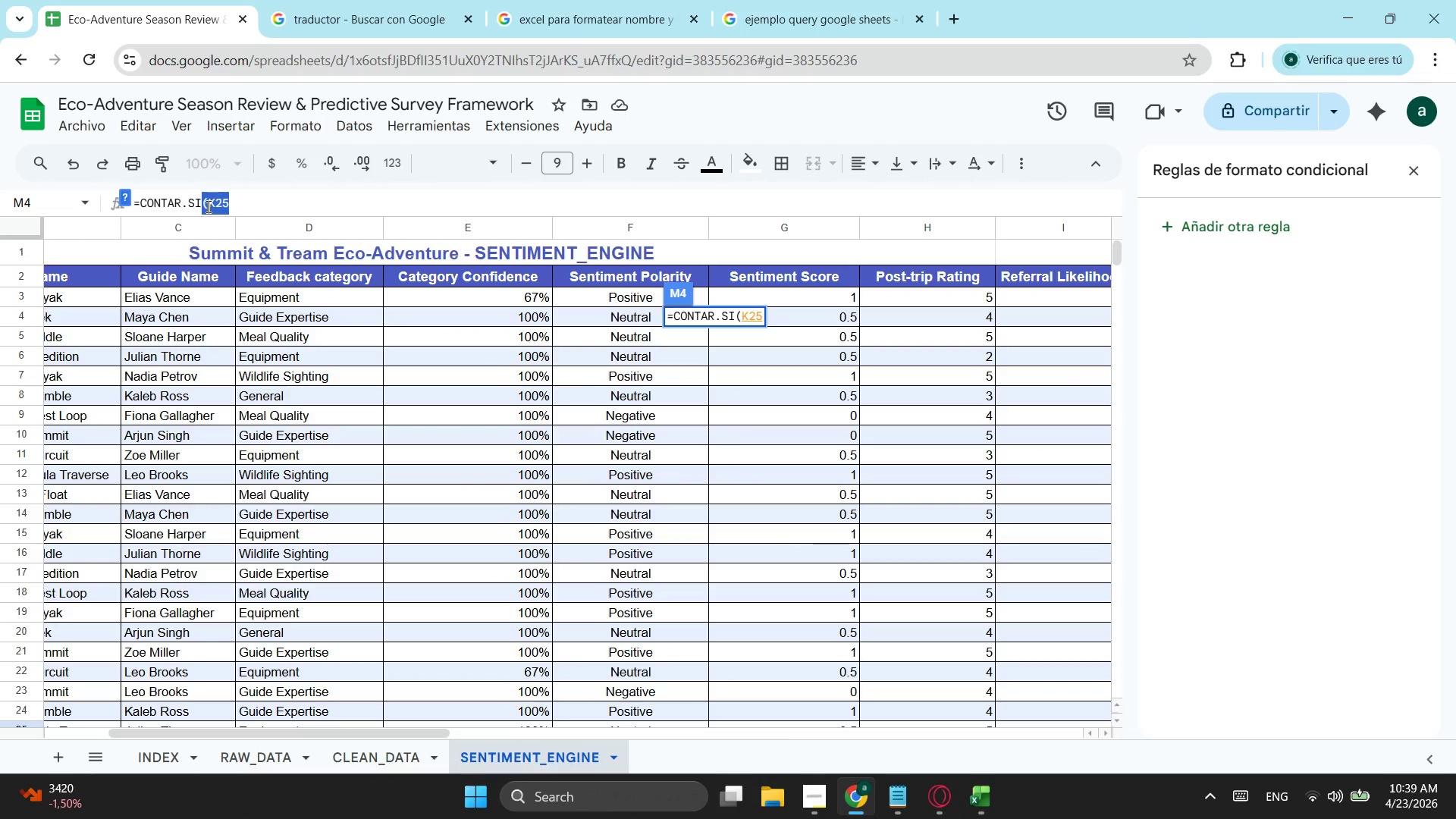 
key(ArrowRight)
 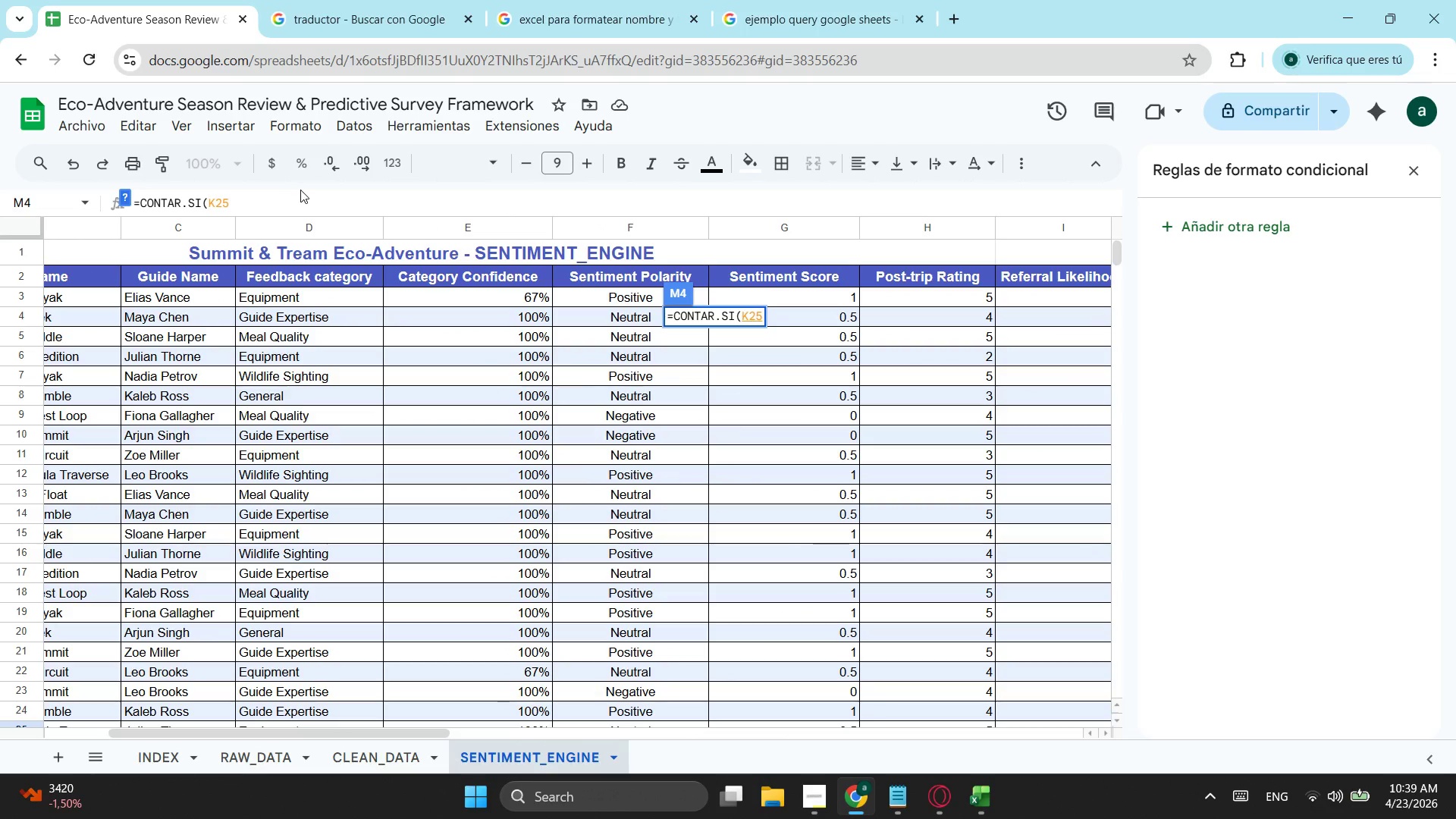 
key(Backspace)
 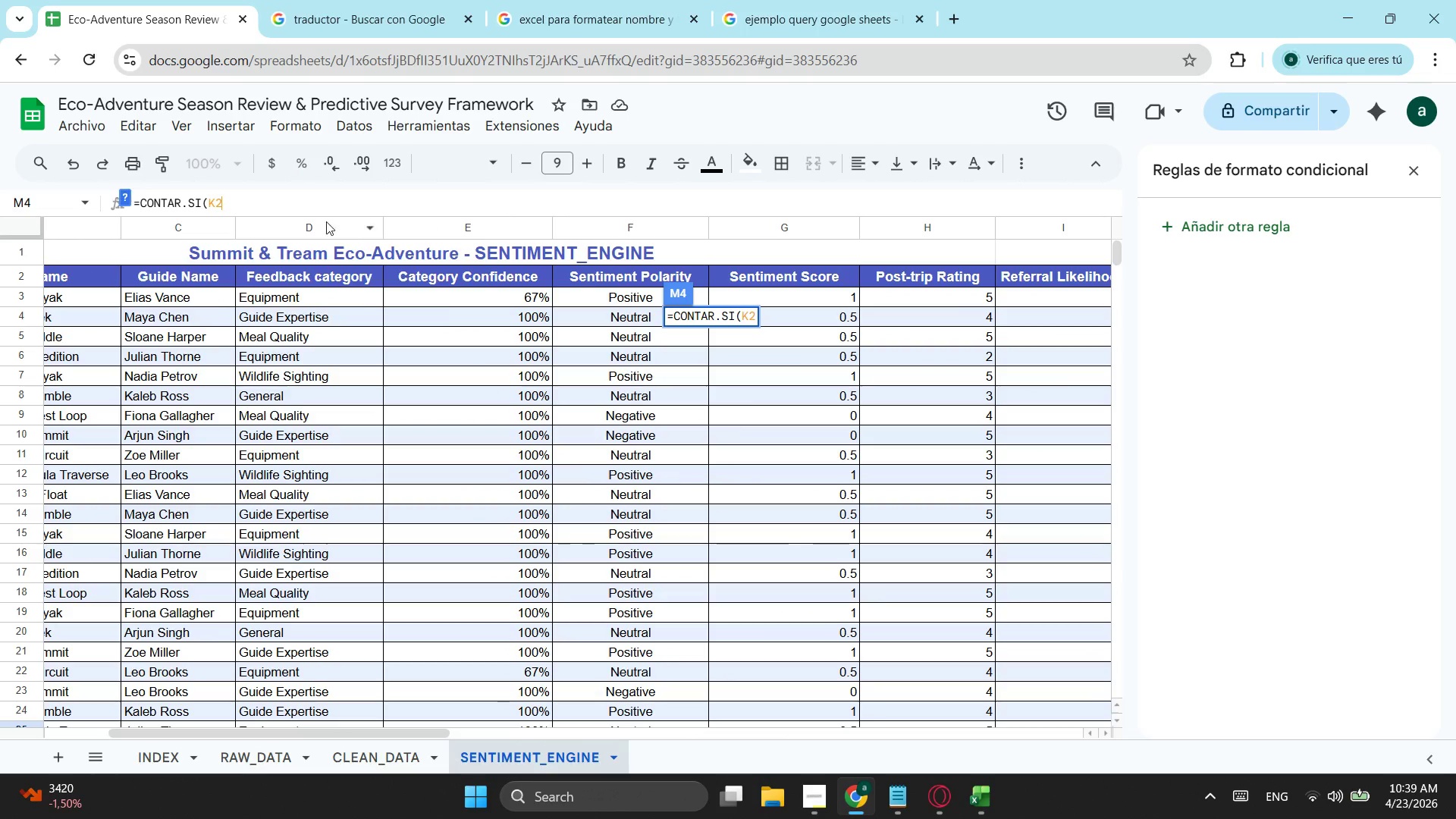 
key(Backspace)
 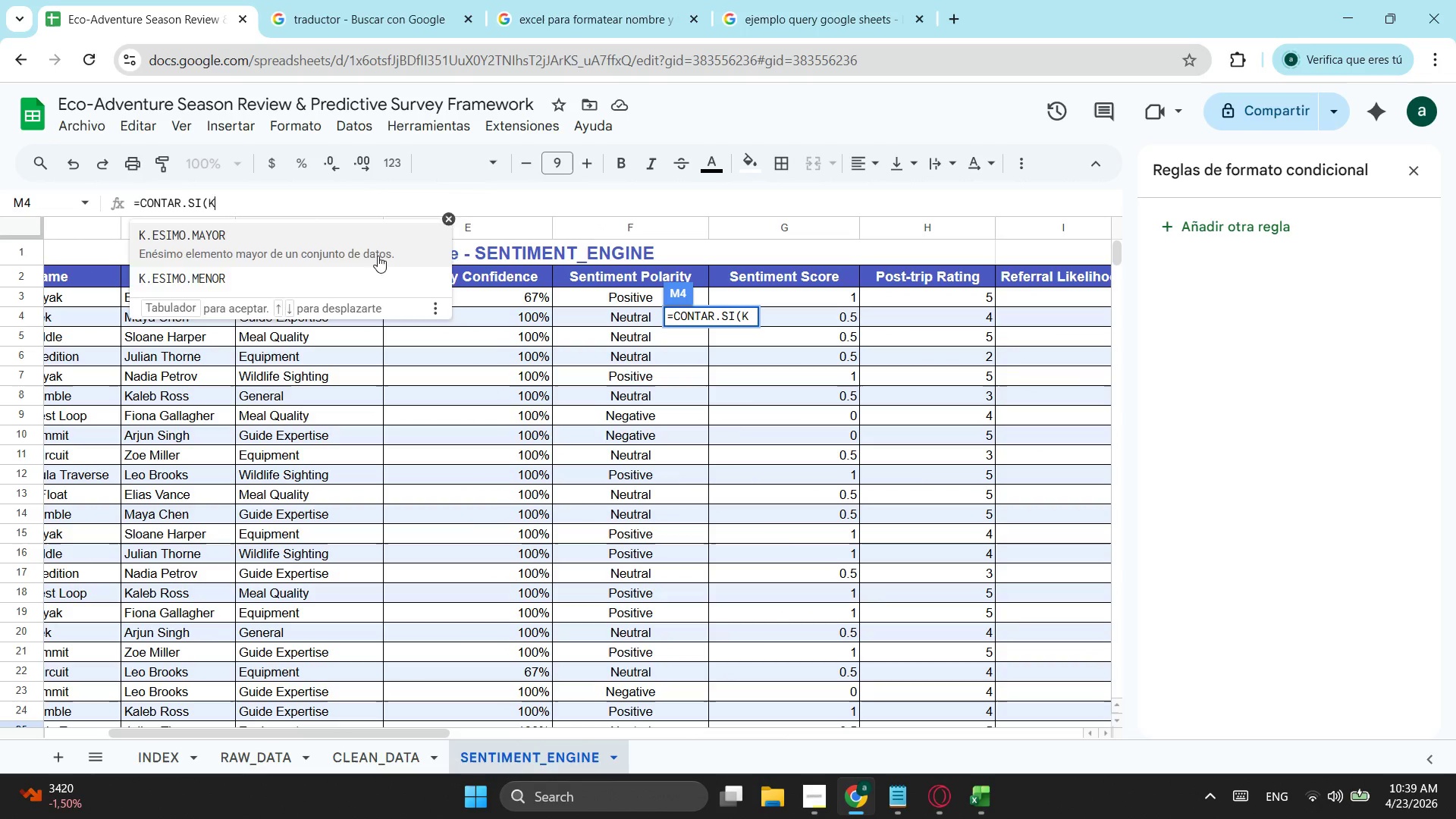 
key(Backspace)
 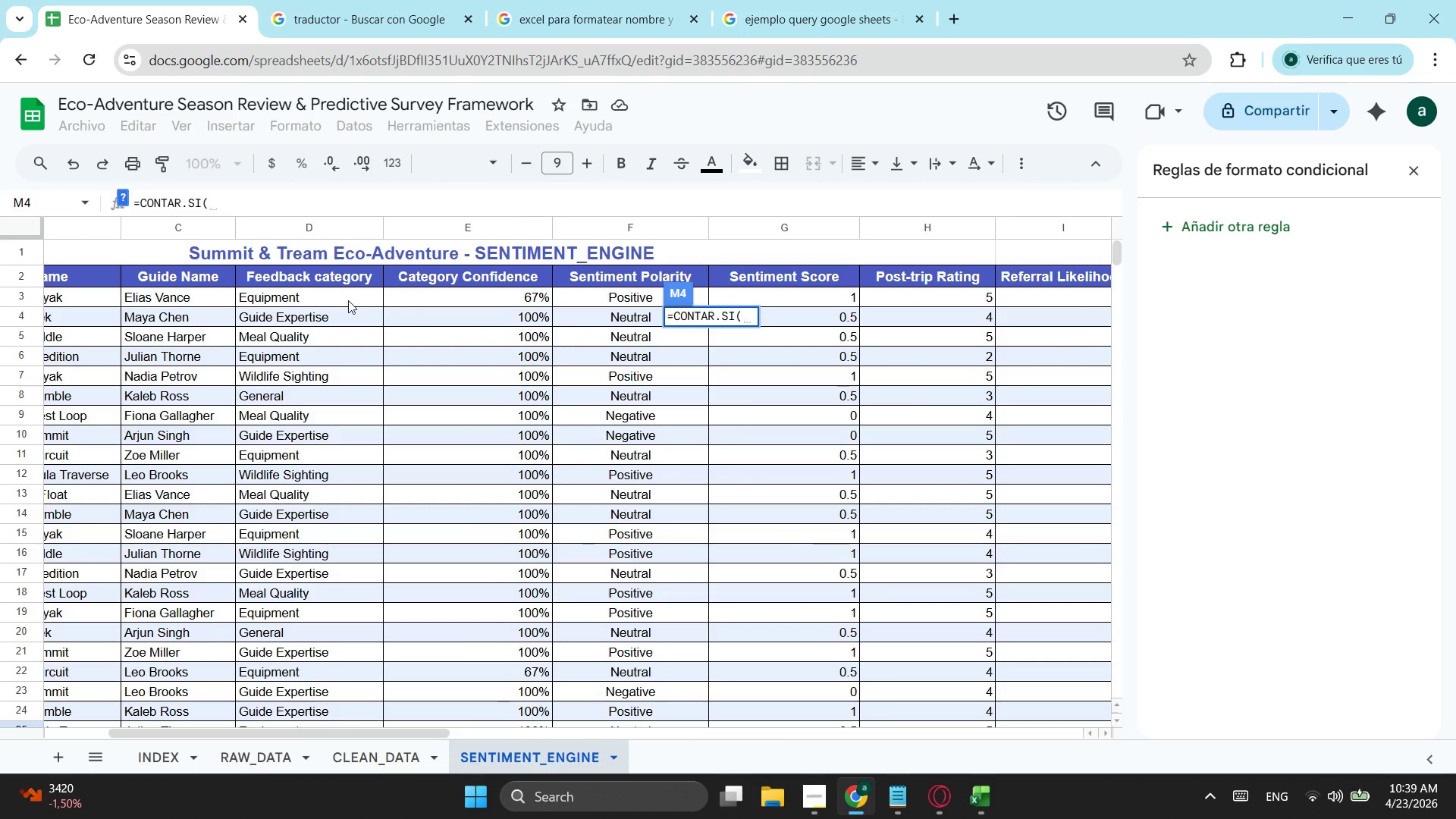 
left_click_drag(start_coordinate=[348, 300], to_coordinate=[309, 553])
 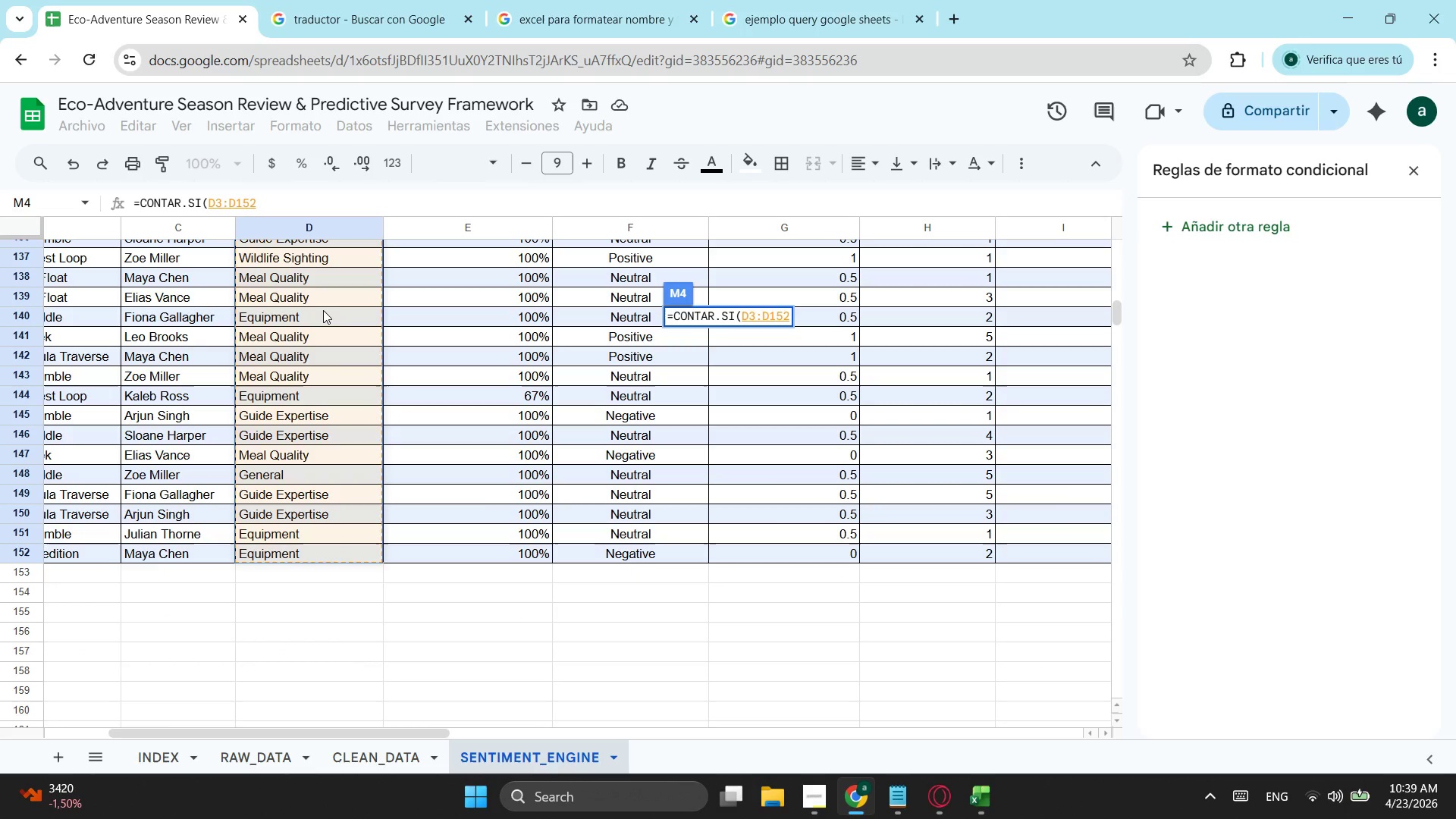 
scroll: coordinate [307, 573], scroll_direction: down, amount: 17.0
 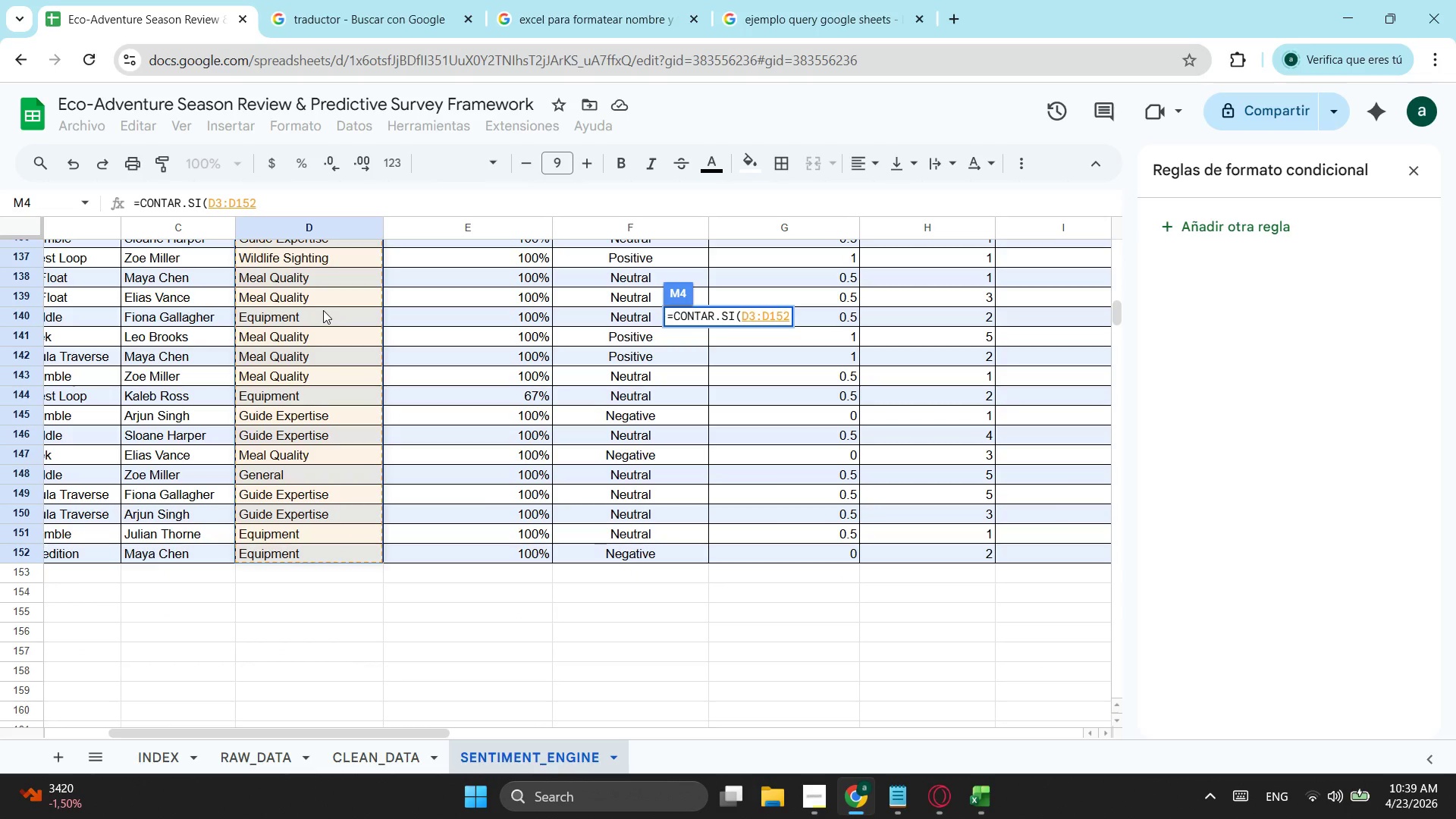 
key(F4)
 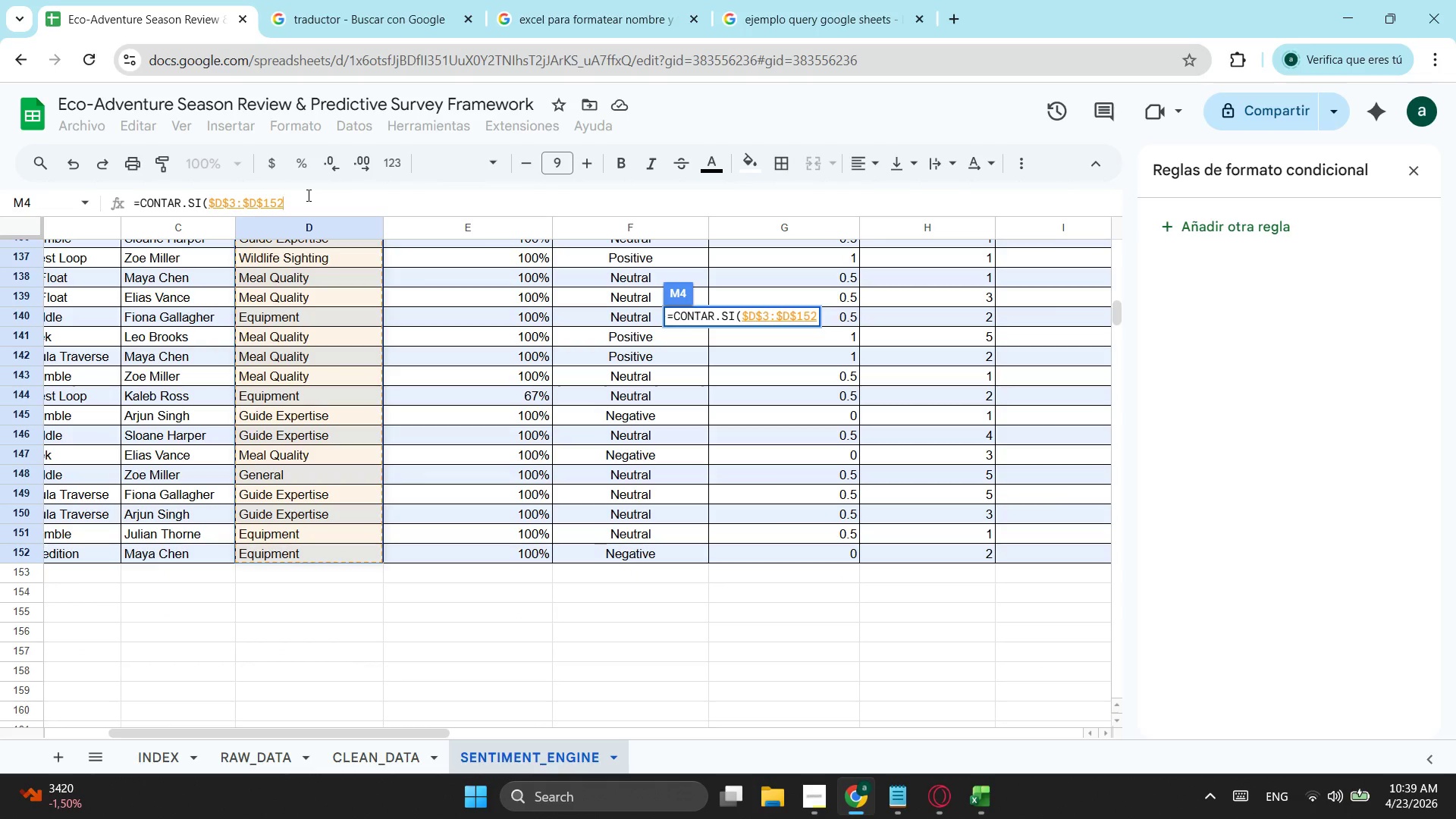 
wait(11.39)
 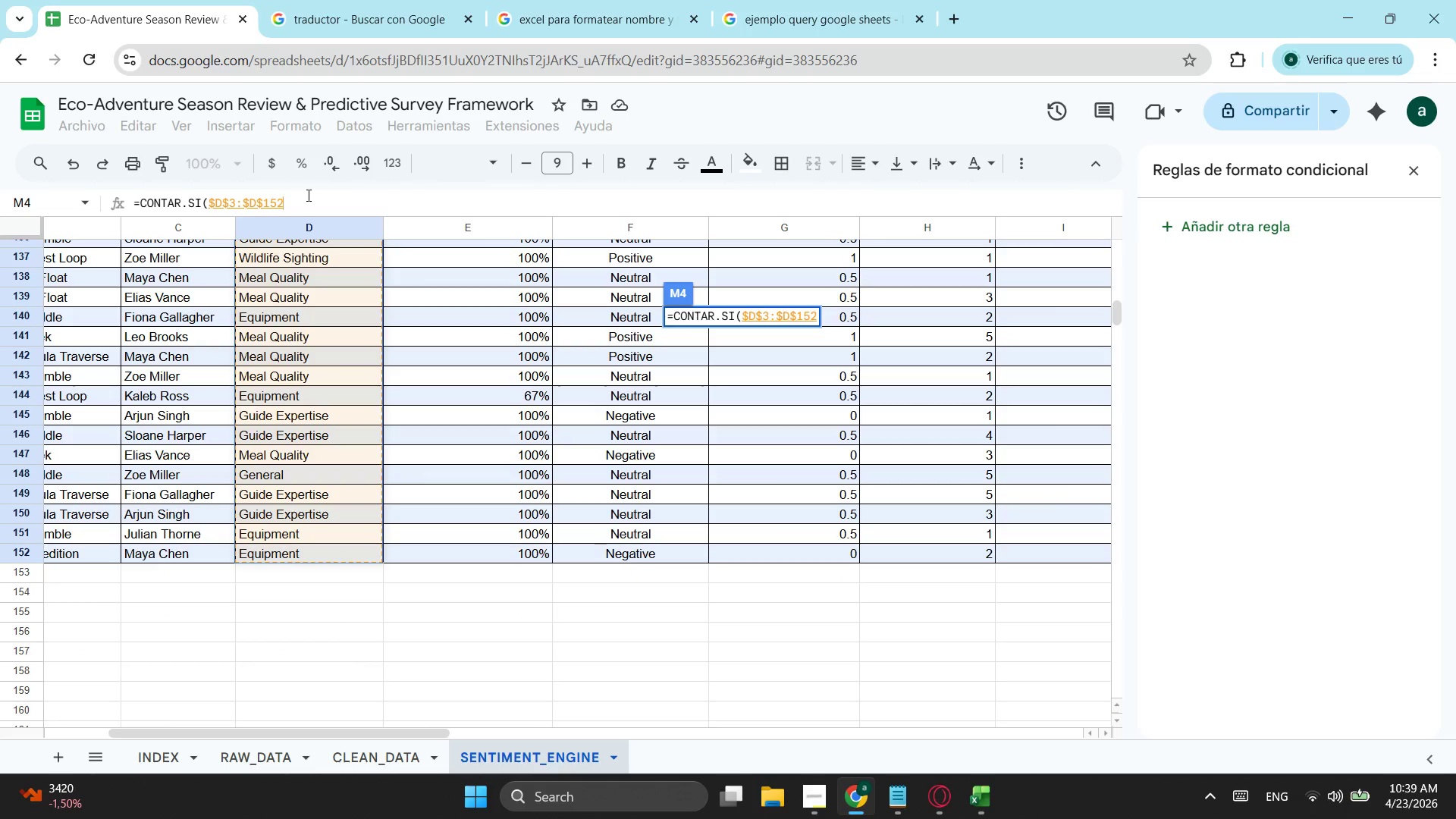 
key(Comma)
 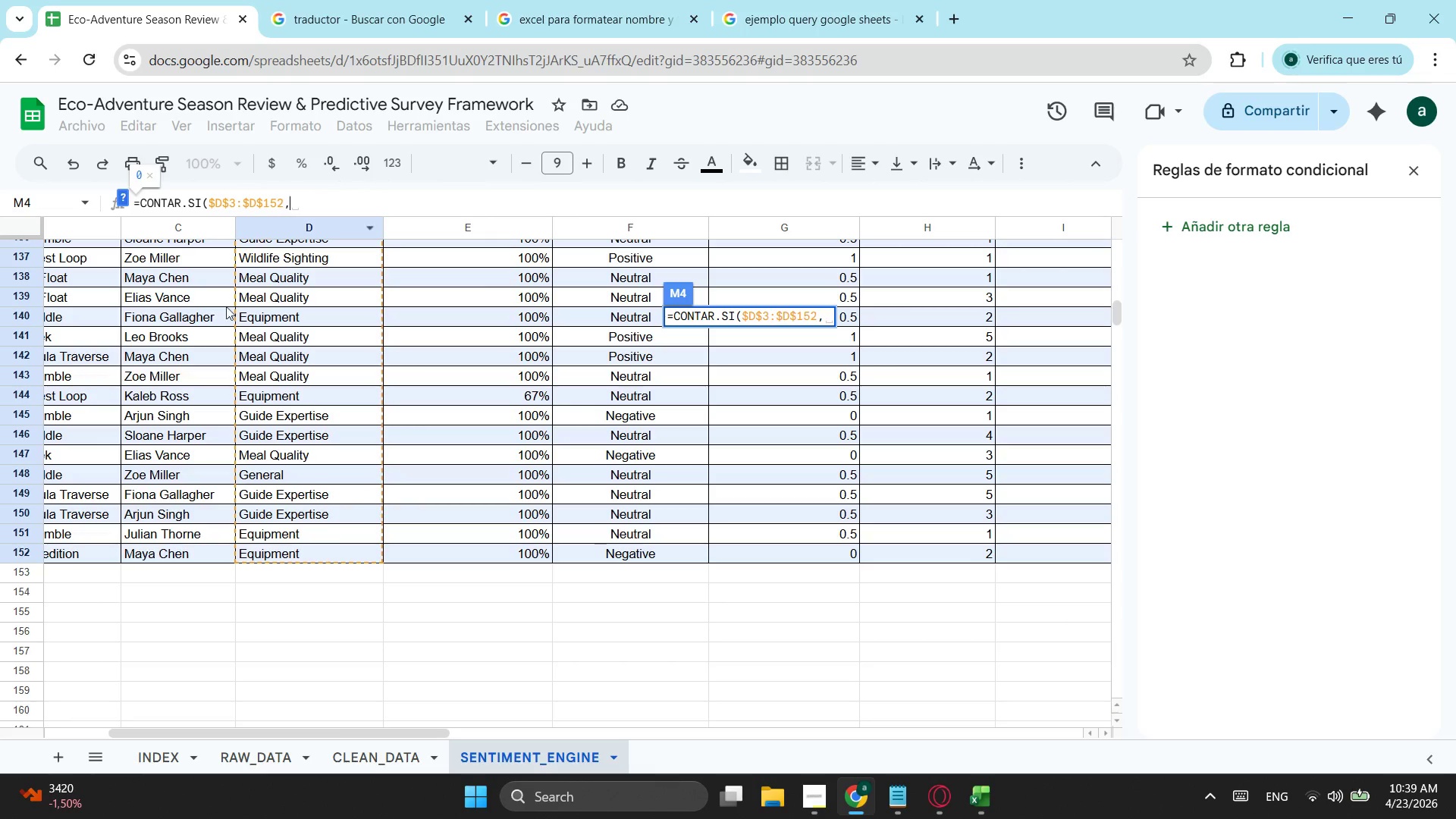 
left_click_drag(start_coordinate=[233, 727], to_coordinate=[623, 645])
 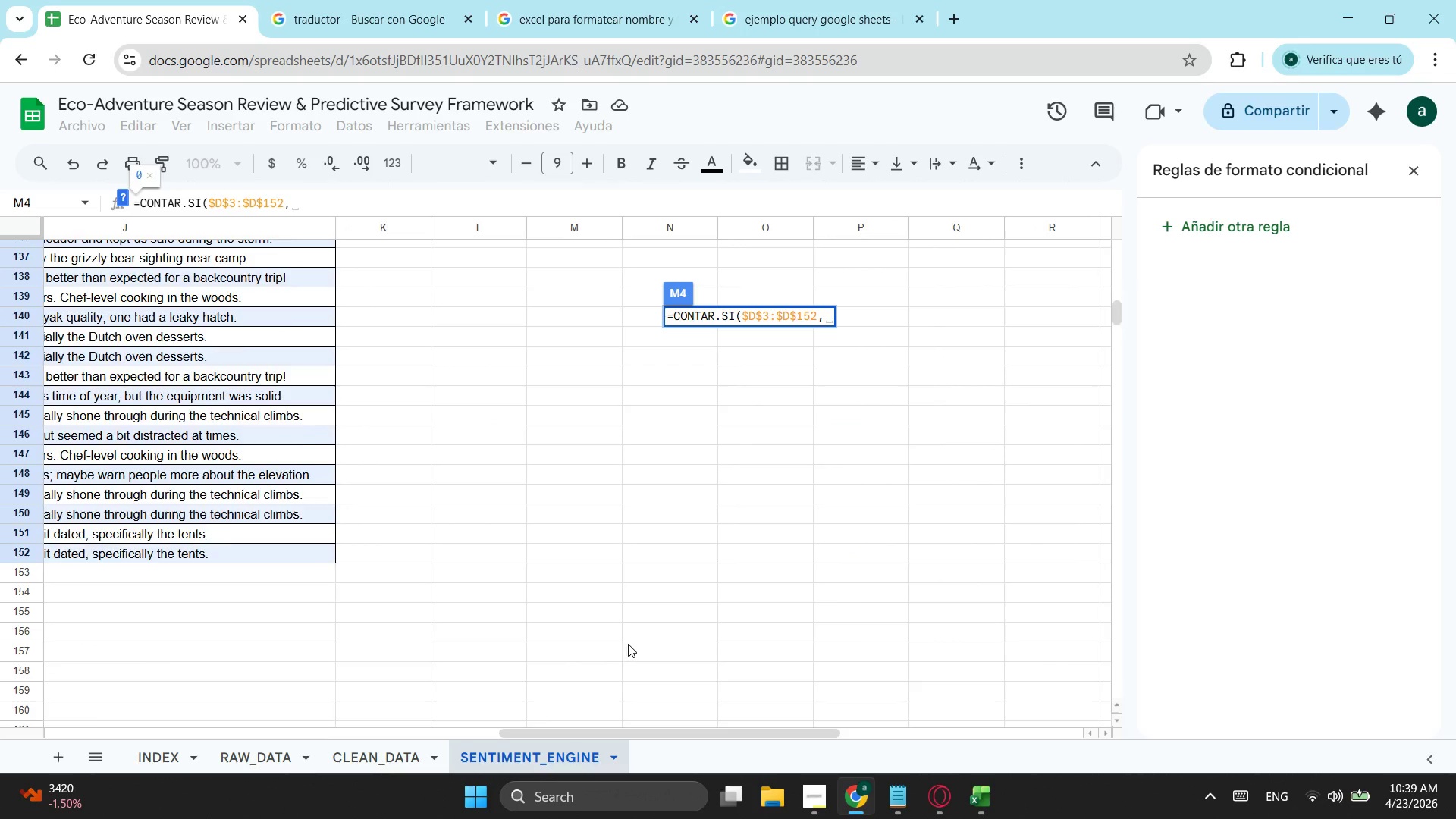 
scroll: coordinate [628, 644], scroll_direction: up, amount: 23.0
 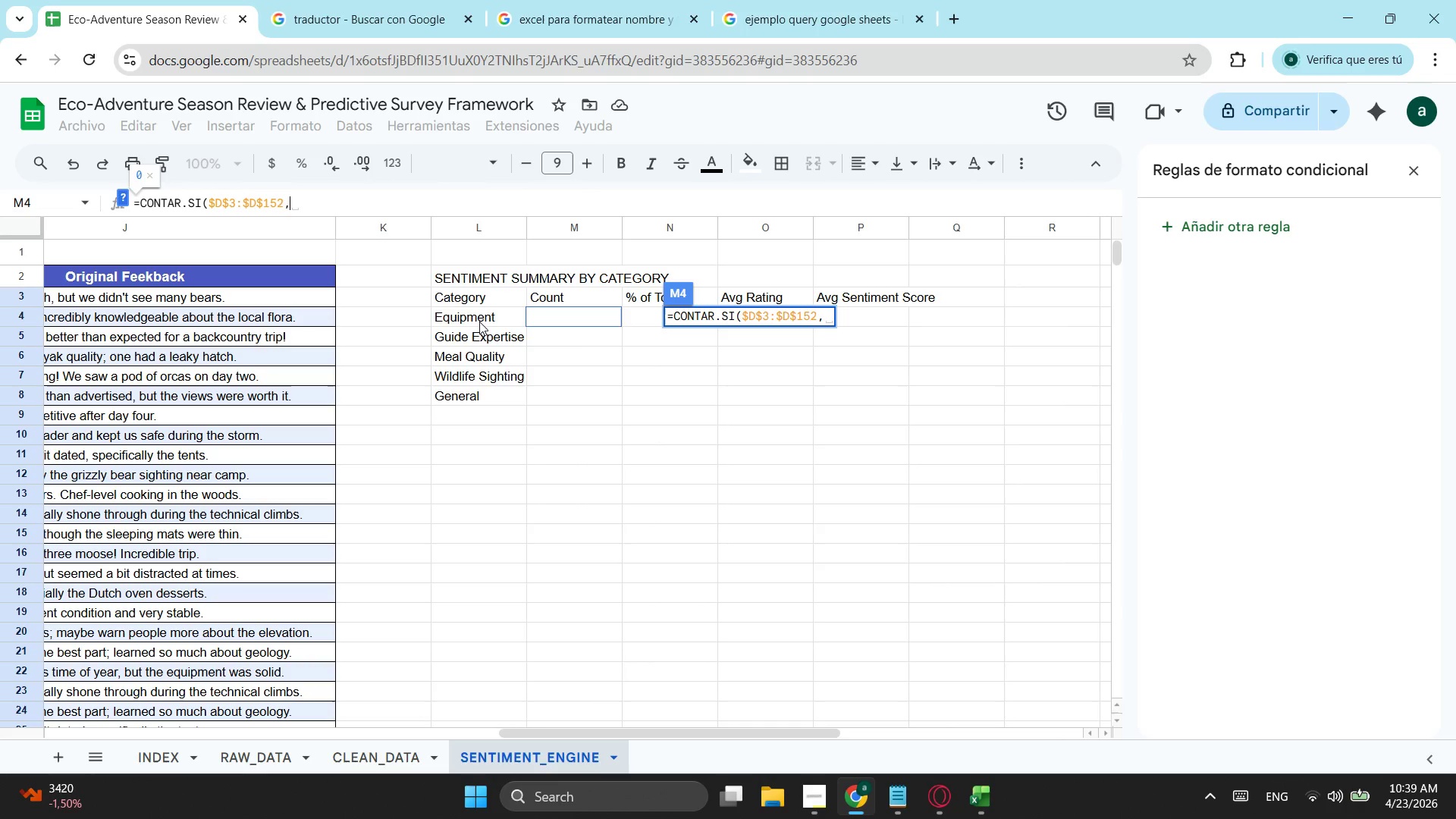 
left_click([479, 318])
 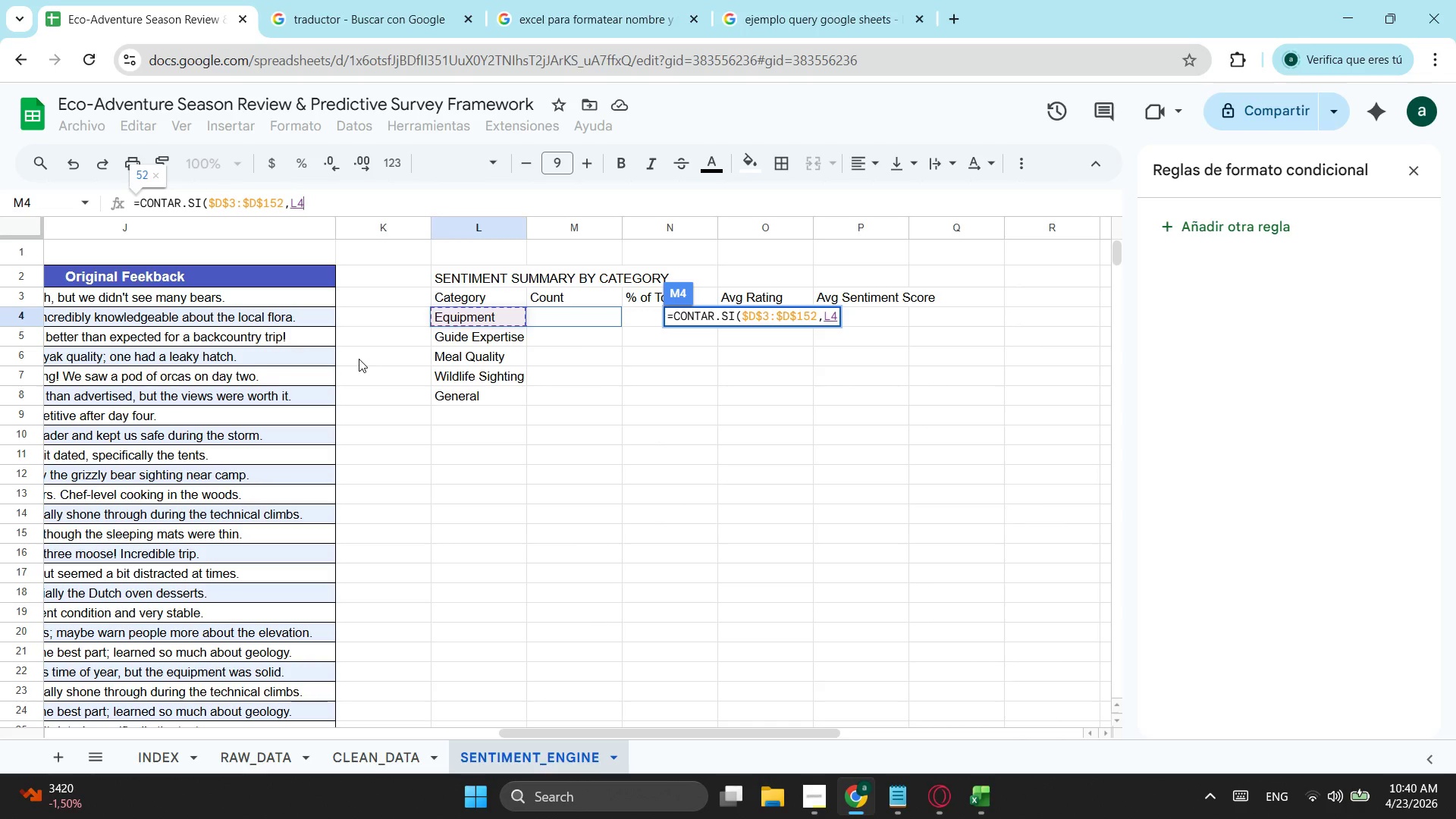 
key(Shift+ShiftLeft)
 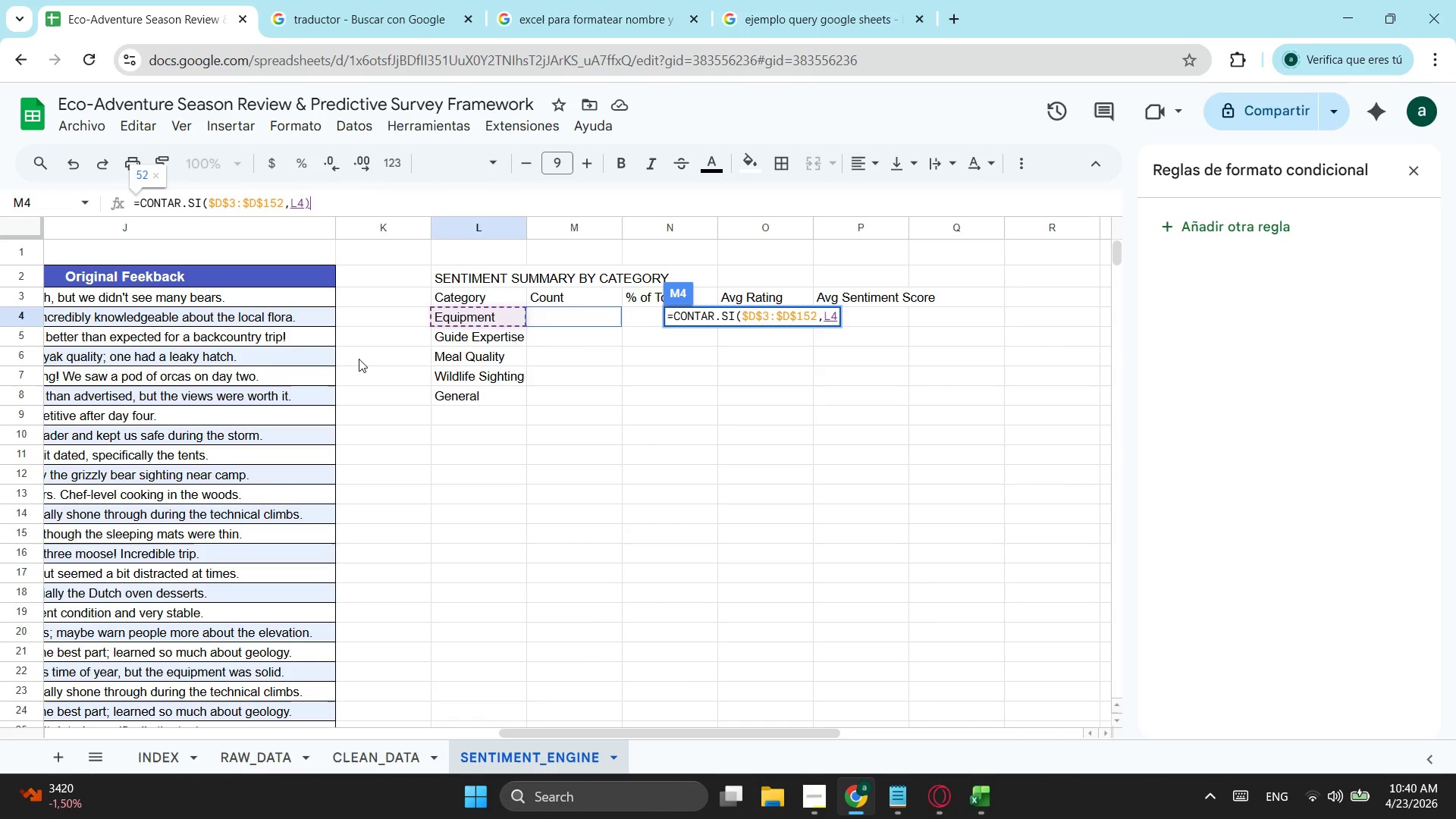 
key(Shift+0)
 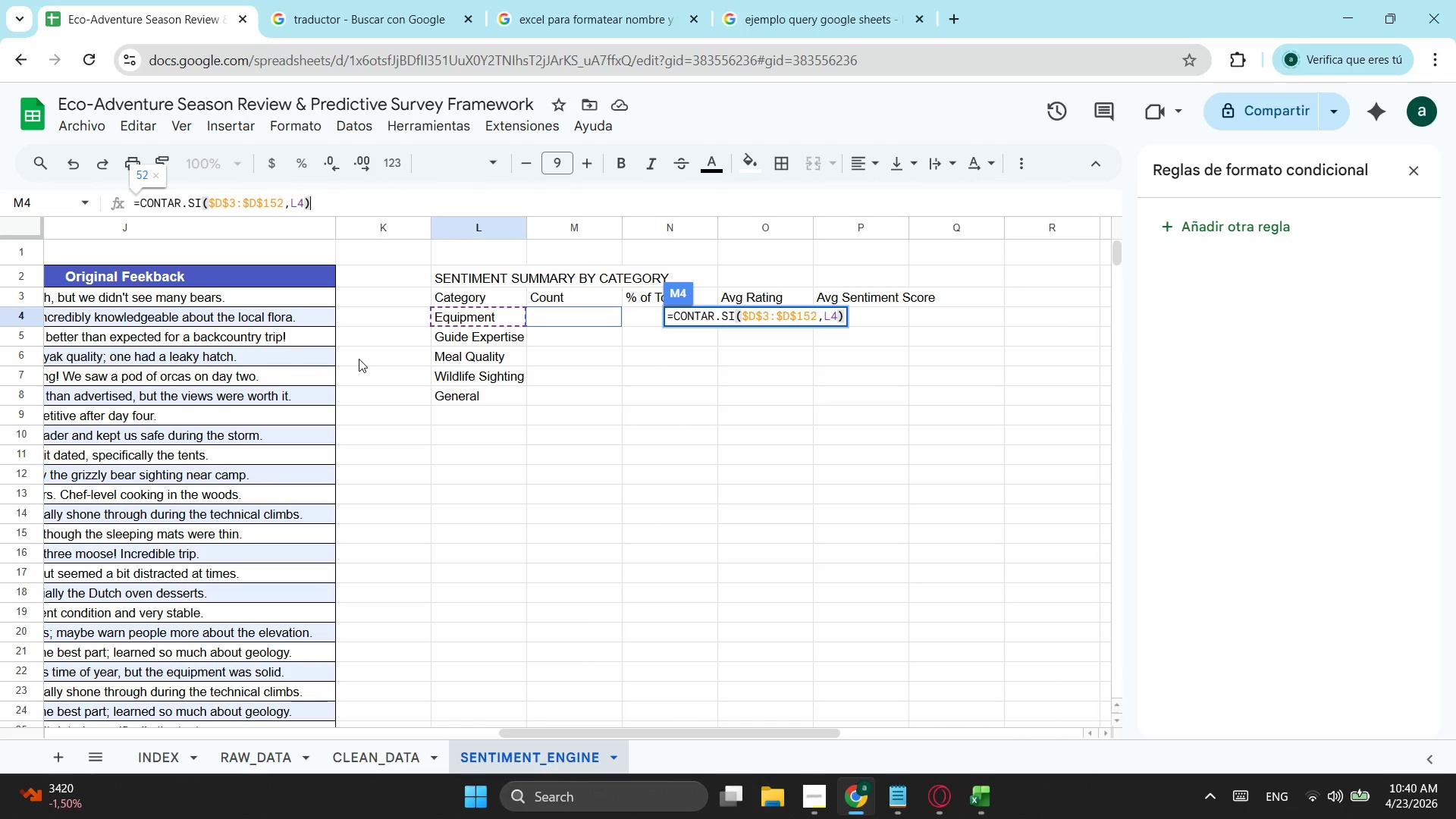 
key(Enter)
 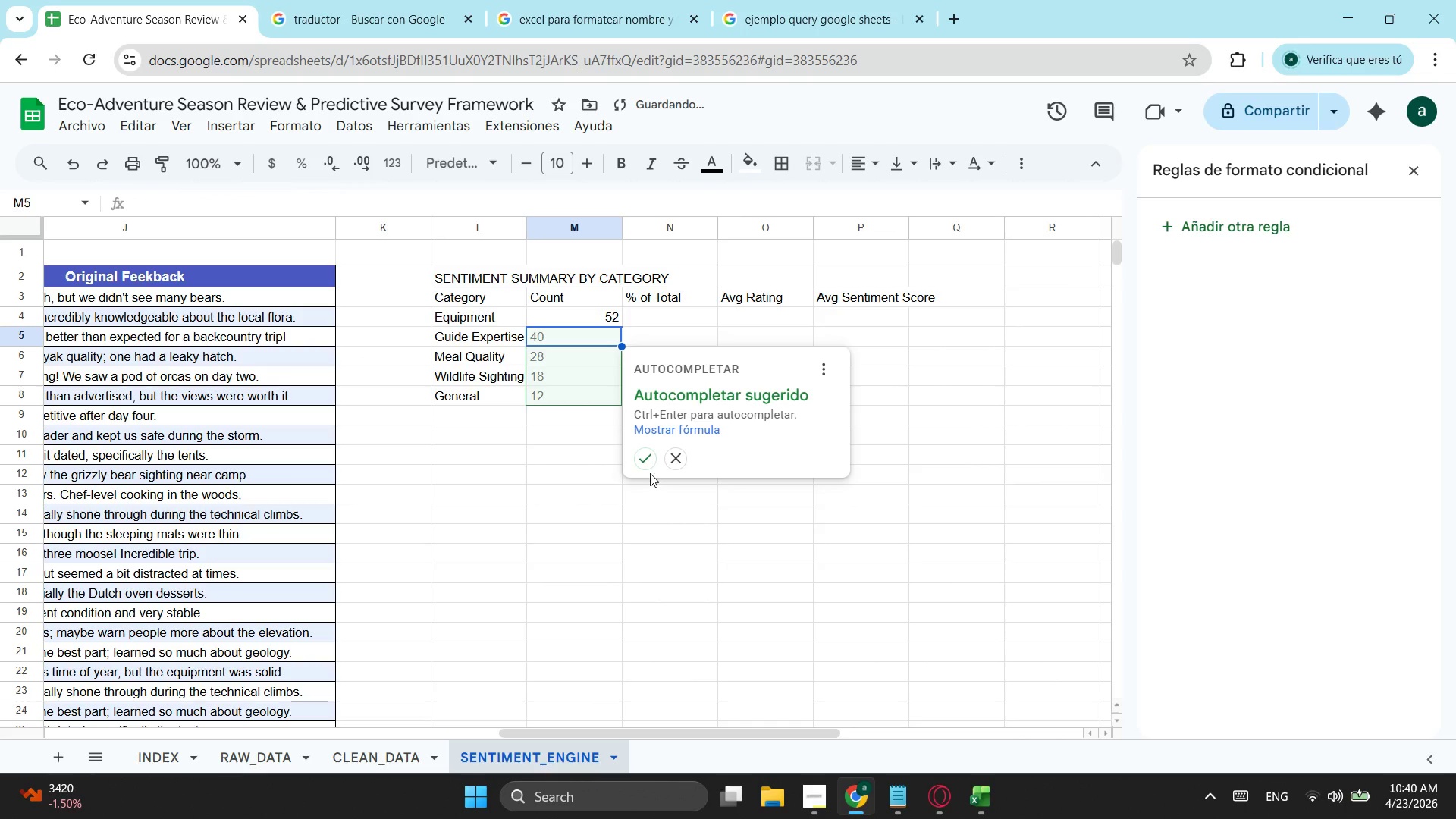 
left_click([646, 460])
 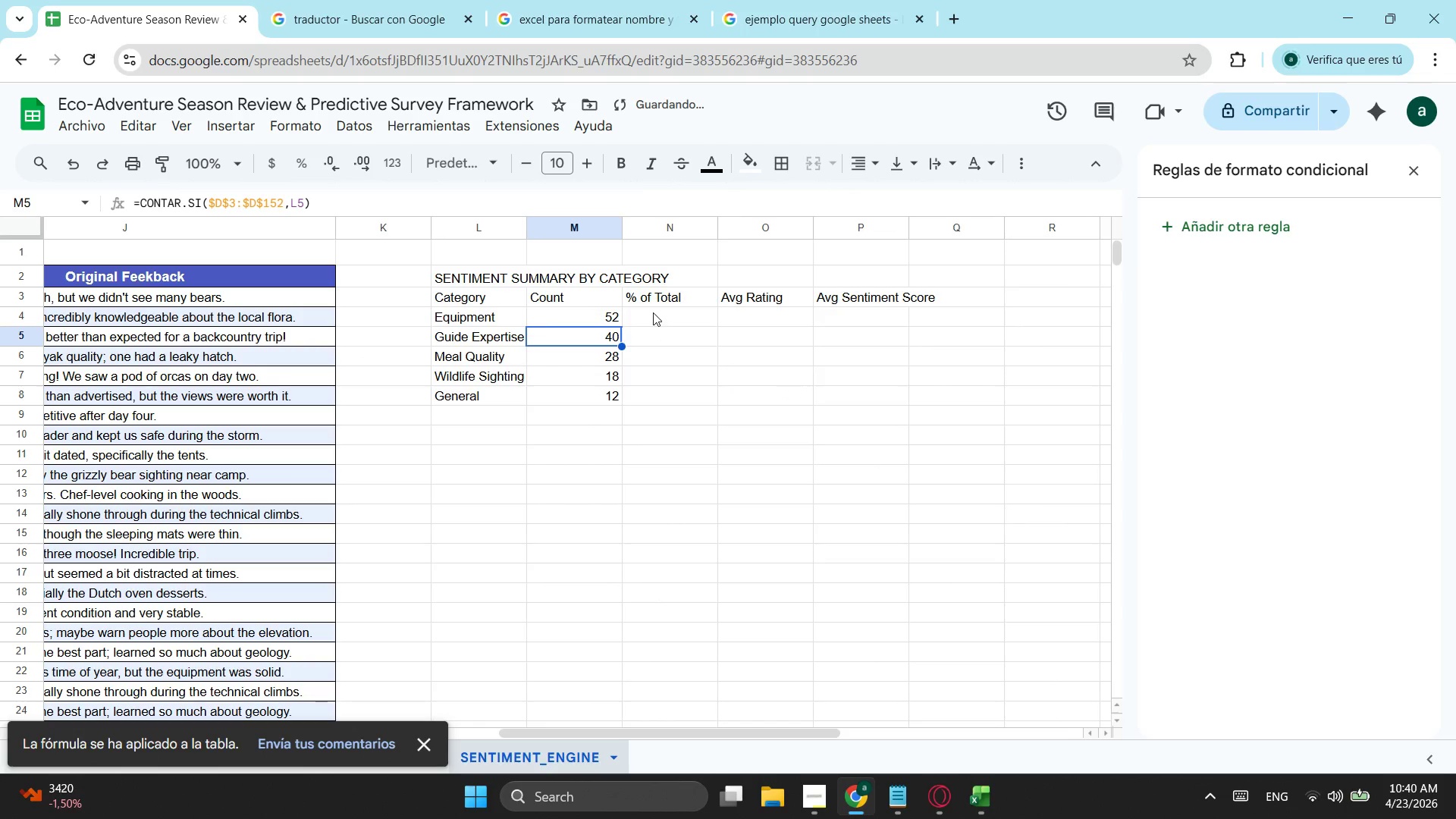 
left_click([653, 312])
 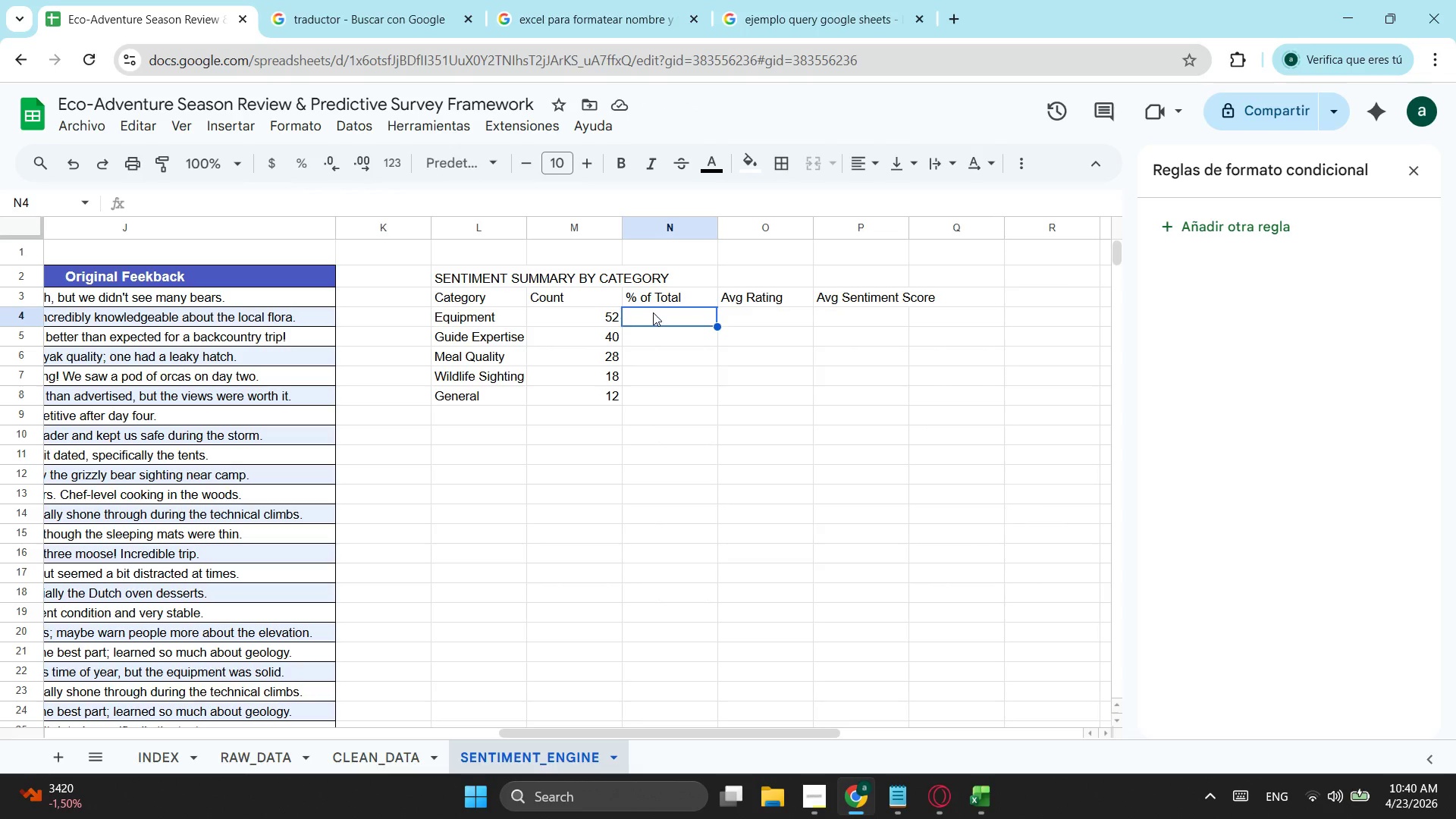 
wait(14.08)
 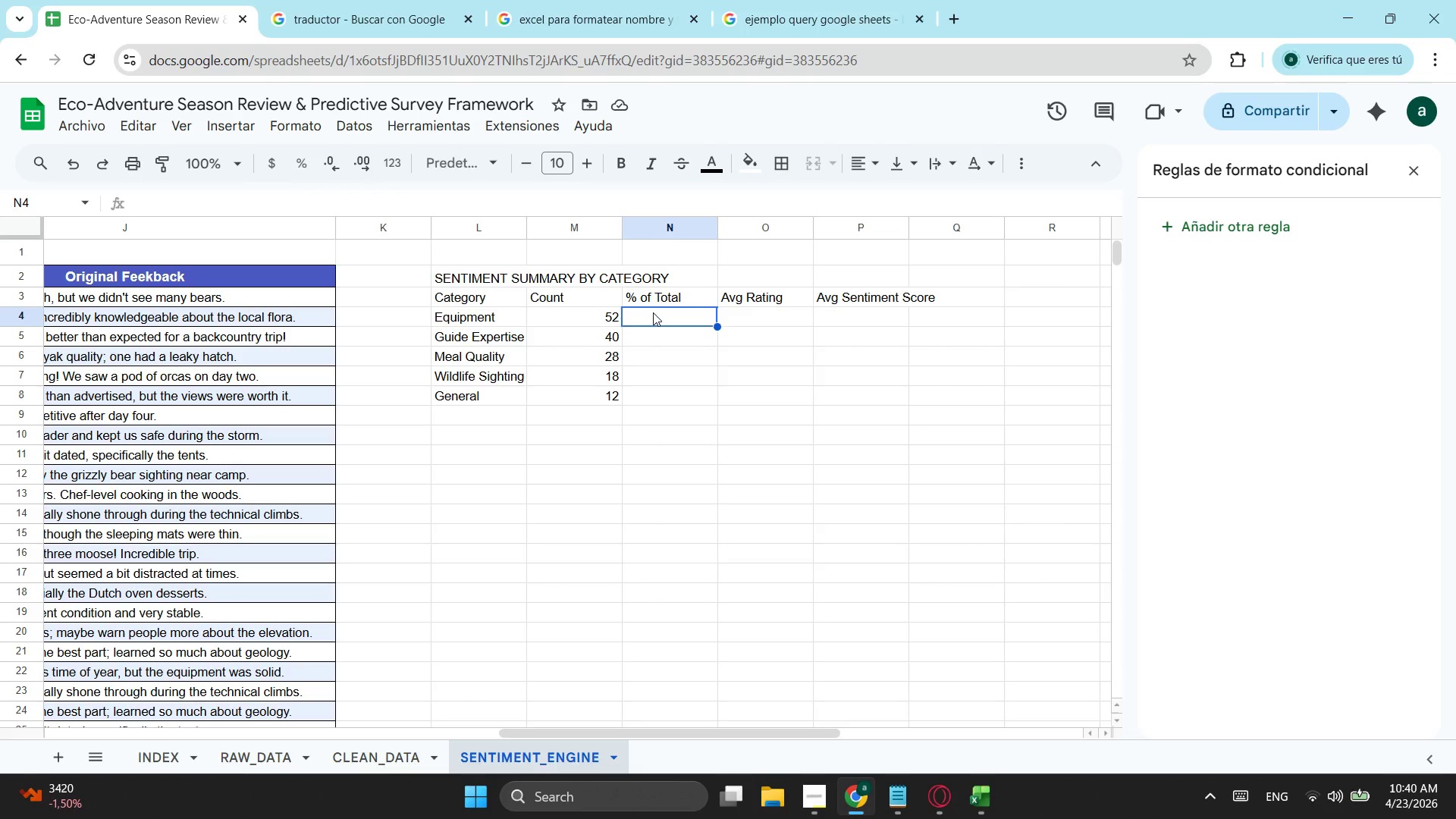 
key(Equal)
 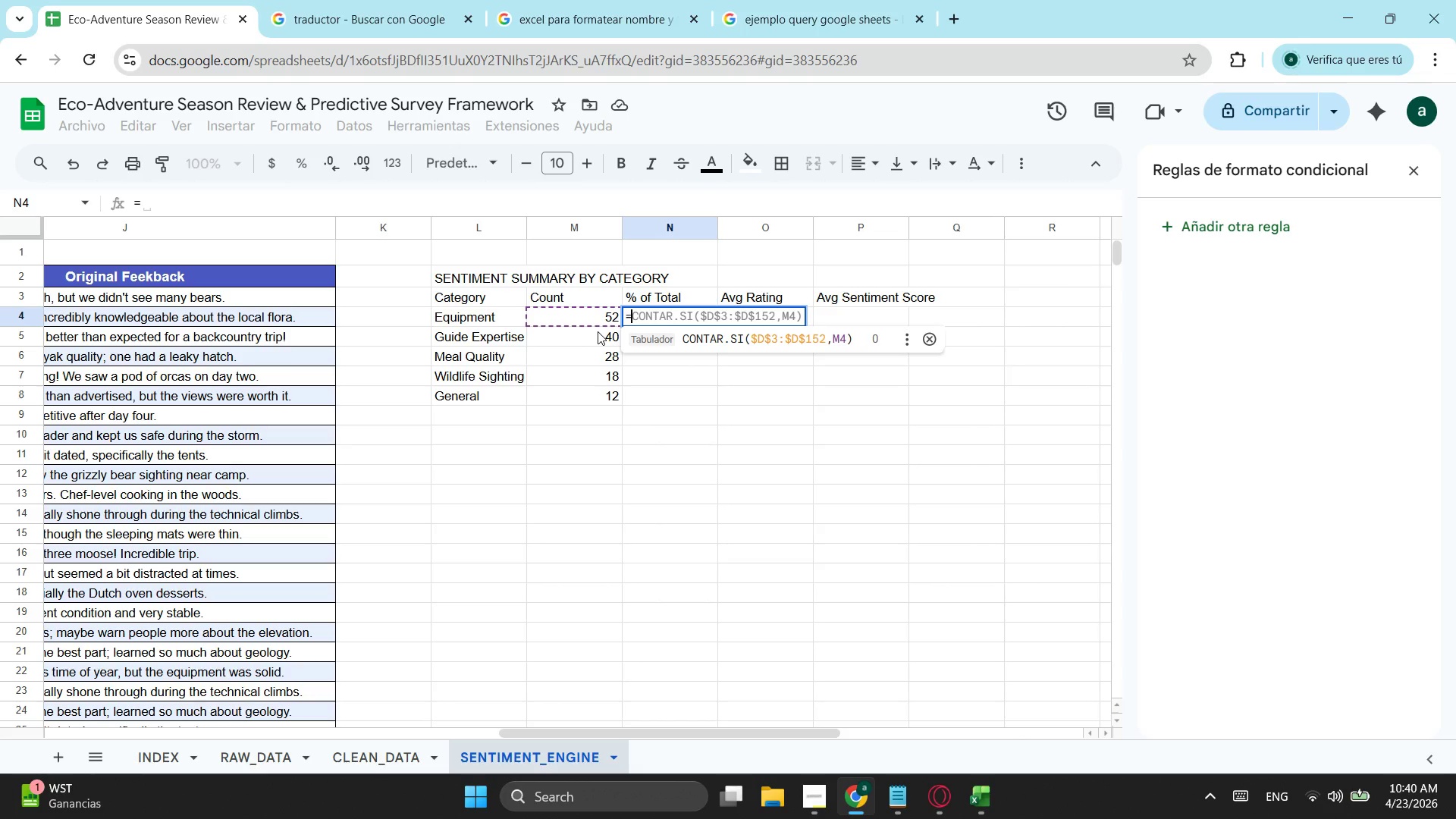 
left_click([593, 317])
 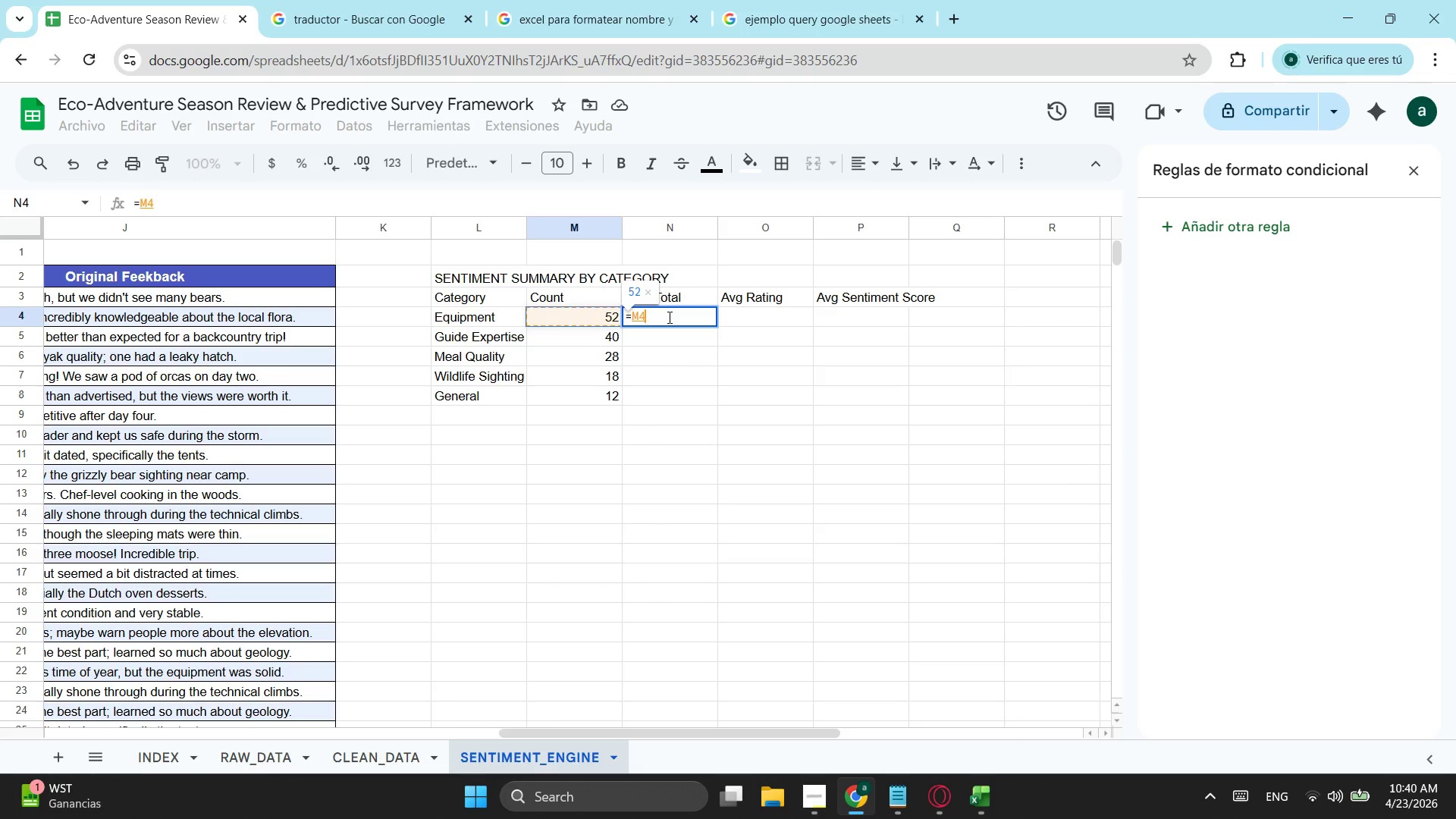 
type(/contadora)
key(Backspace)
key(Backspace)
key(Backspace)
key(Backspace)
 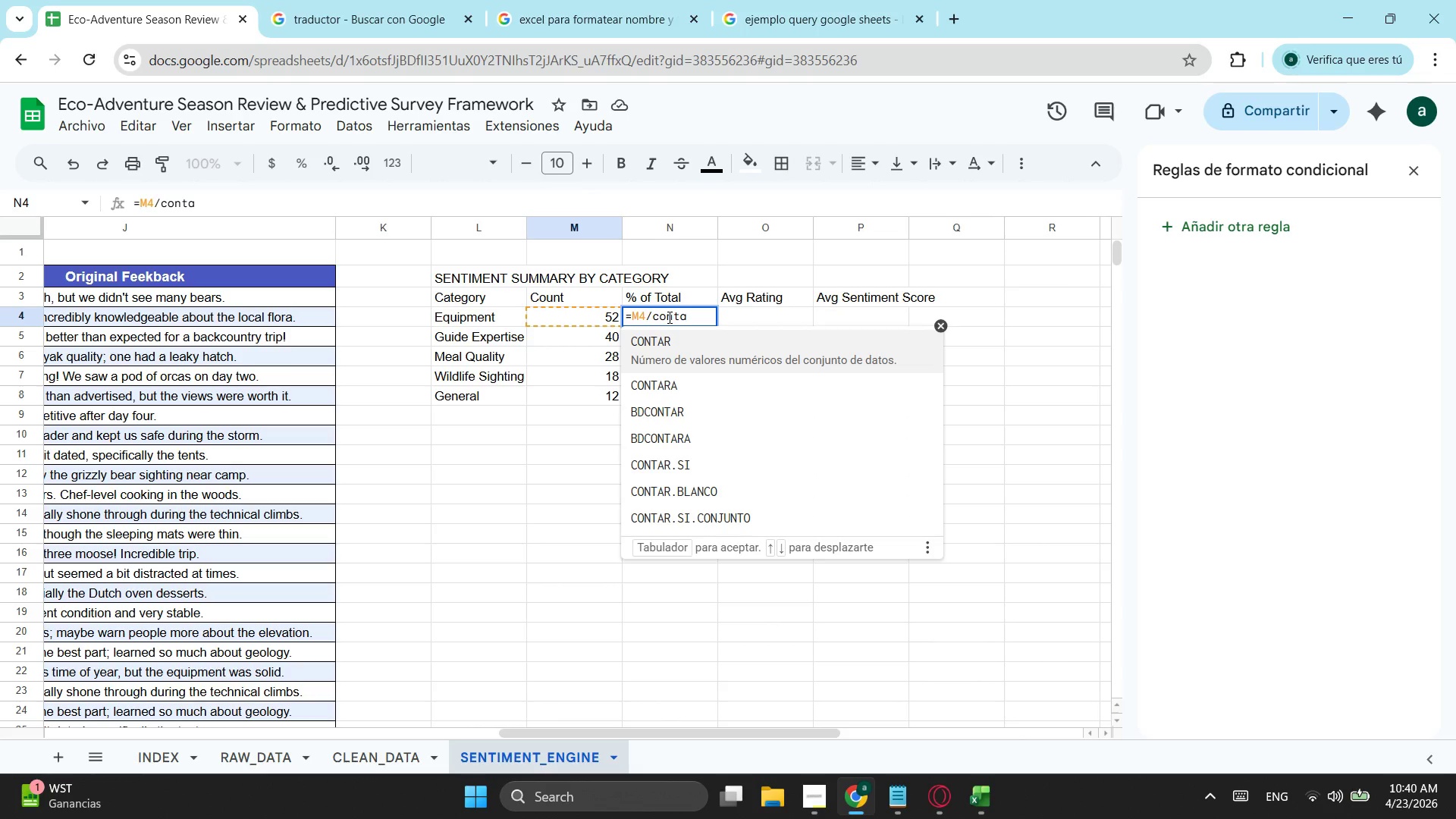 
key(ArrowDown)
 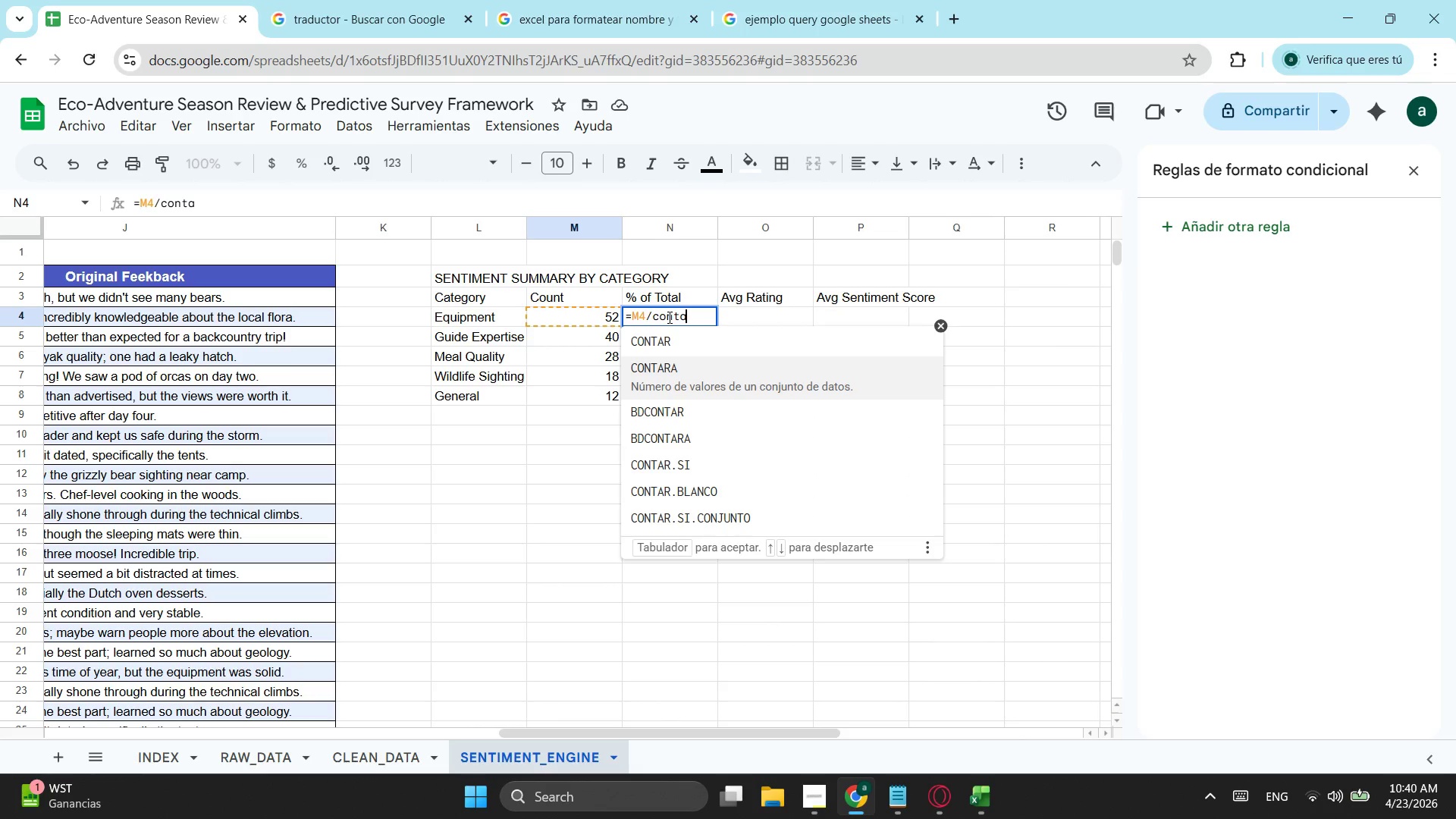 
key(Tab)
 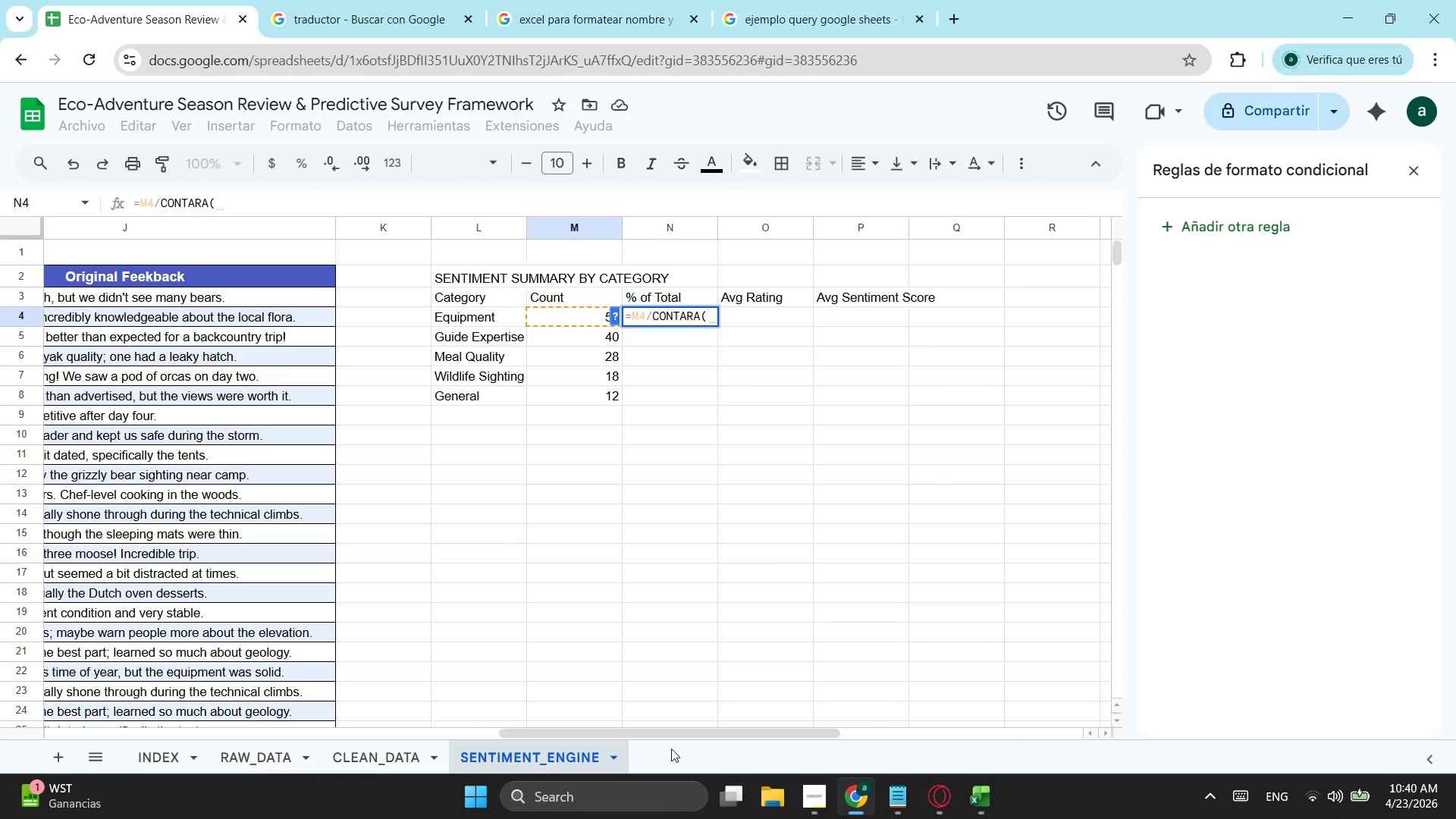 
left_click_drag(start_coordinate=[617, 730], to_coordinate=[72, 749])
 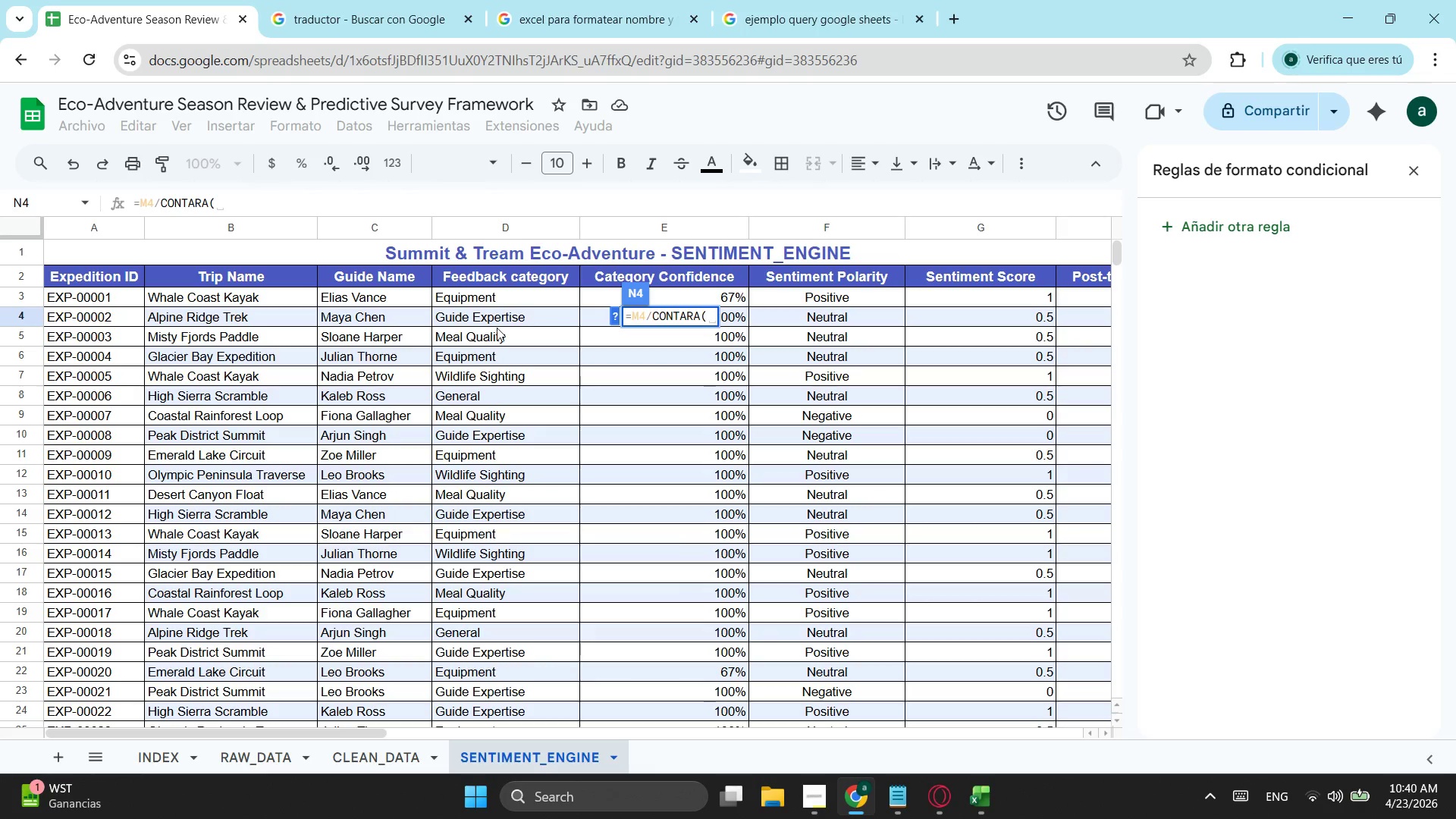 
left_click_drag(start_coordinate=[512, 297], to_coordinate=[518, 557])
 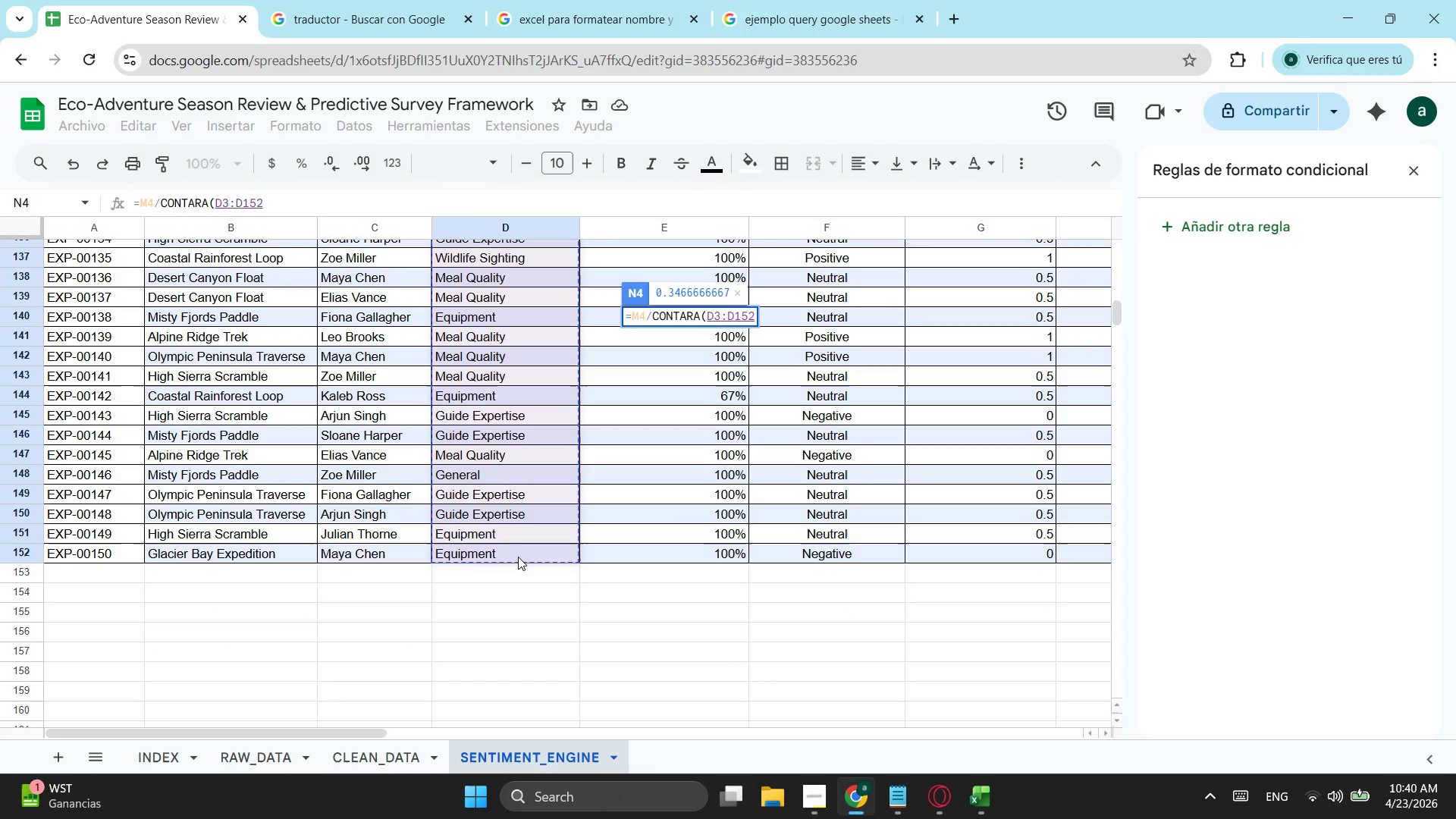 
scroll: coordinate [502, 559], scroll_direction: down, amount: 17.0
 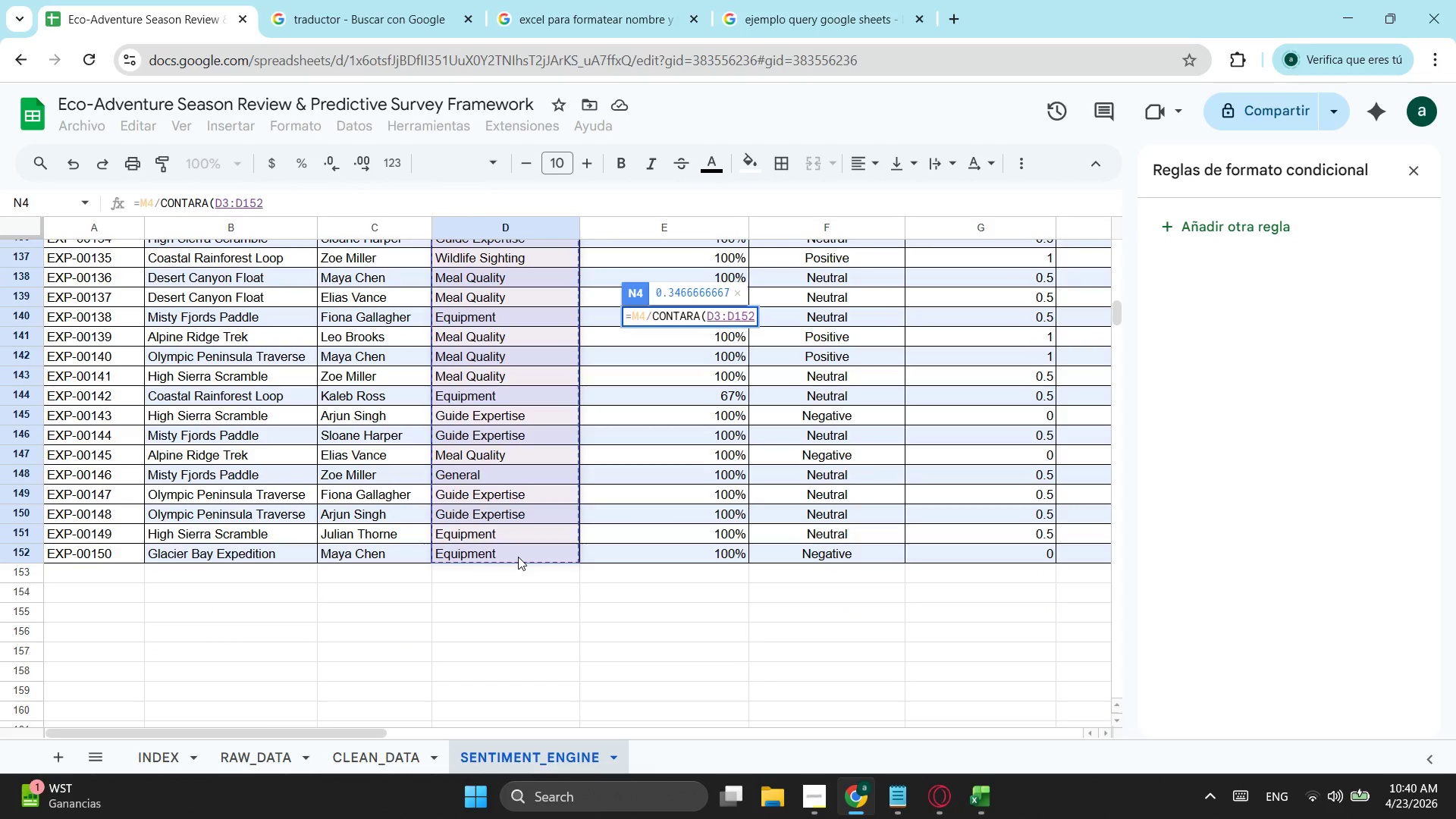 
key(Enter)
 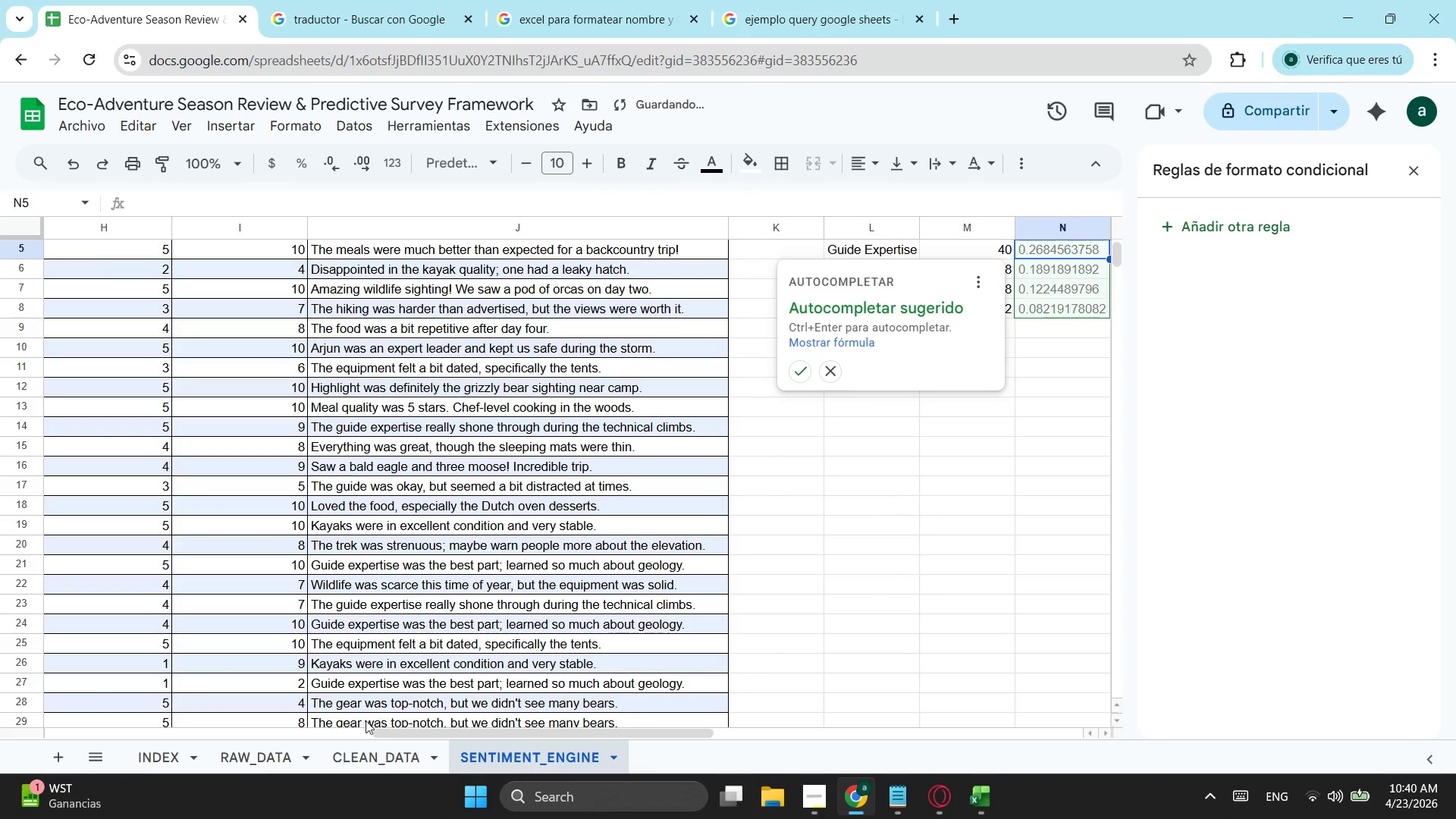 
left_click_drag(start_coordinate=[413, 733], to_coordinate=[478, 725])
 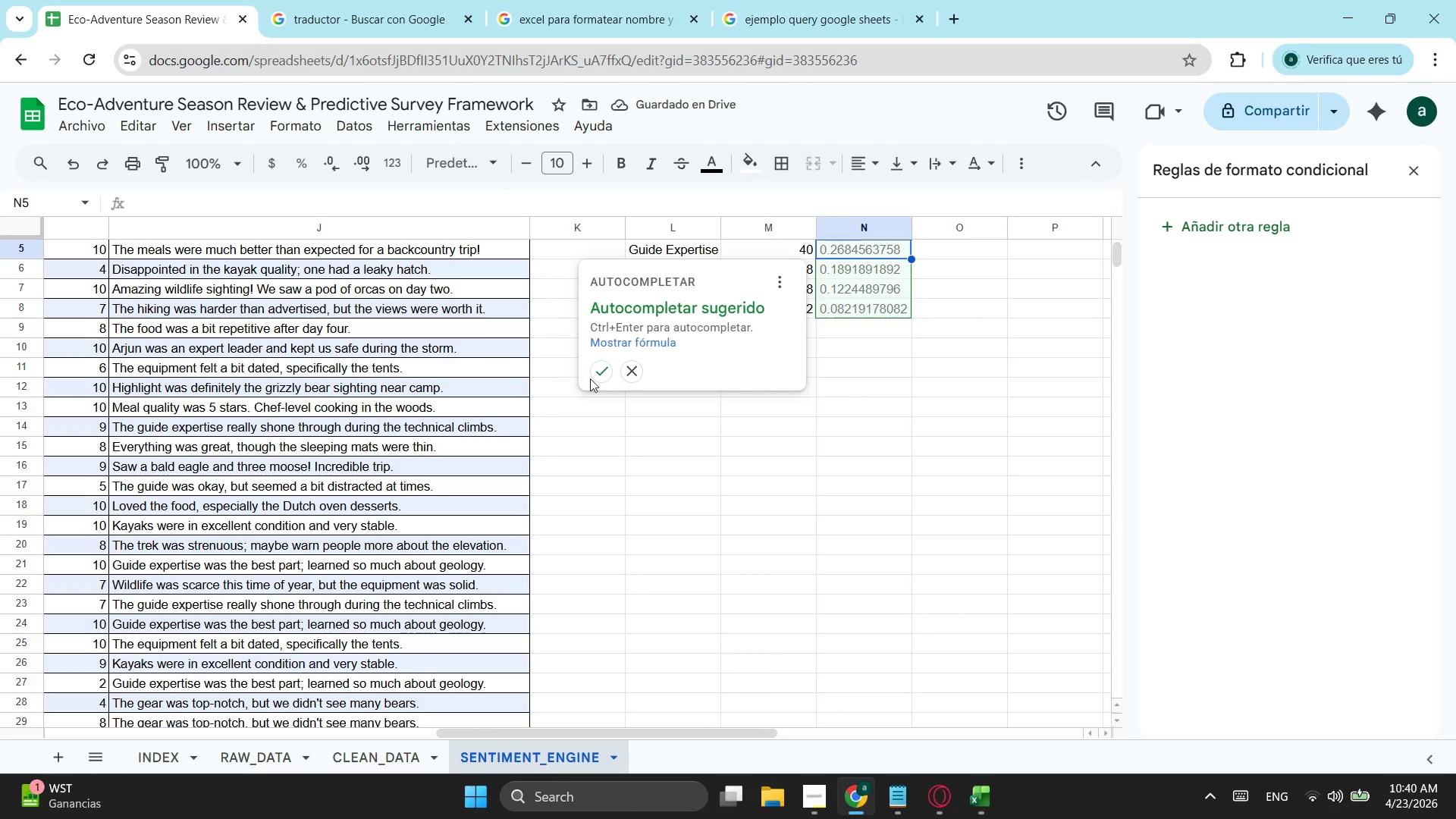 
left_click([592, 377])
 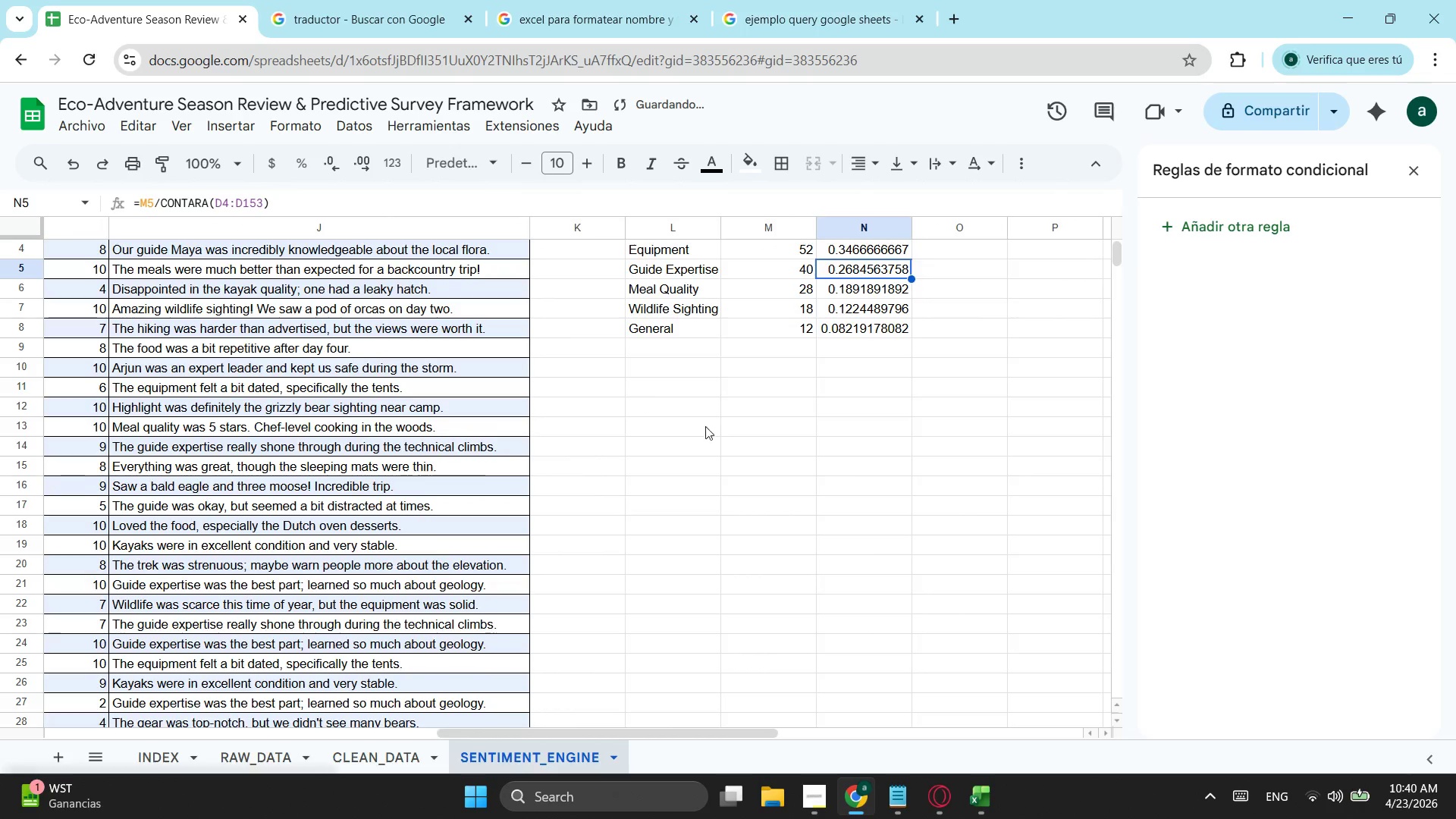 
scroll: coordinate [861, 469], scroll_direction: up, amount: 5.0
 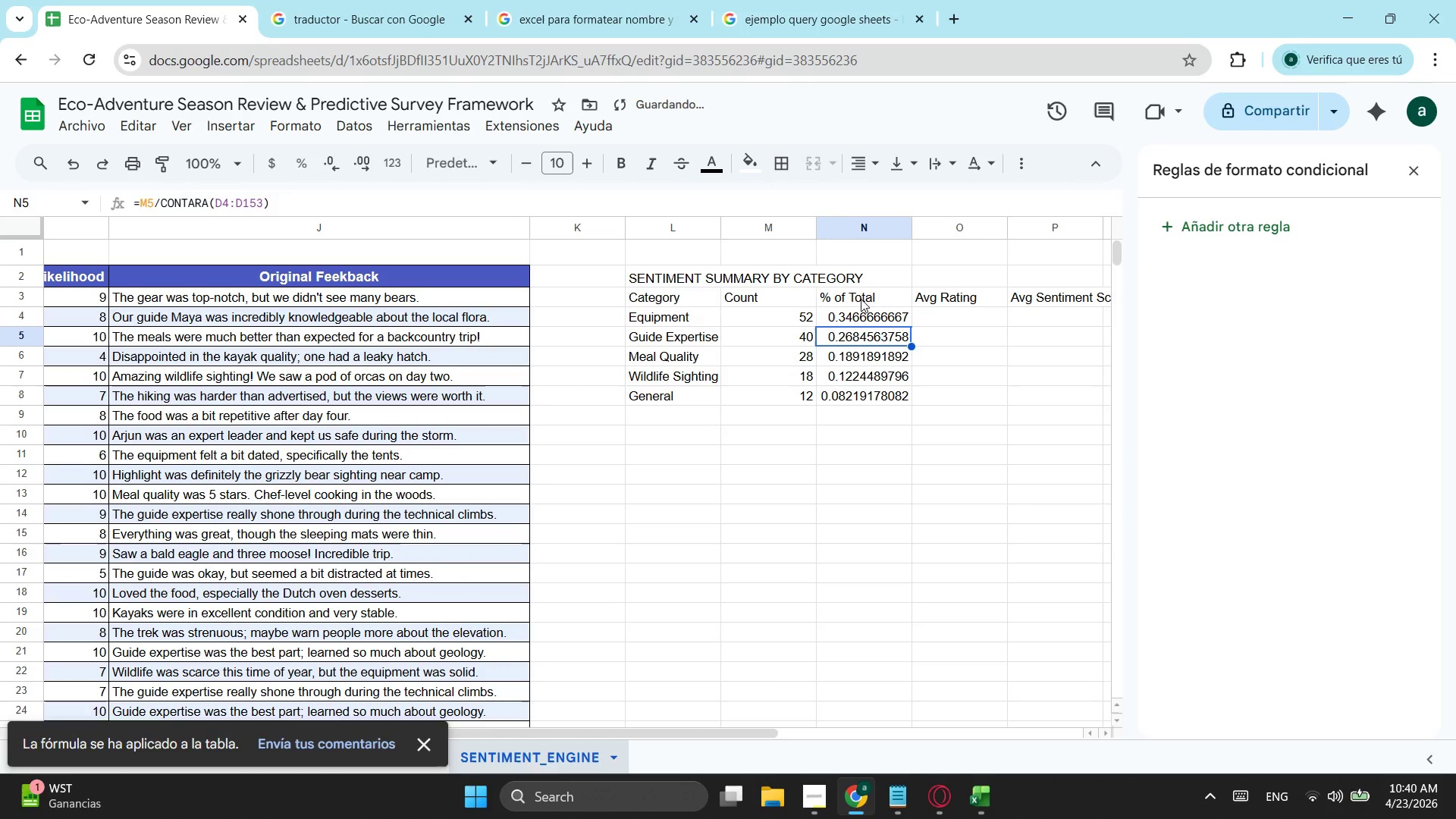 
left_click_drag(start_coordinate=[876, 313], to_coordinate=[877, 399])
 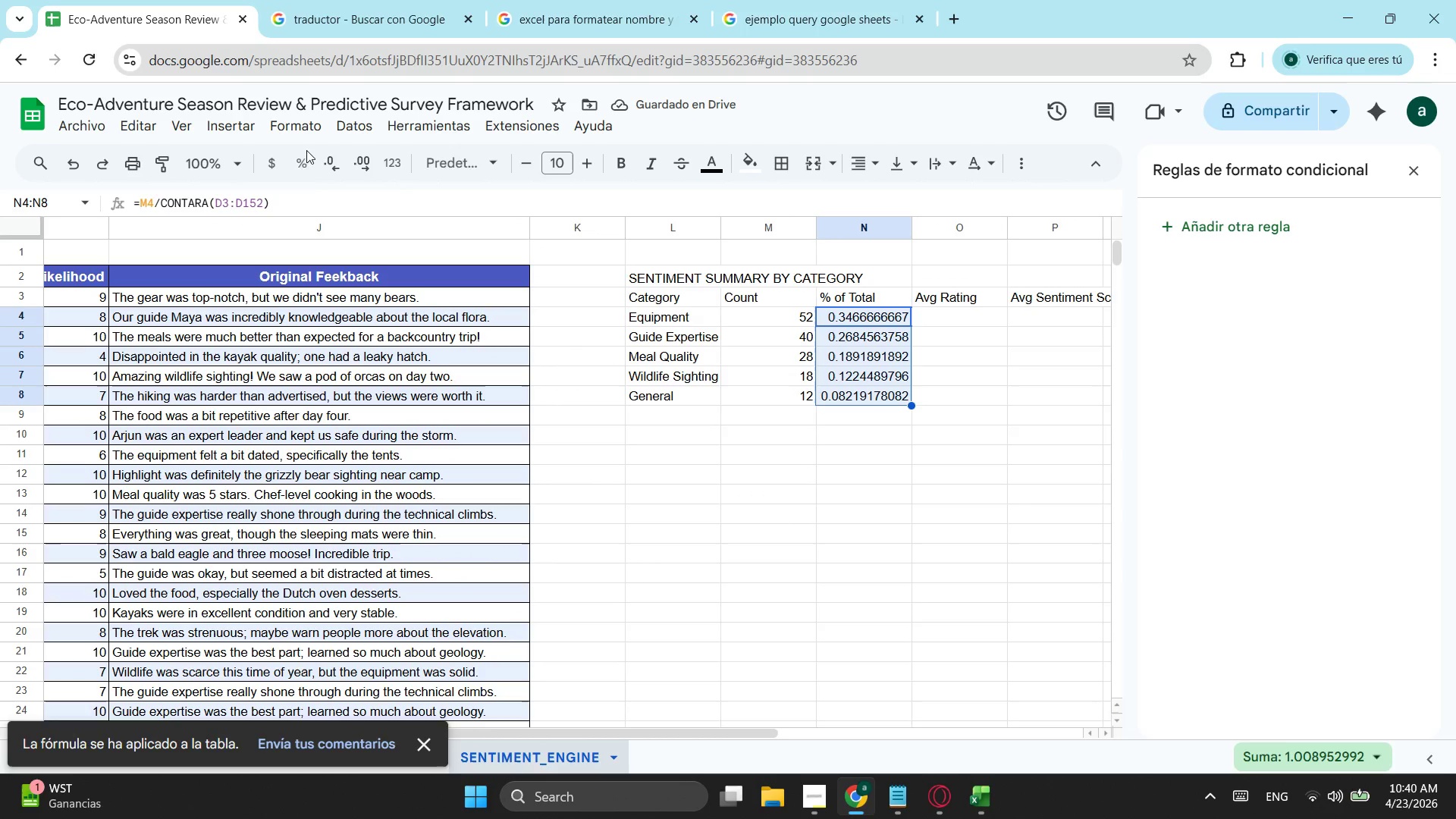 
left_click([303, 162])
 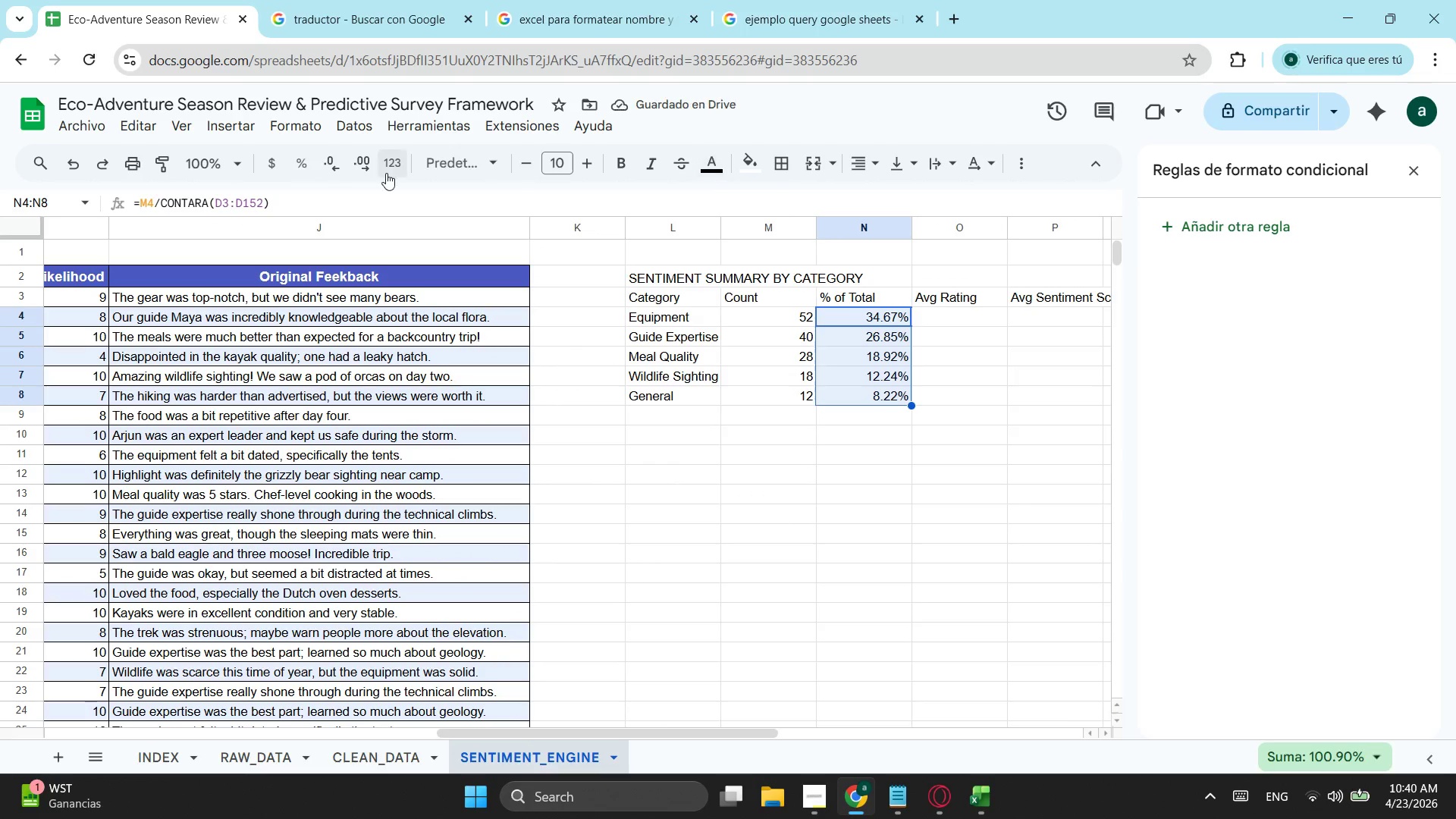 
left_click([327, 157])
 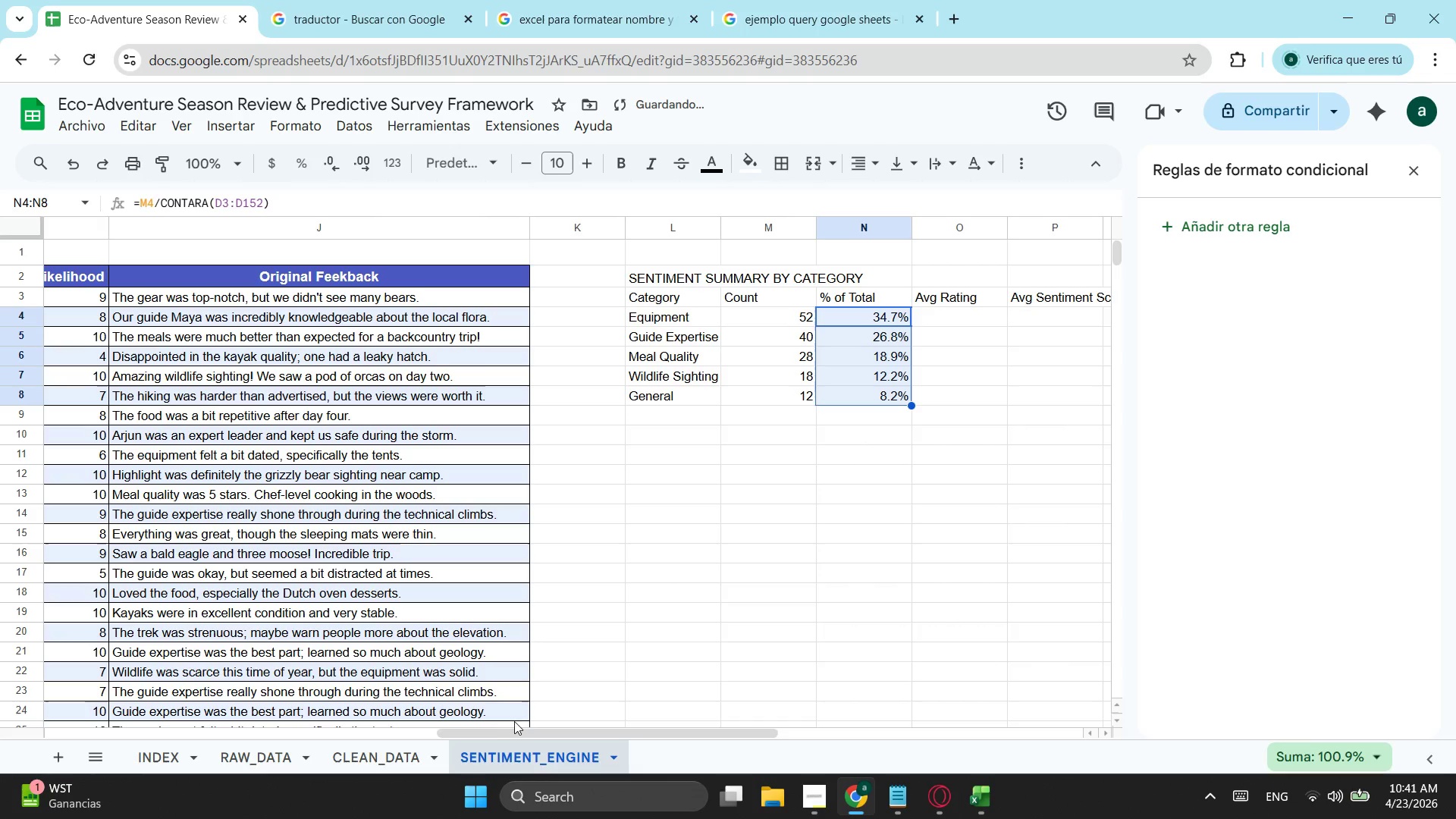 
left_click_drag(start_coordinate=[537, 731], to_coordinate=[618, 717])
 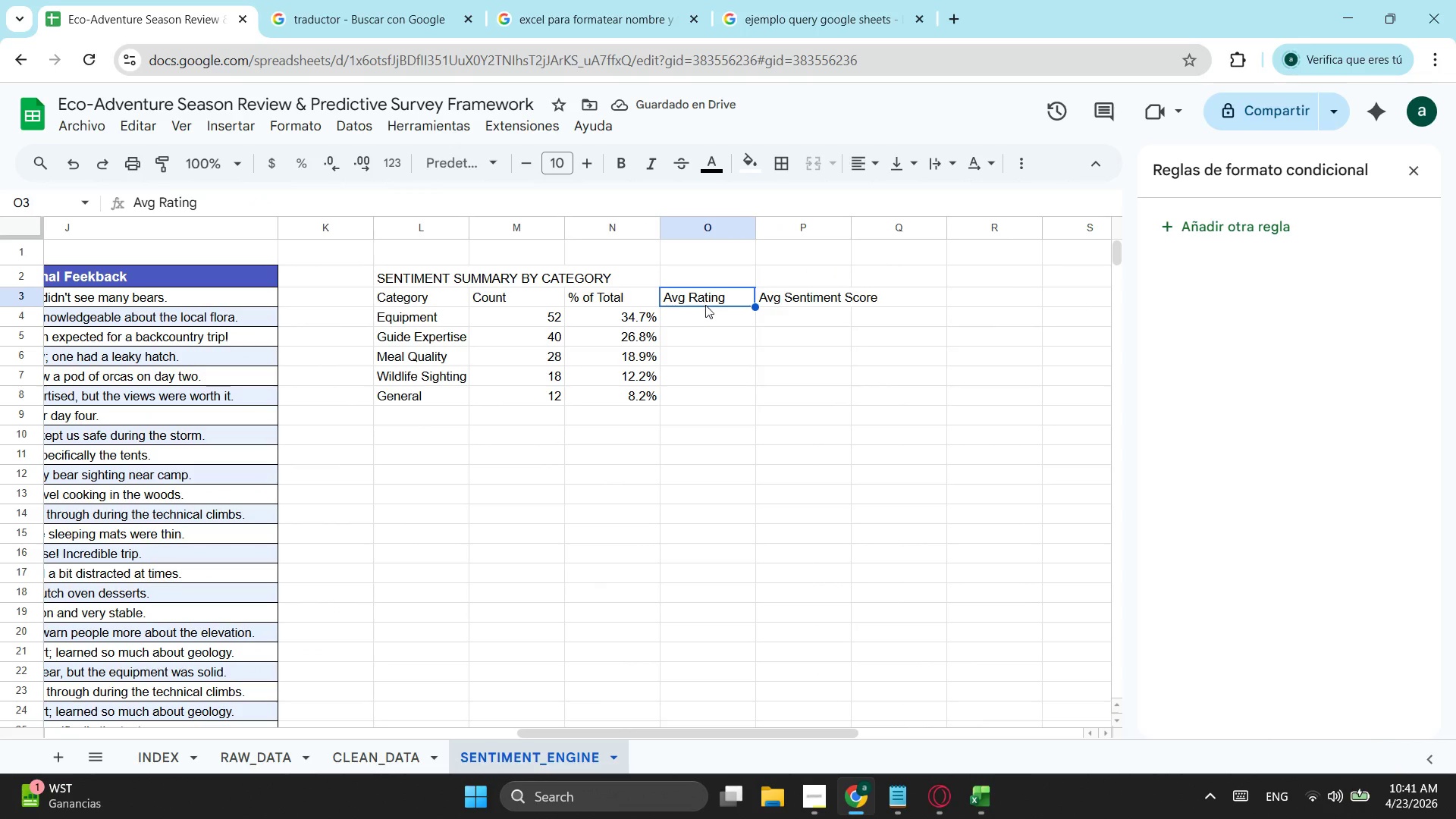 
double_click([706, 319])
 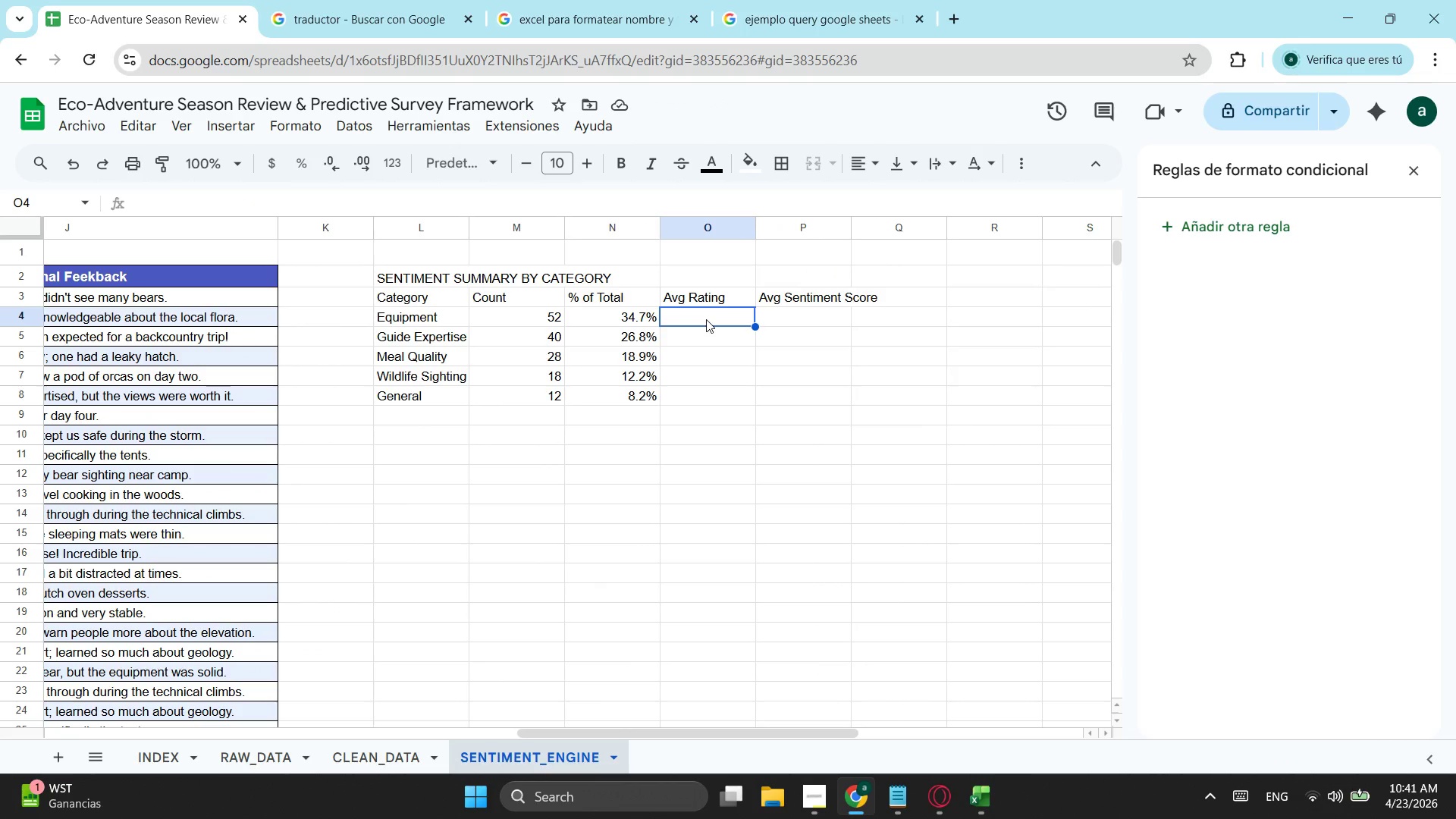 
wait(6.47)
 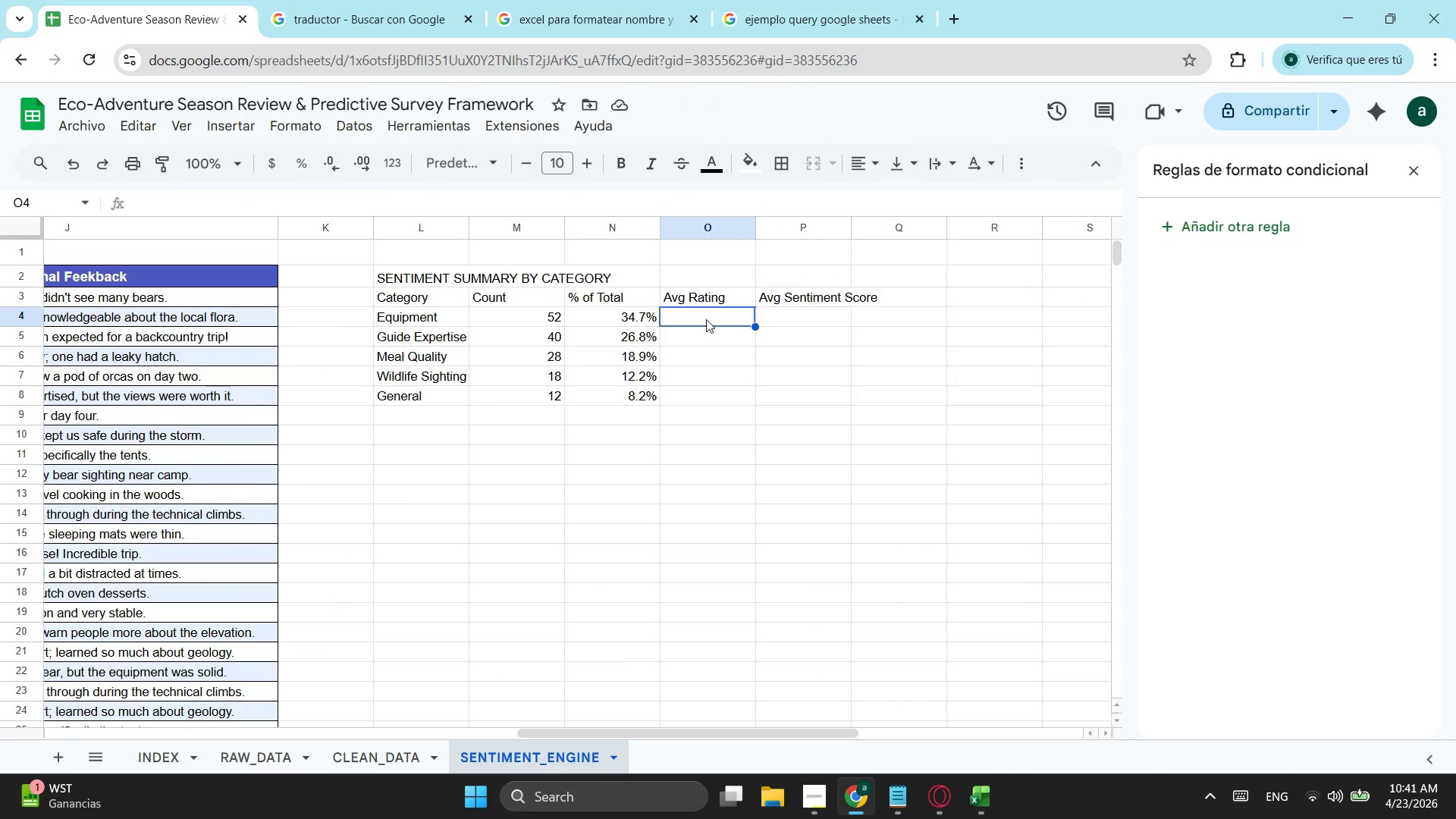 
left_click([624, 312])
 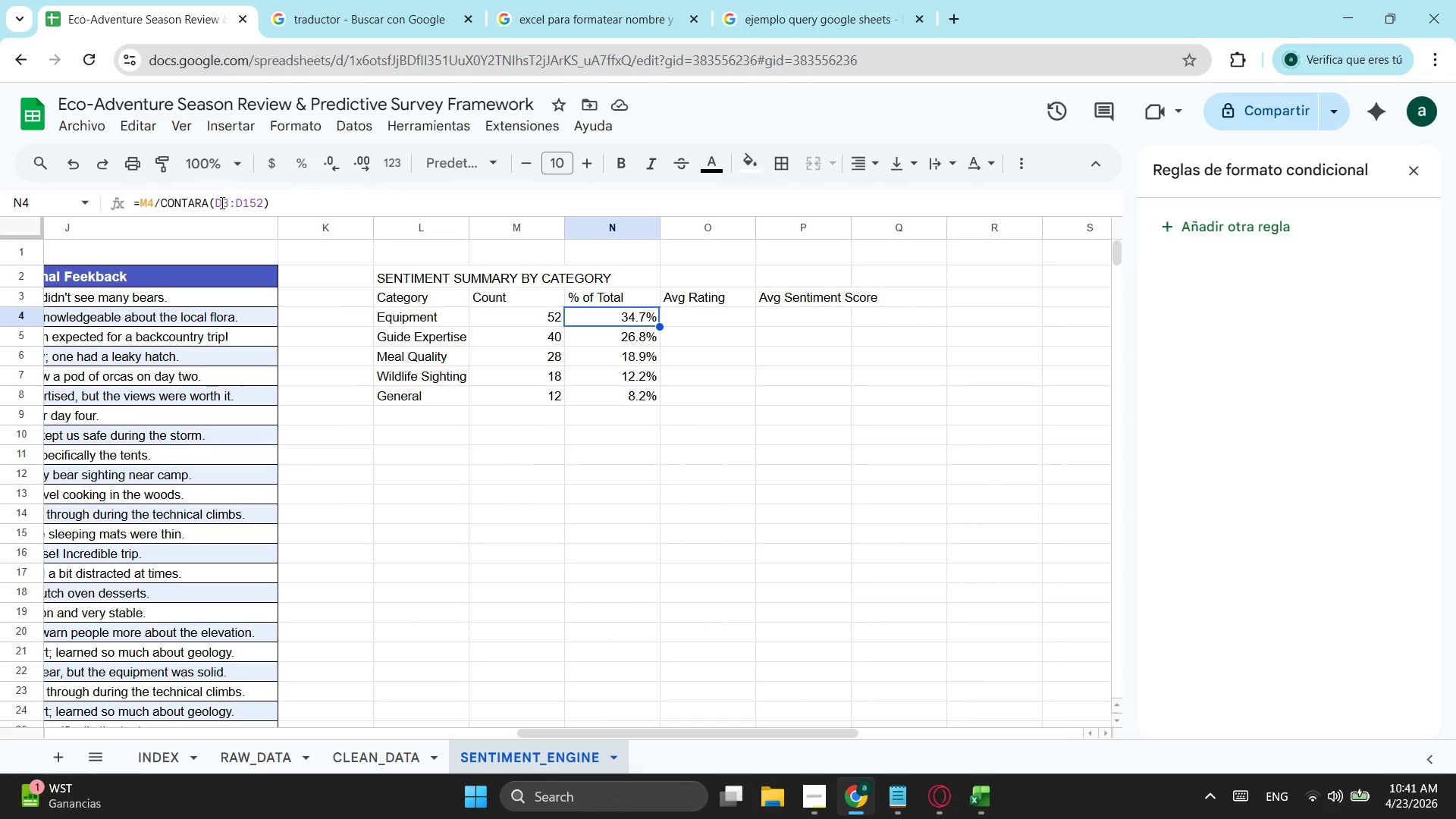 
left_click_drag(start_coordinate=[212, 206], to_coordinate=[262, 197])
 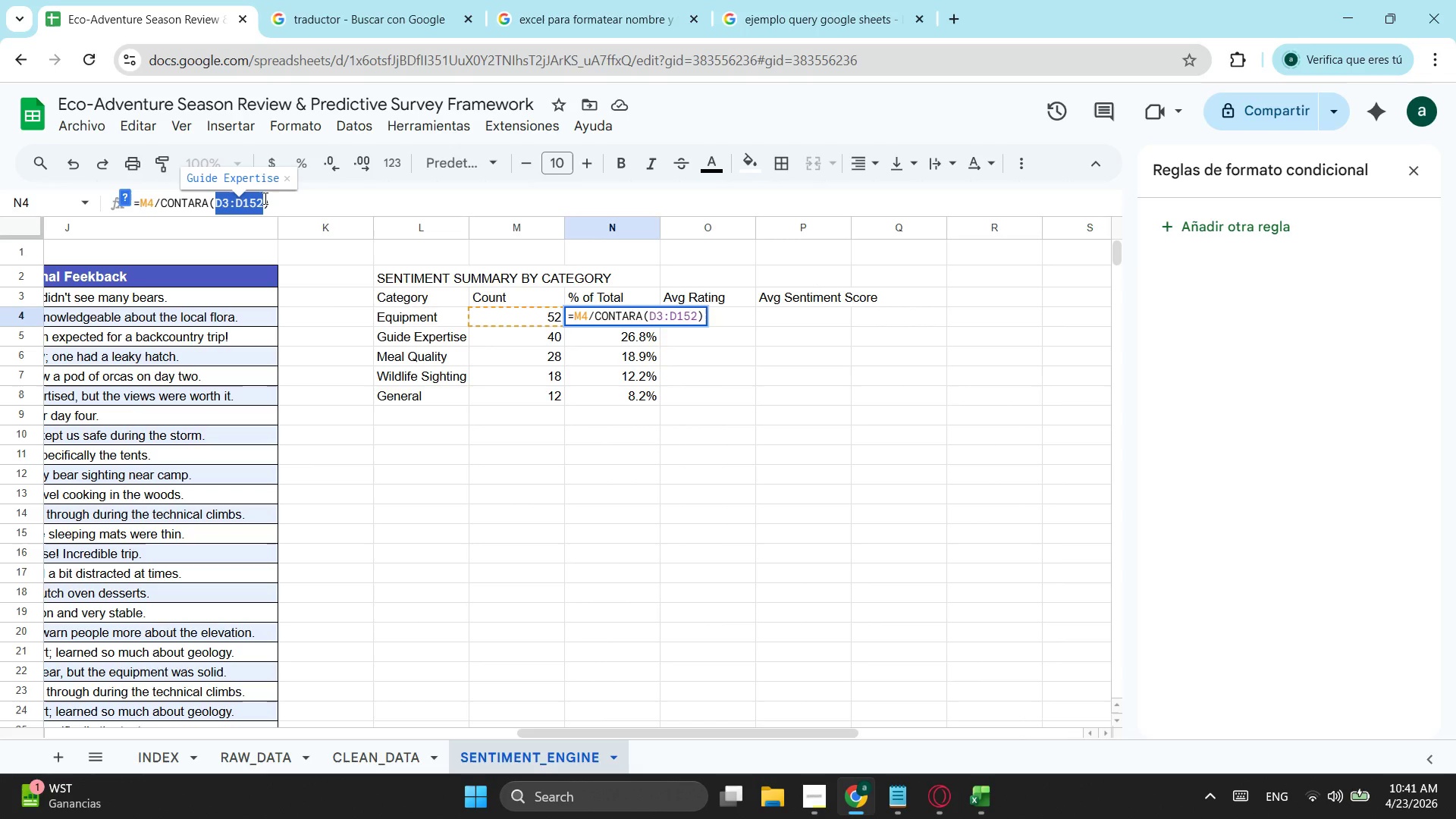 
key(Control+ControlLeft)
 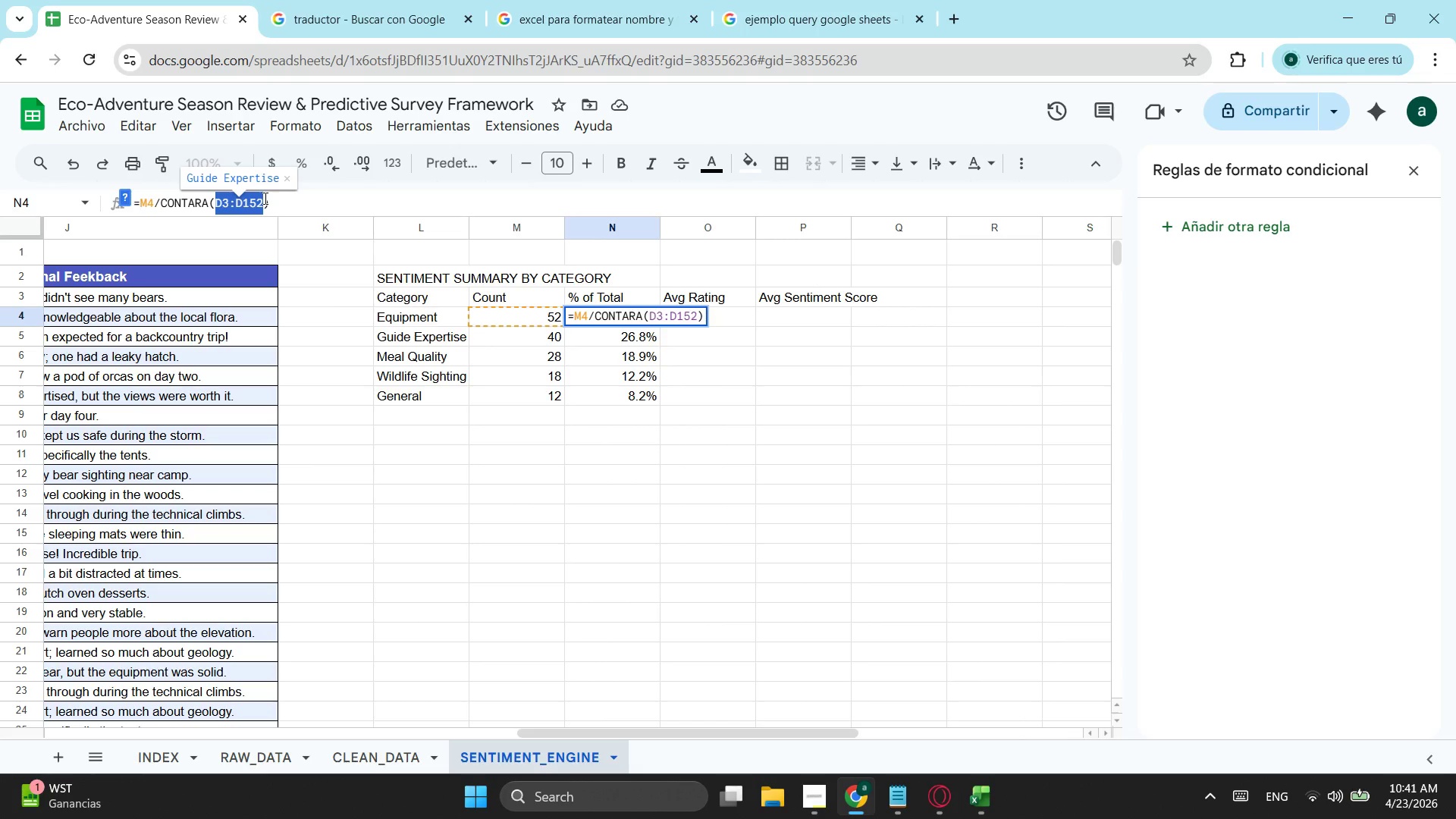 
key(Control+C)
 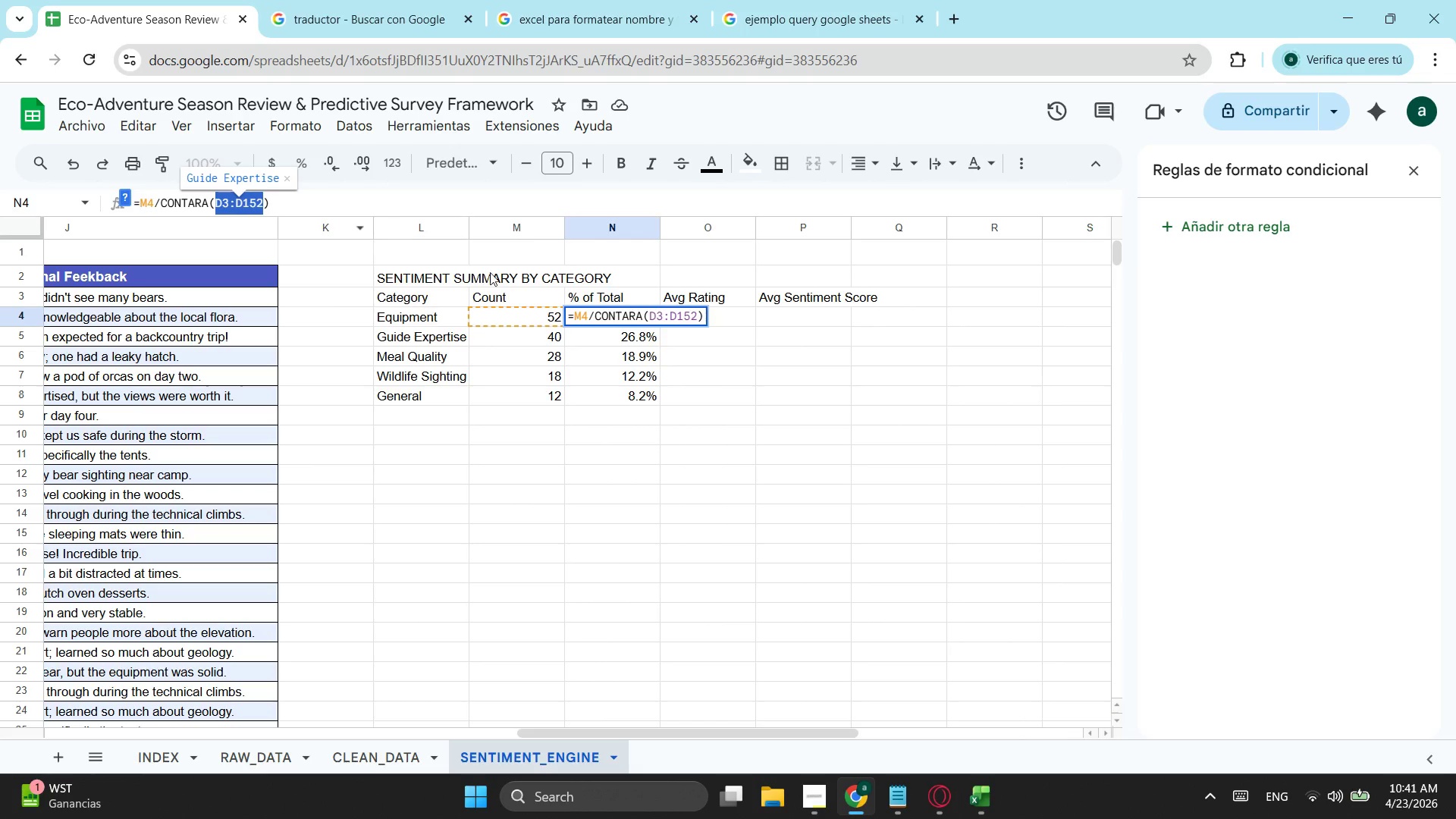 
key(Escape)
 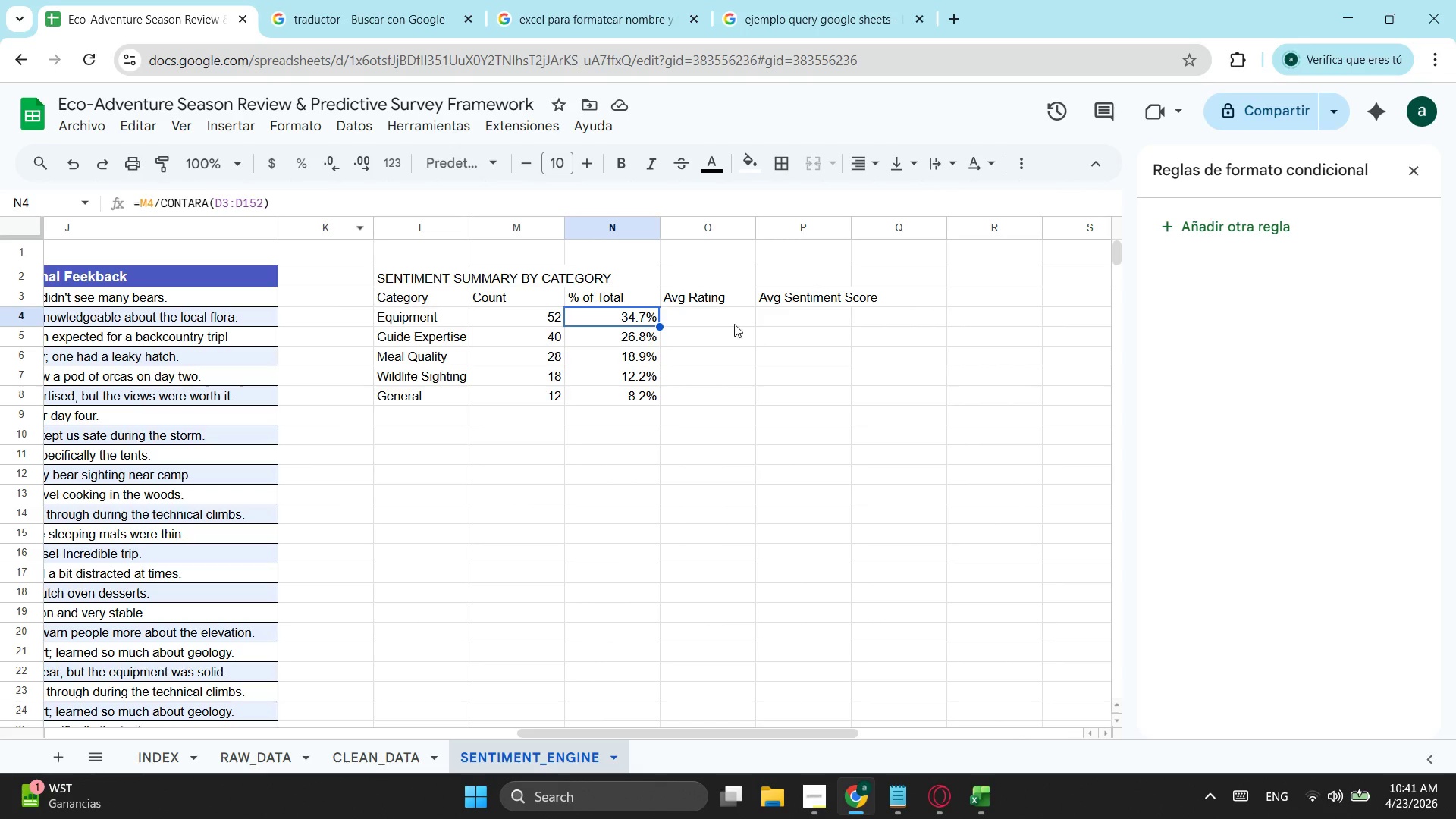 
left_click([718, 324])
 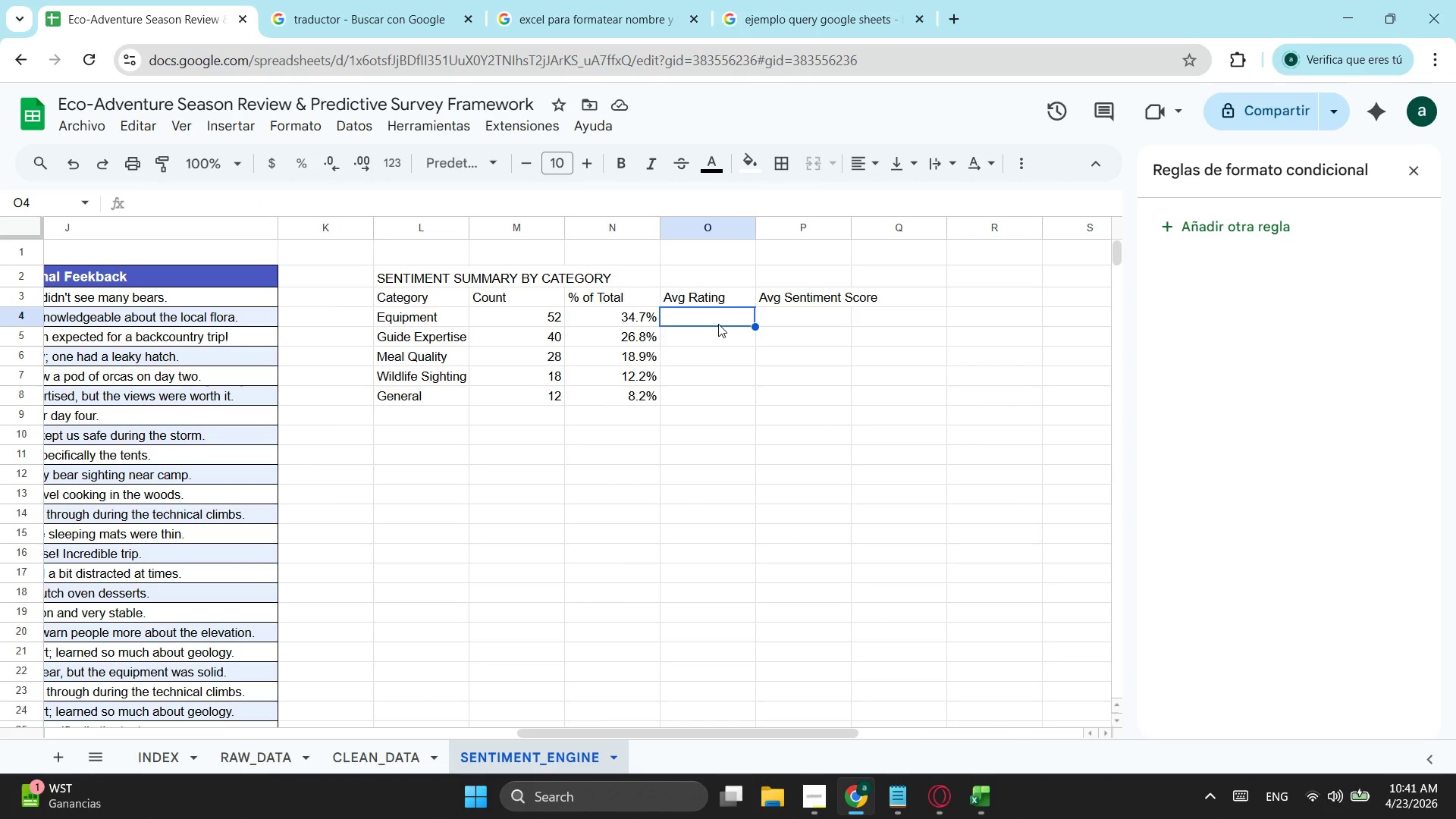 
type(=proe)
key(Backspace)
type(med)
 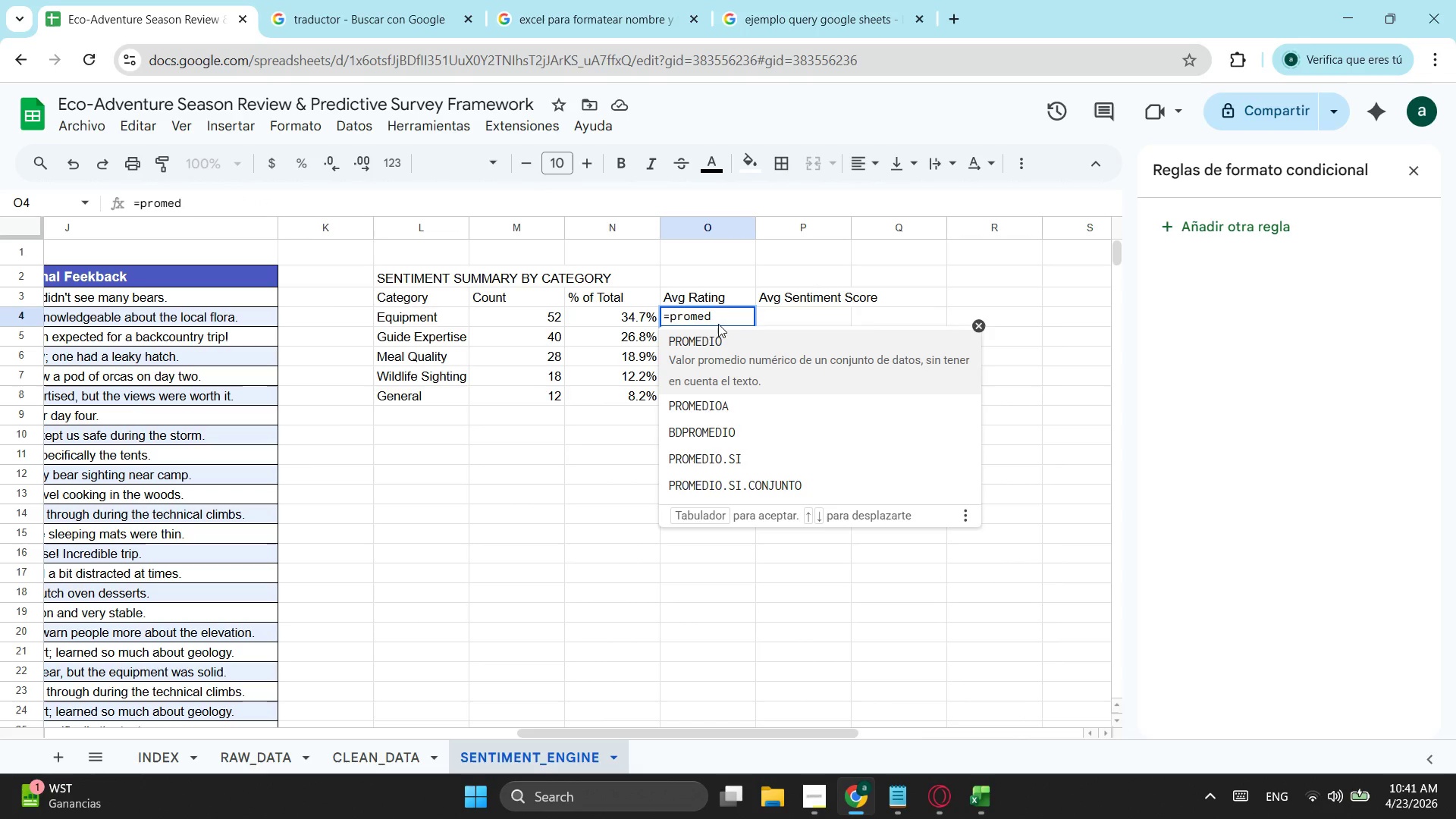 
key(ArrowDown)
 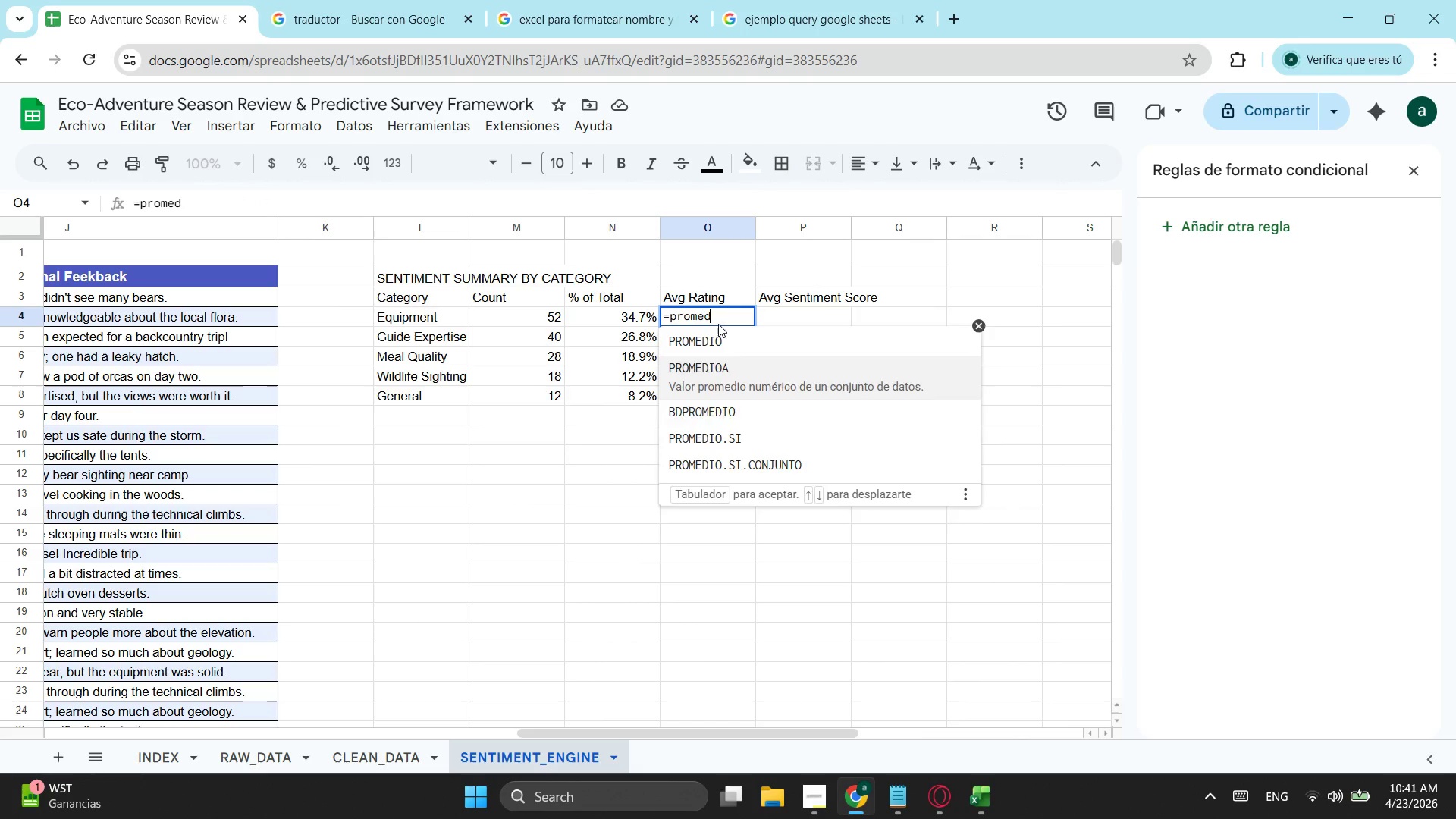 
key(ArrowDown)
 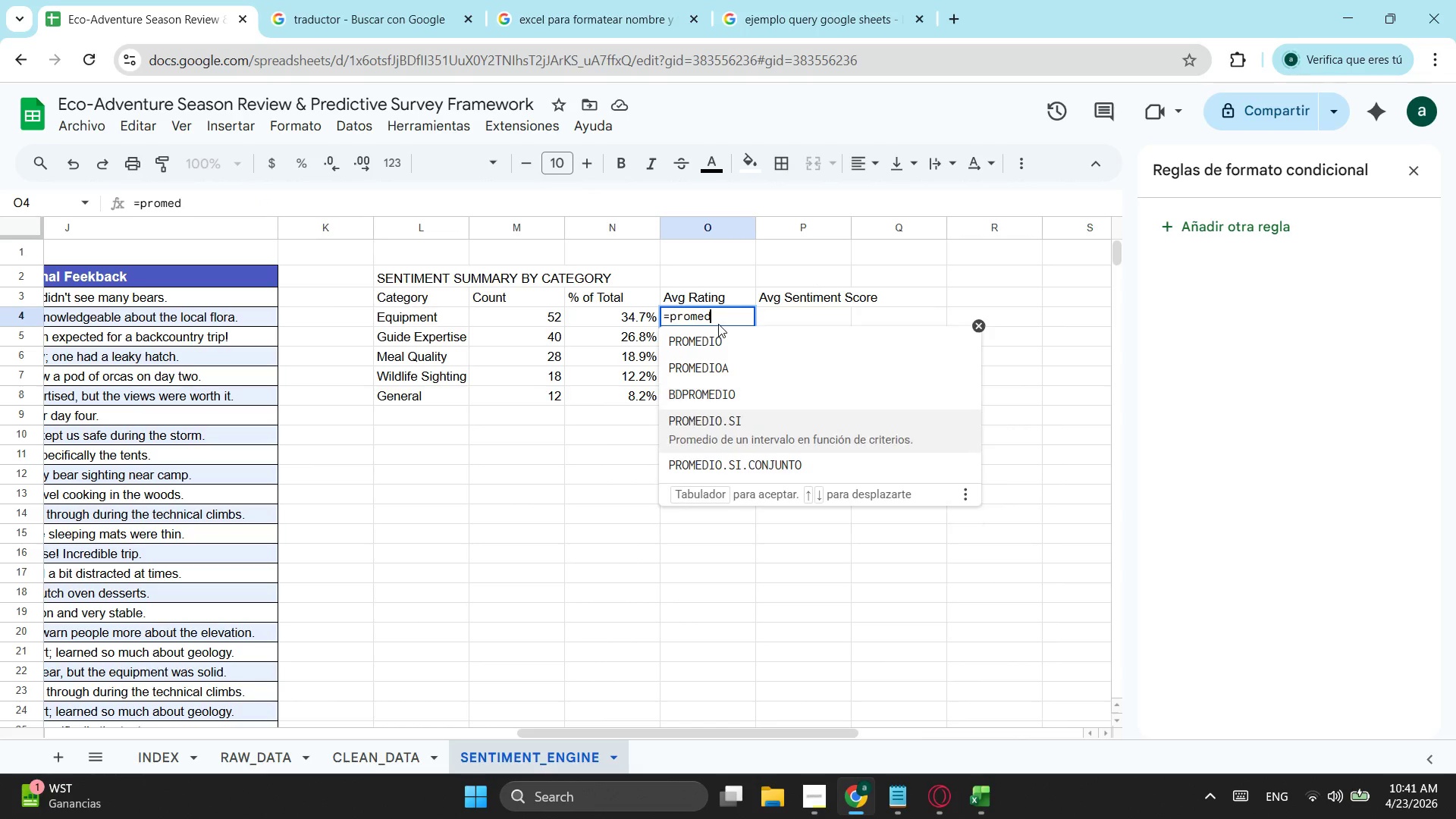 
key(ArrowDown)
 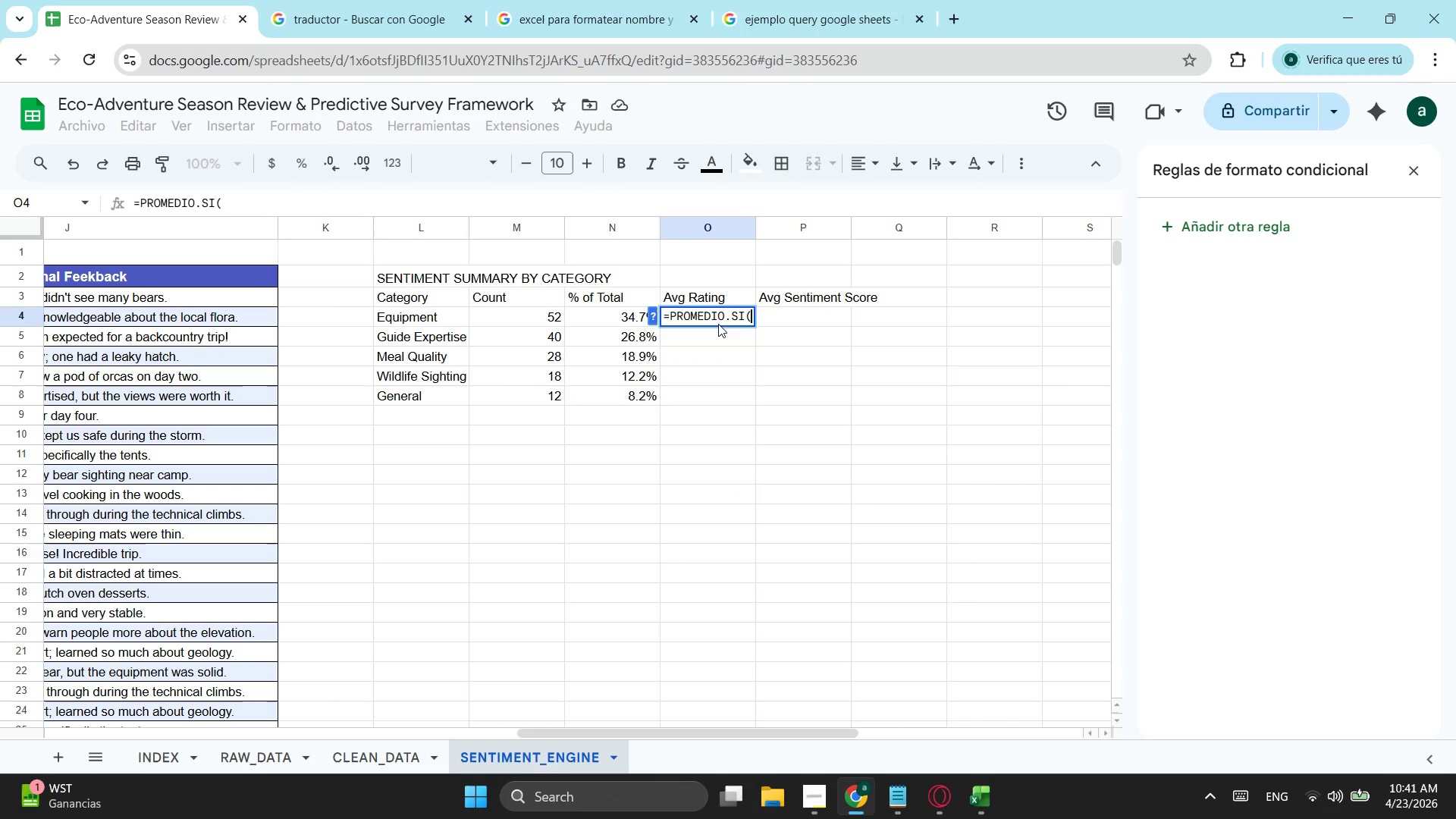 
key(Tab)
 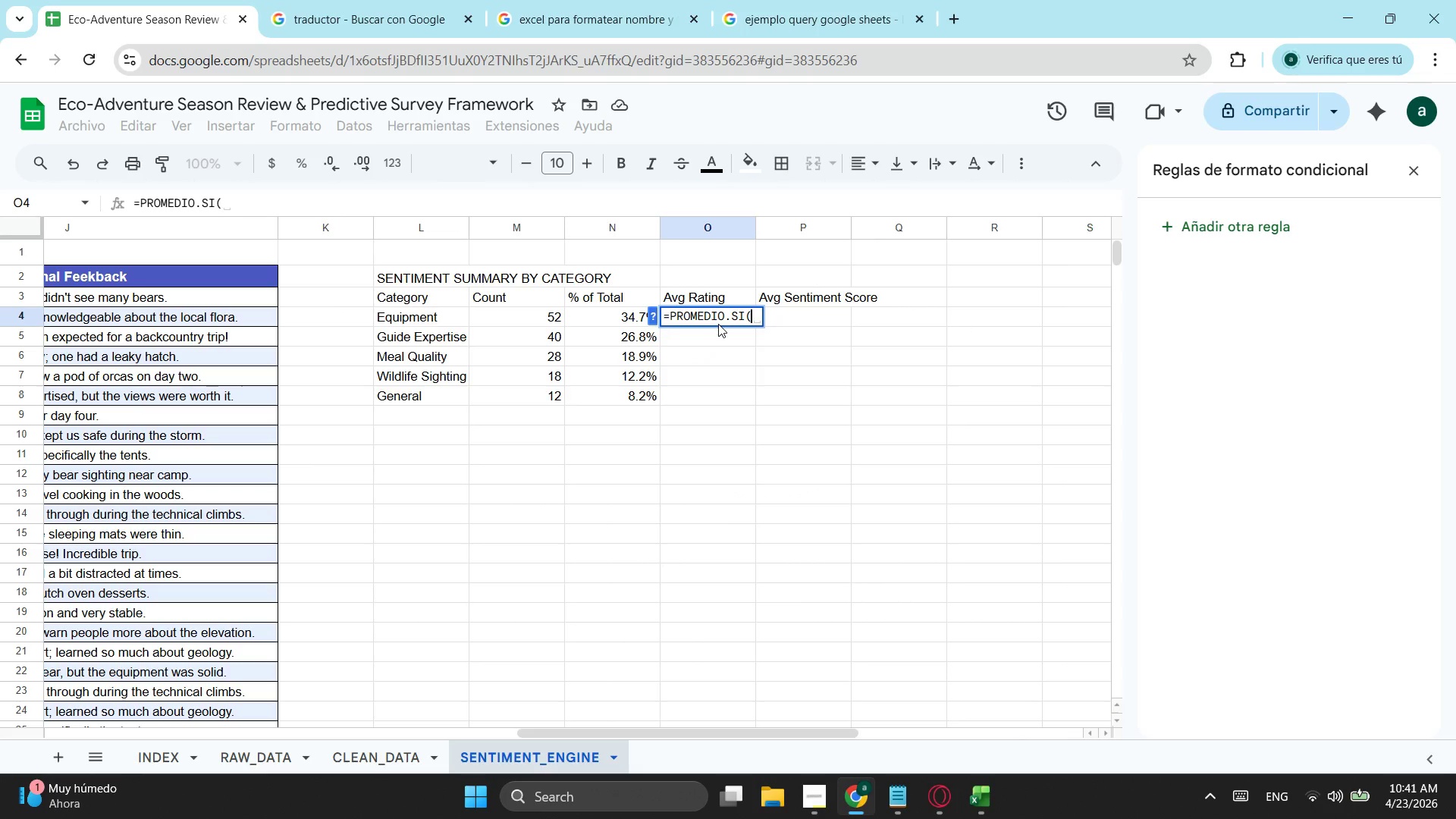 
key(Control+ControlLeft)
 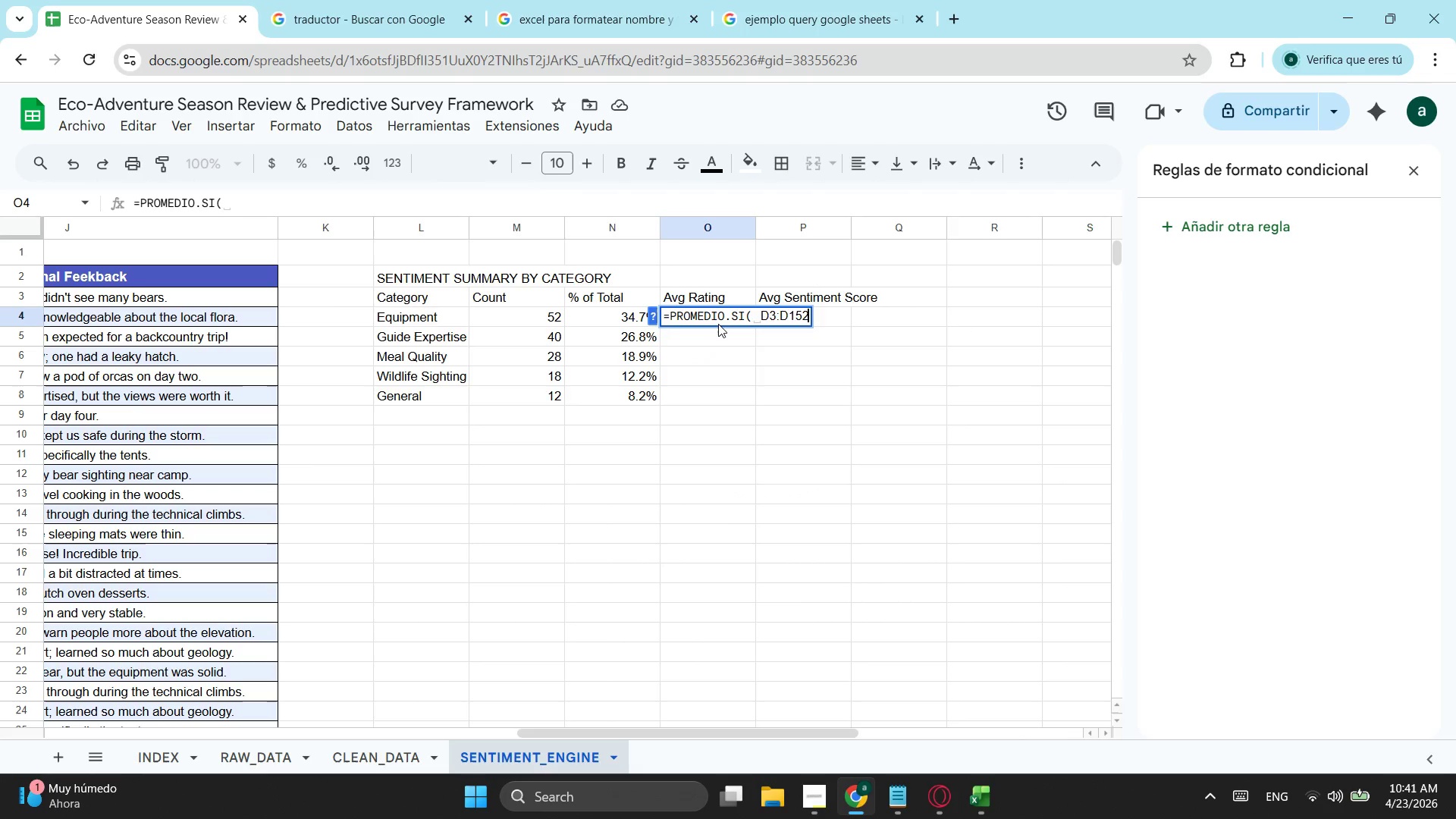 
key(Control+V)
 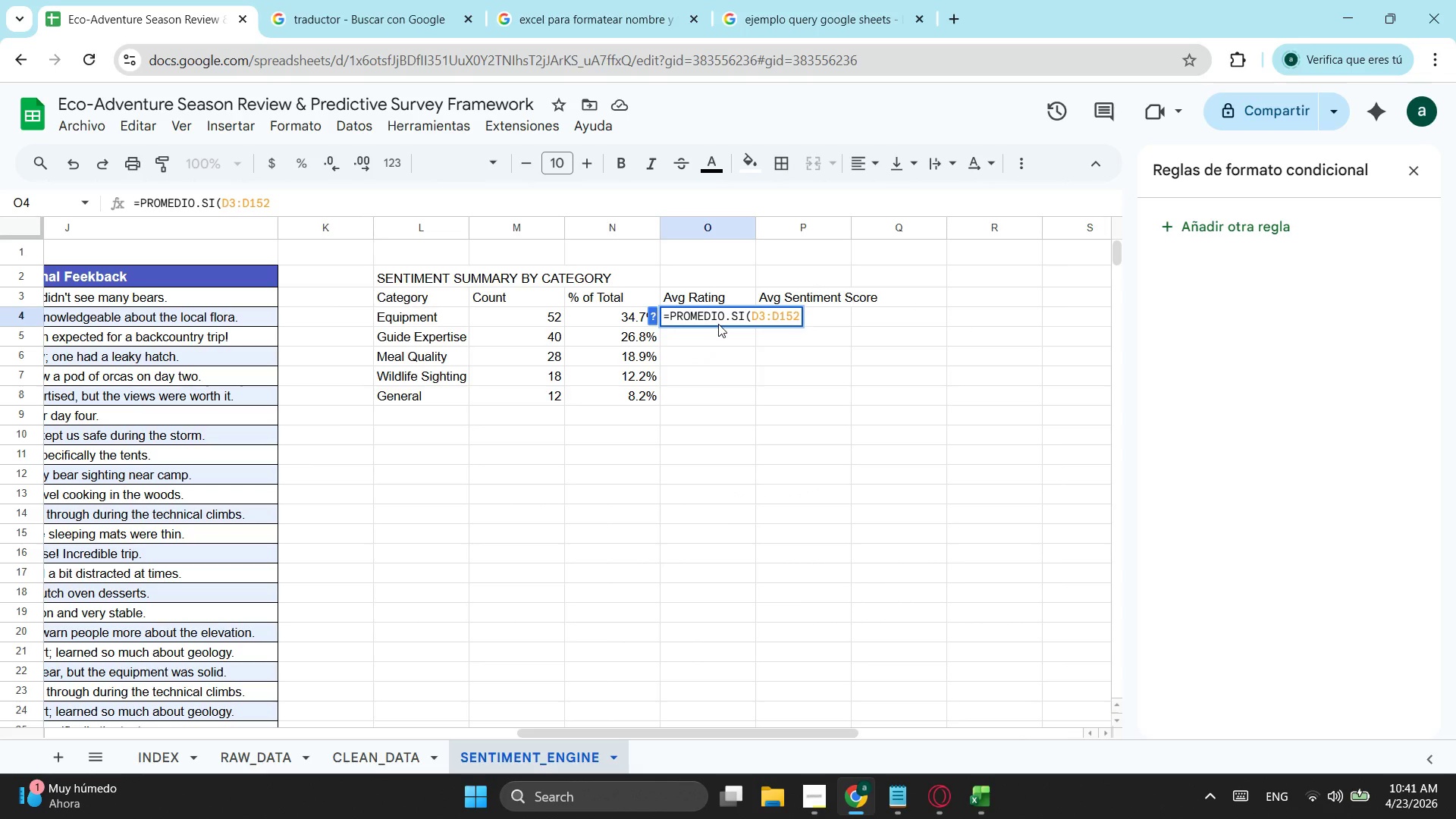 
key(F4)
 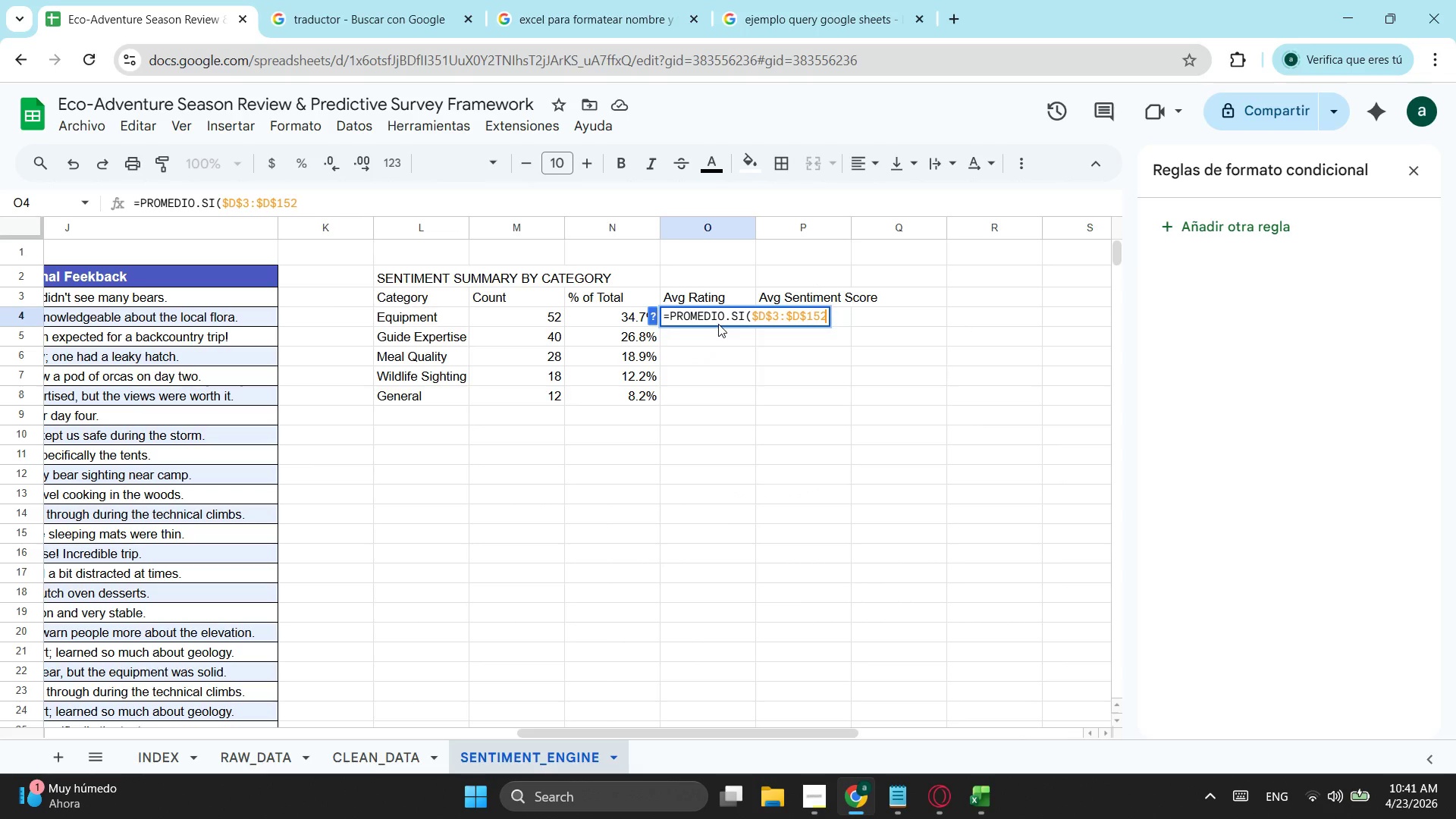 
key(Comma)
 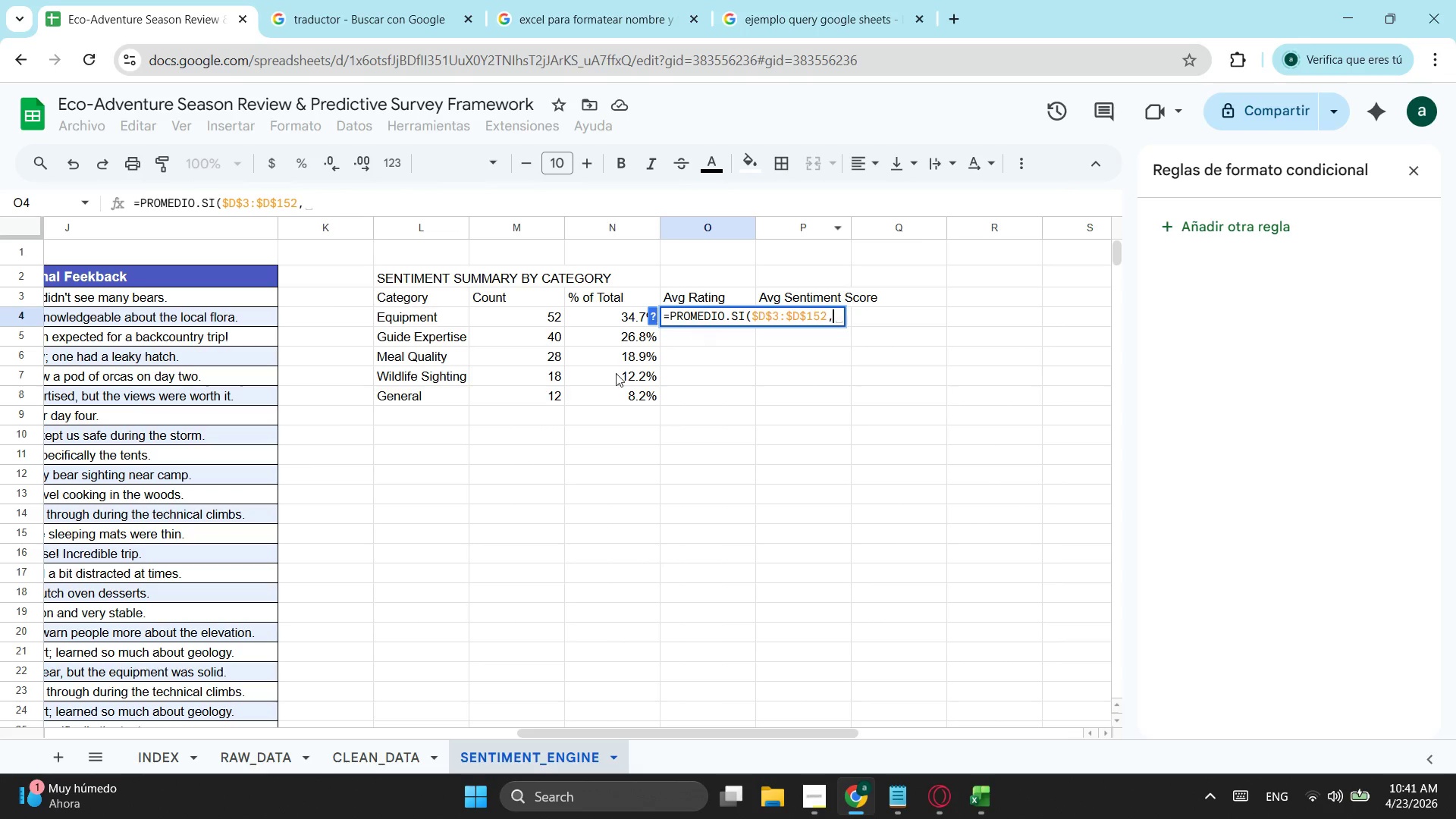 
left_click([428, 319])
 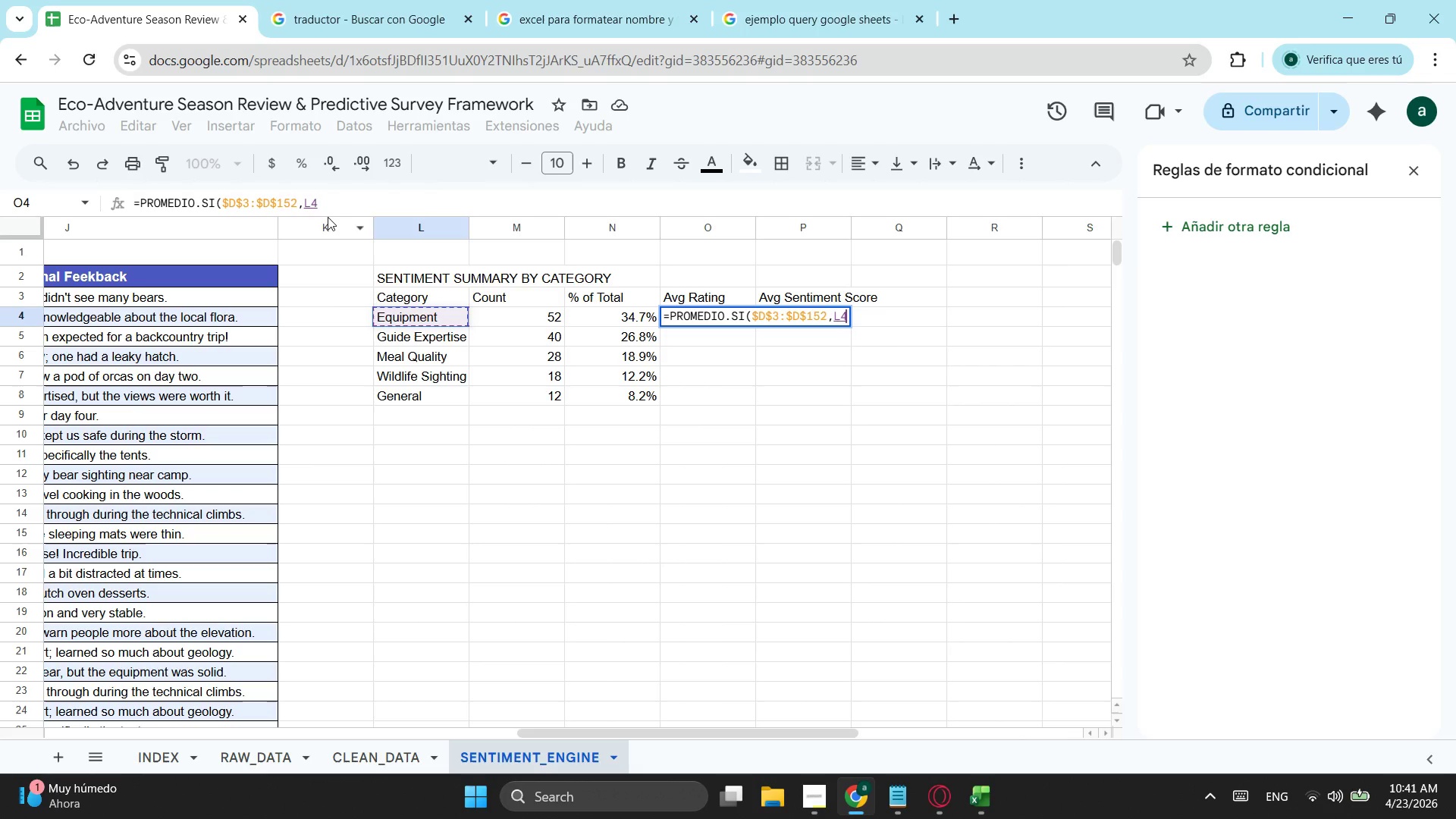 
key(Comma)
 